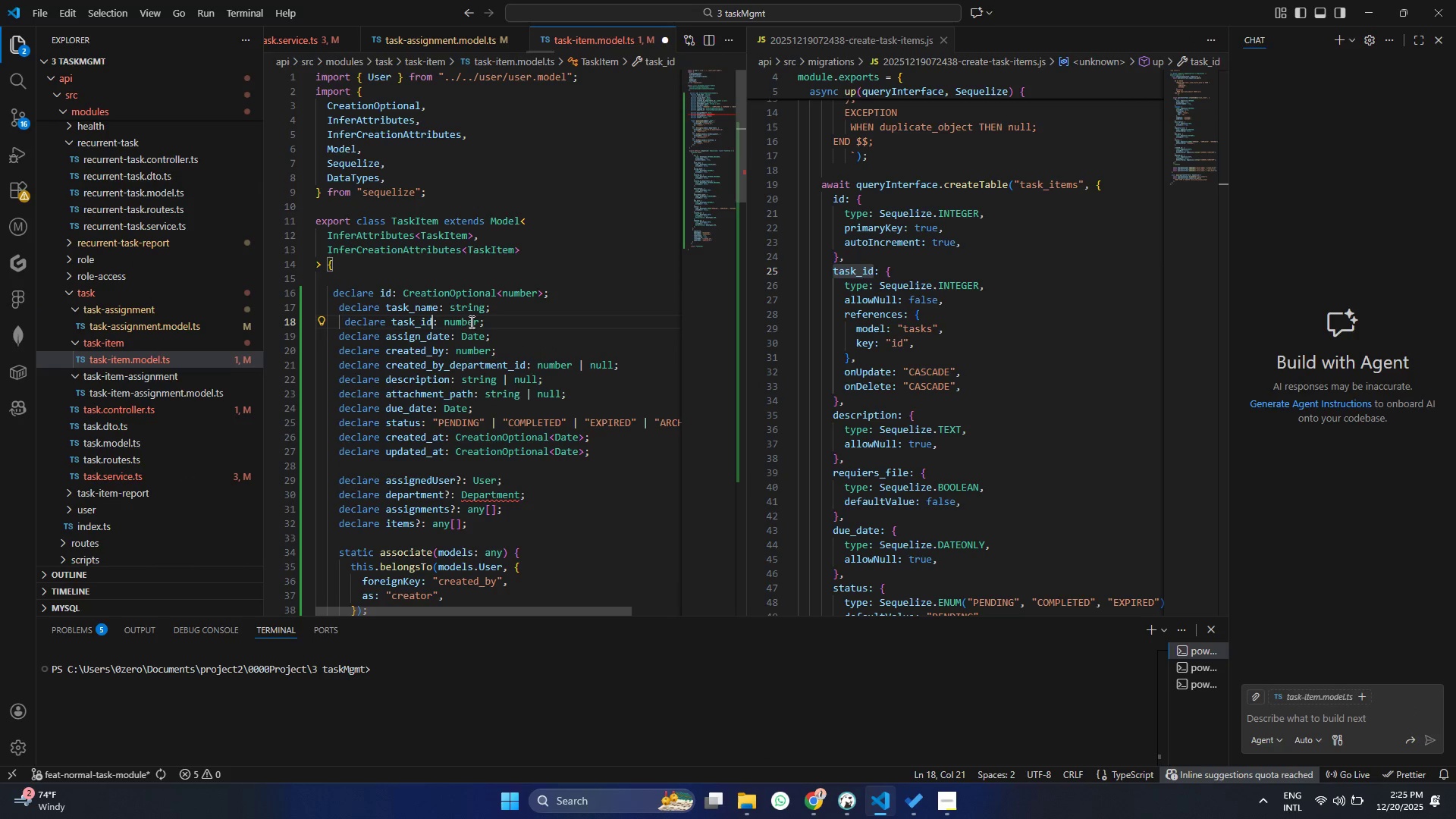 
left_click([457, 318])
 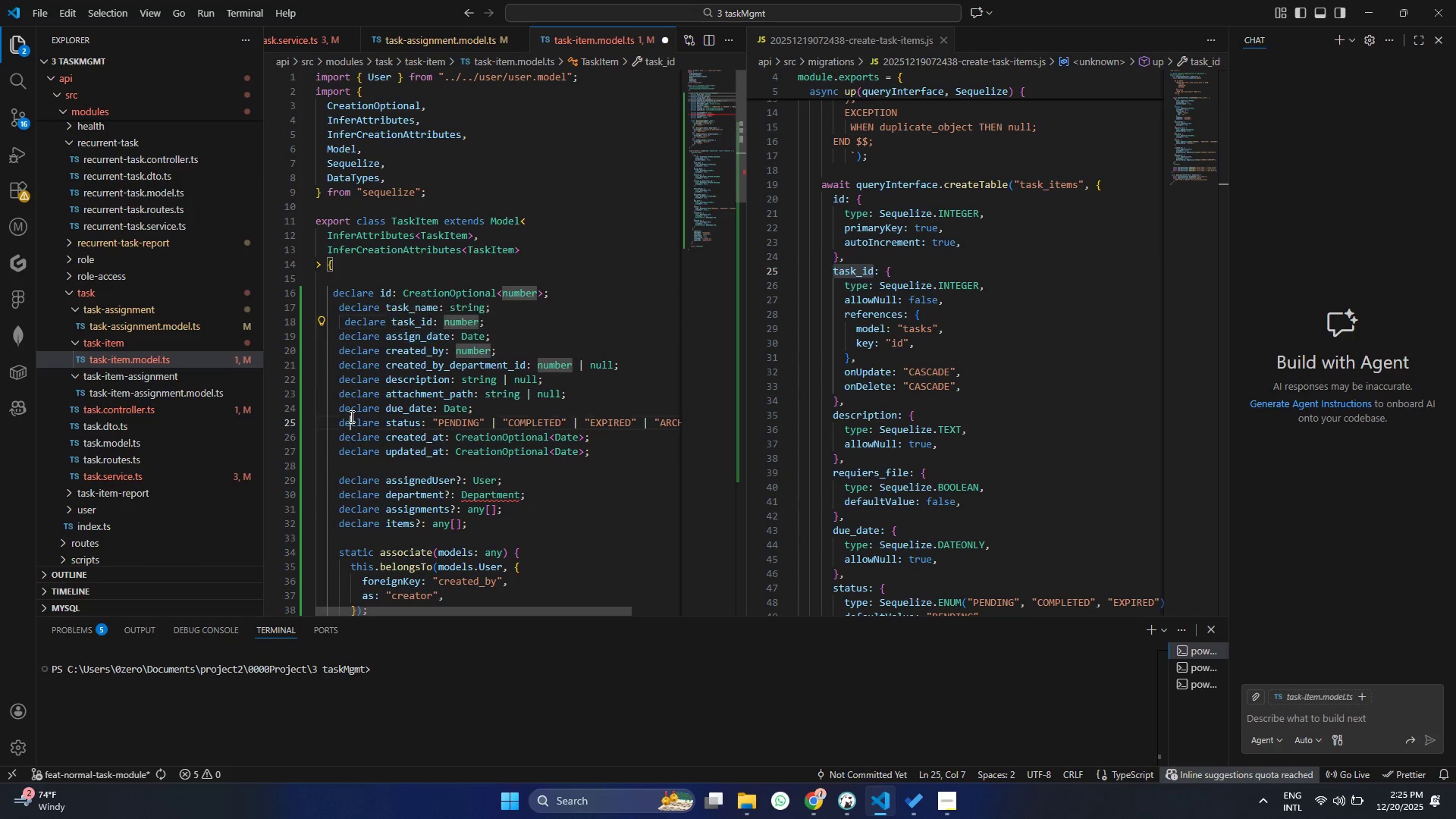 
double_click([412, 371])
 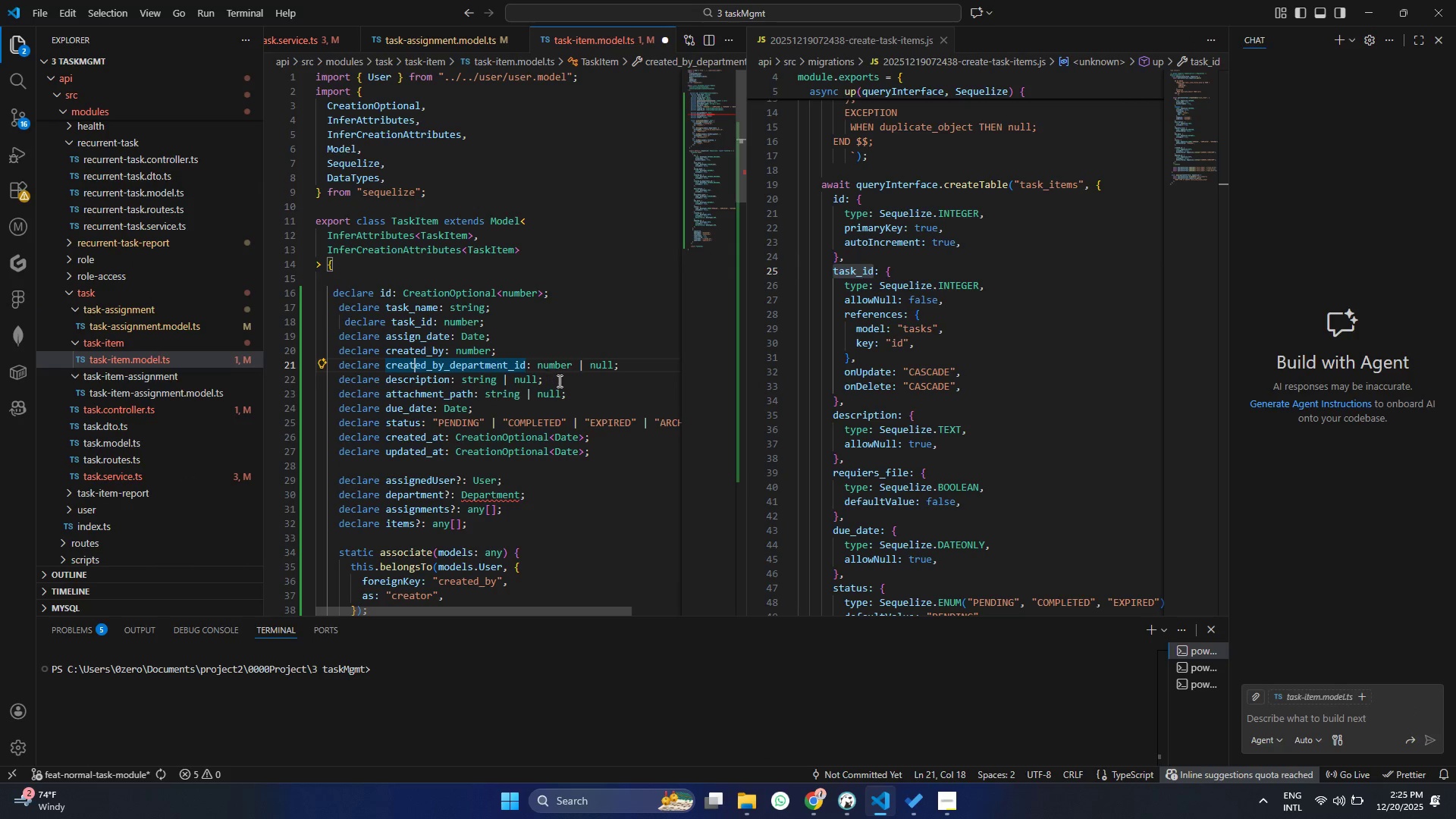 
left_click_drag(start_coordinate=[562, 381], to_coordinate=[319, 380])
 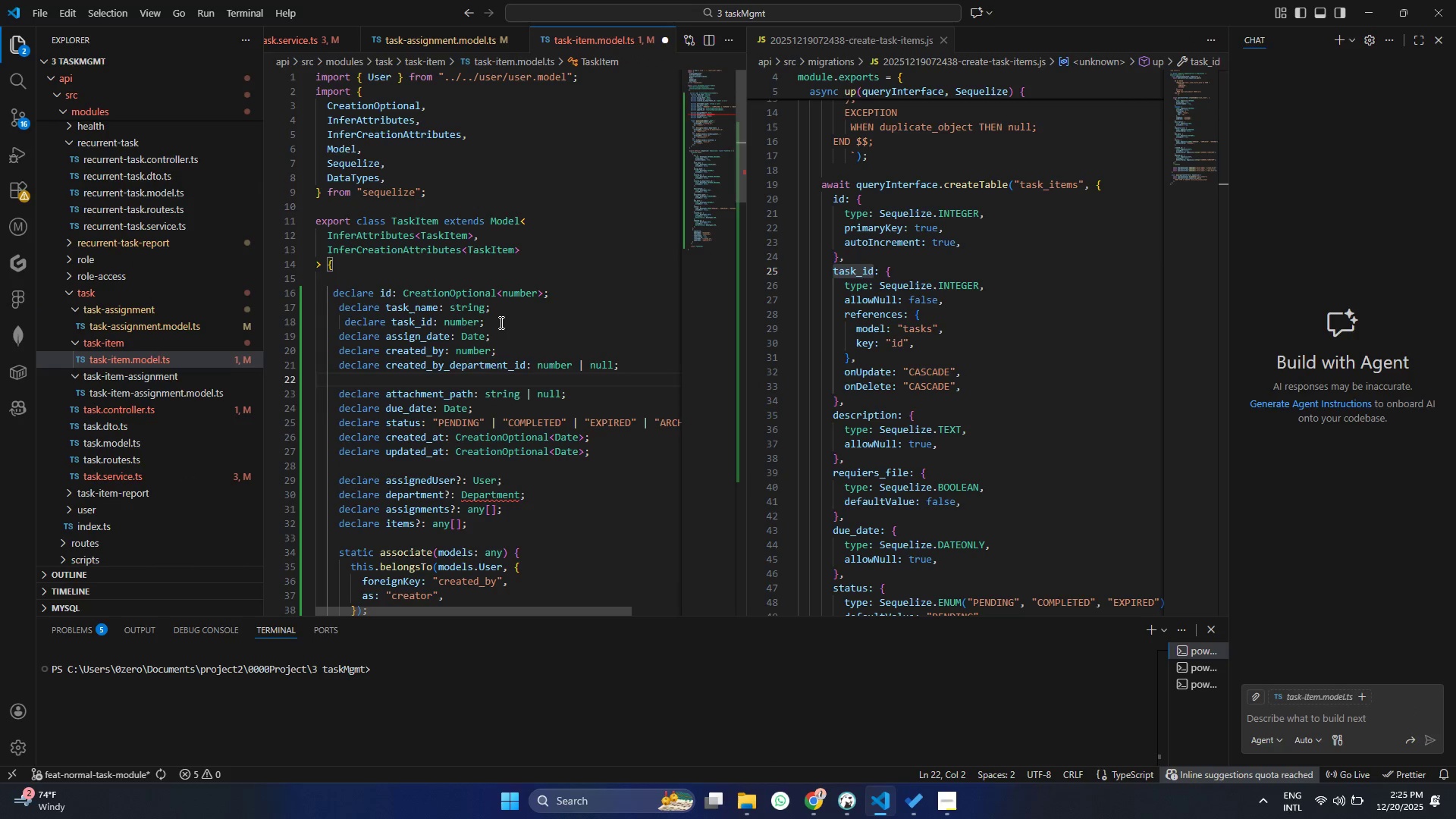 
key(Control+X)
 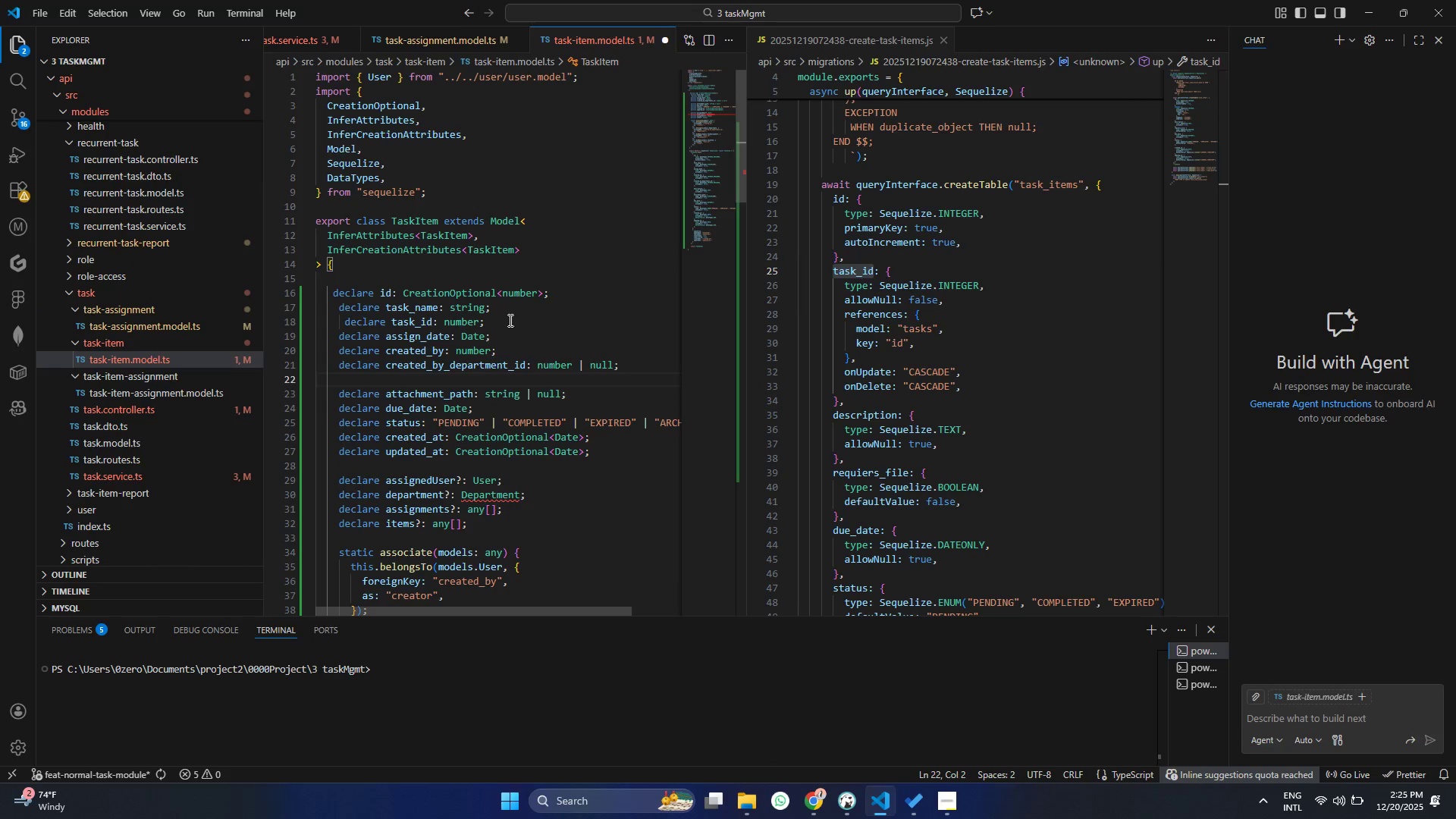 
left_click([509, 320])
 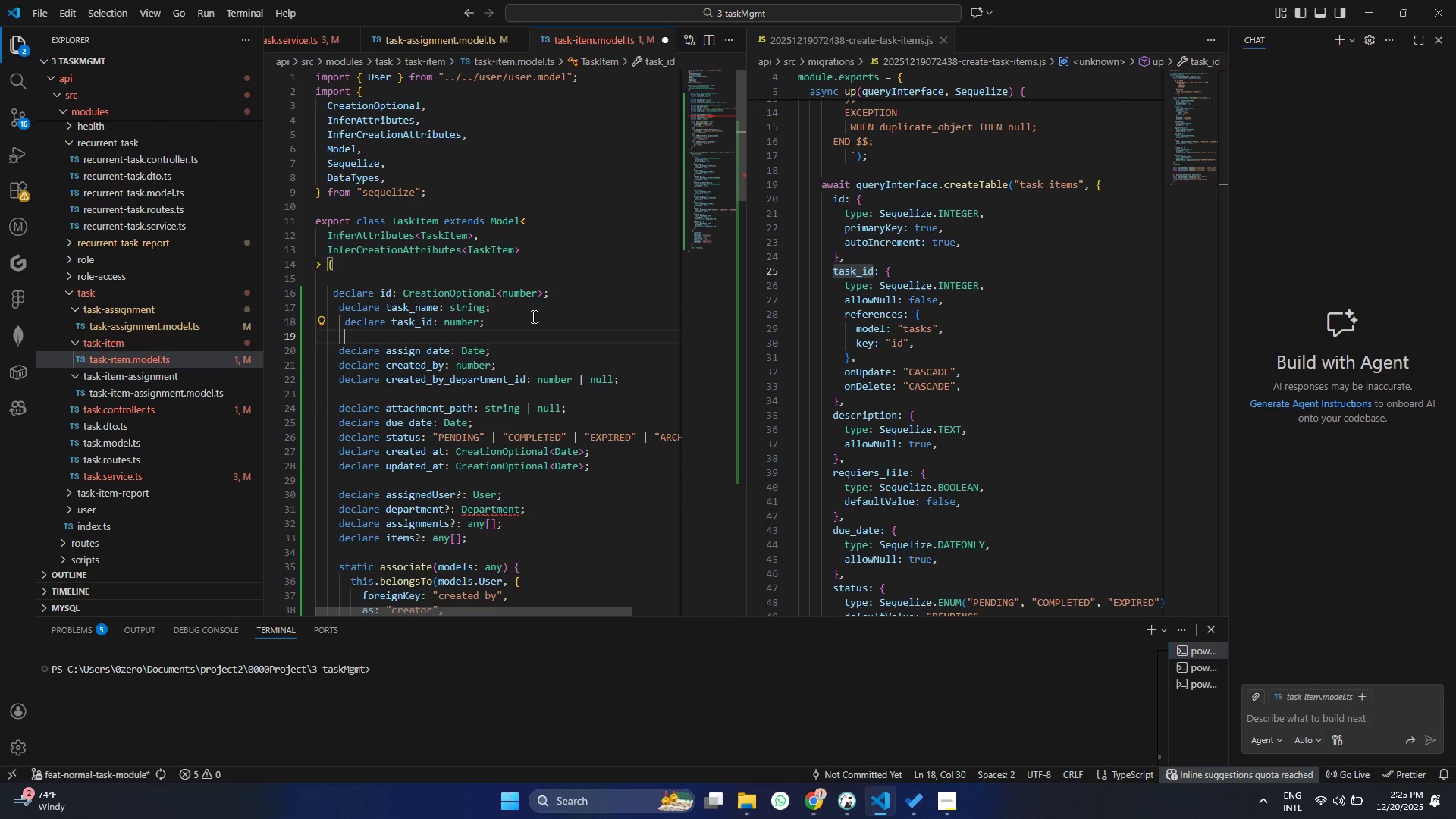 
key(Enter)
 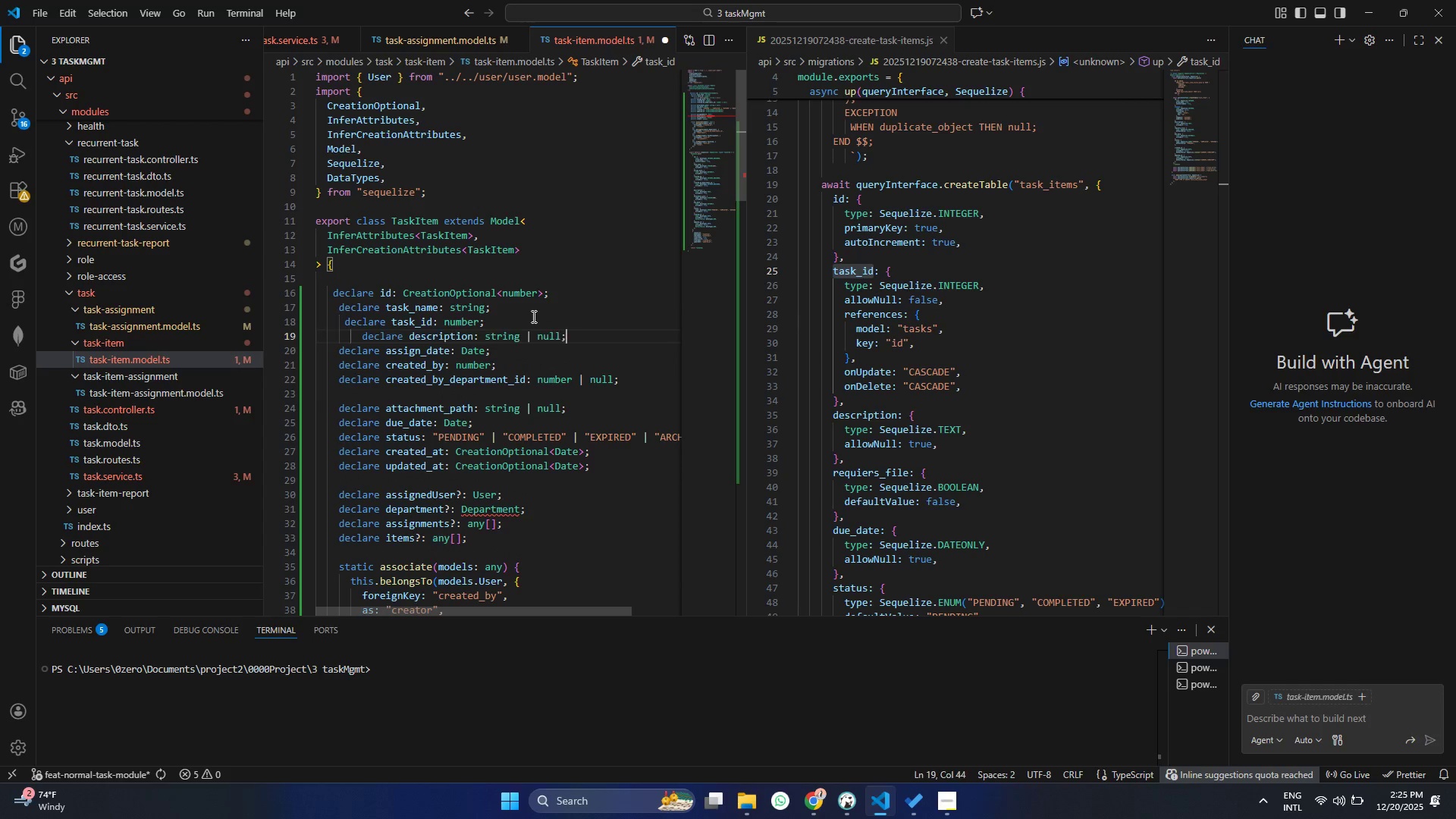 
key(Control+ControlLeft)
 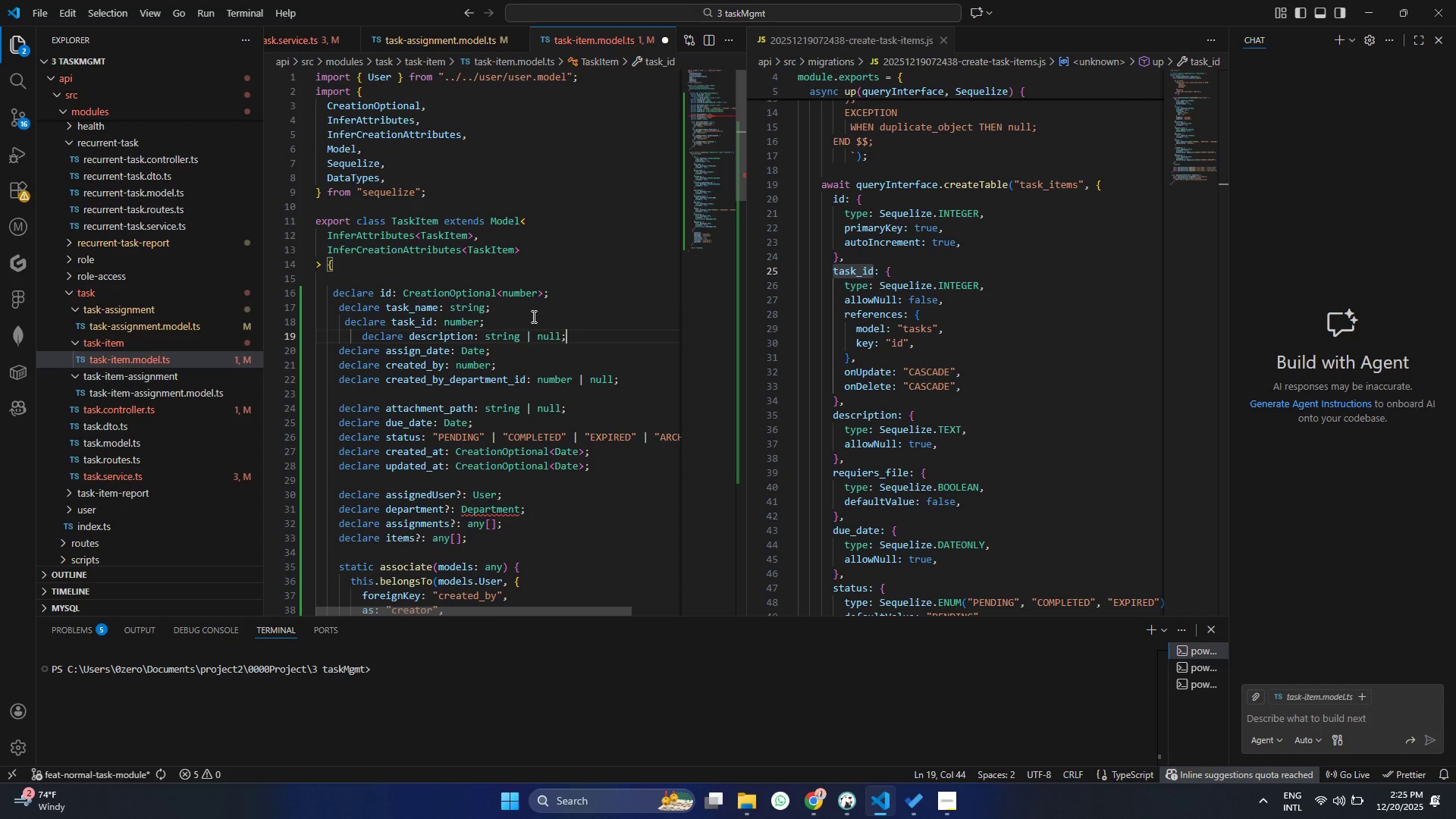 
key(Control+V)
 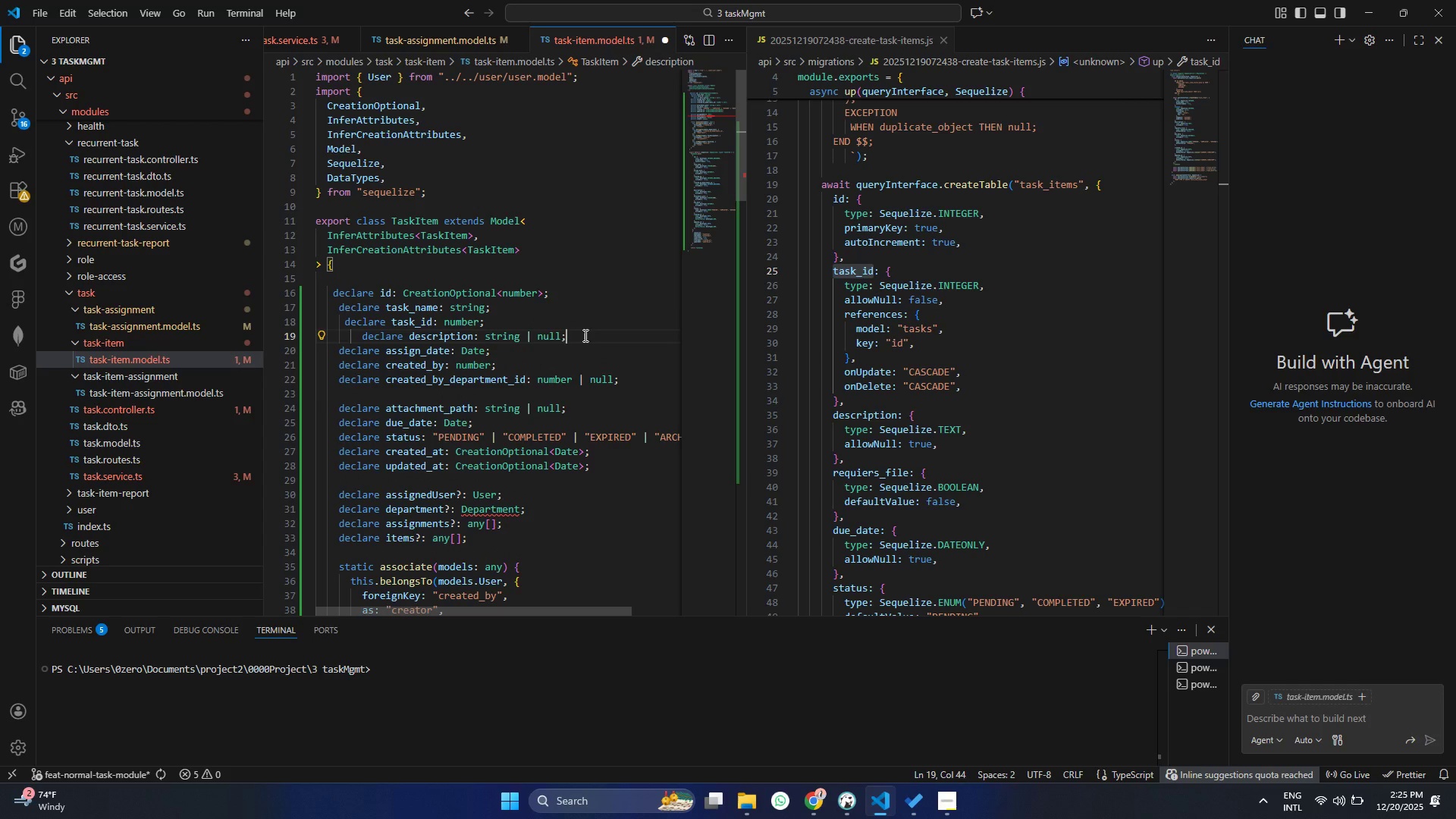 
wait(5.47)
 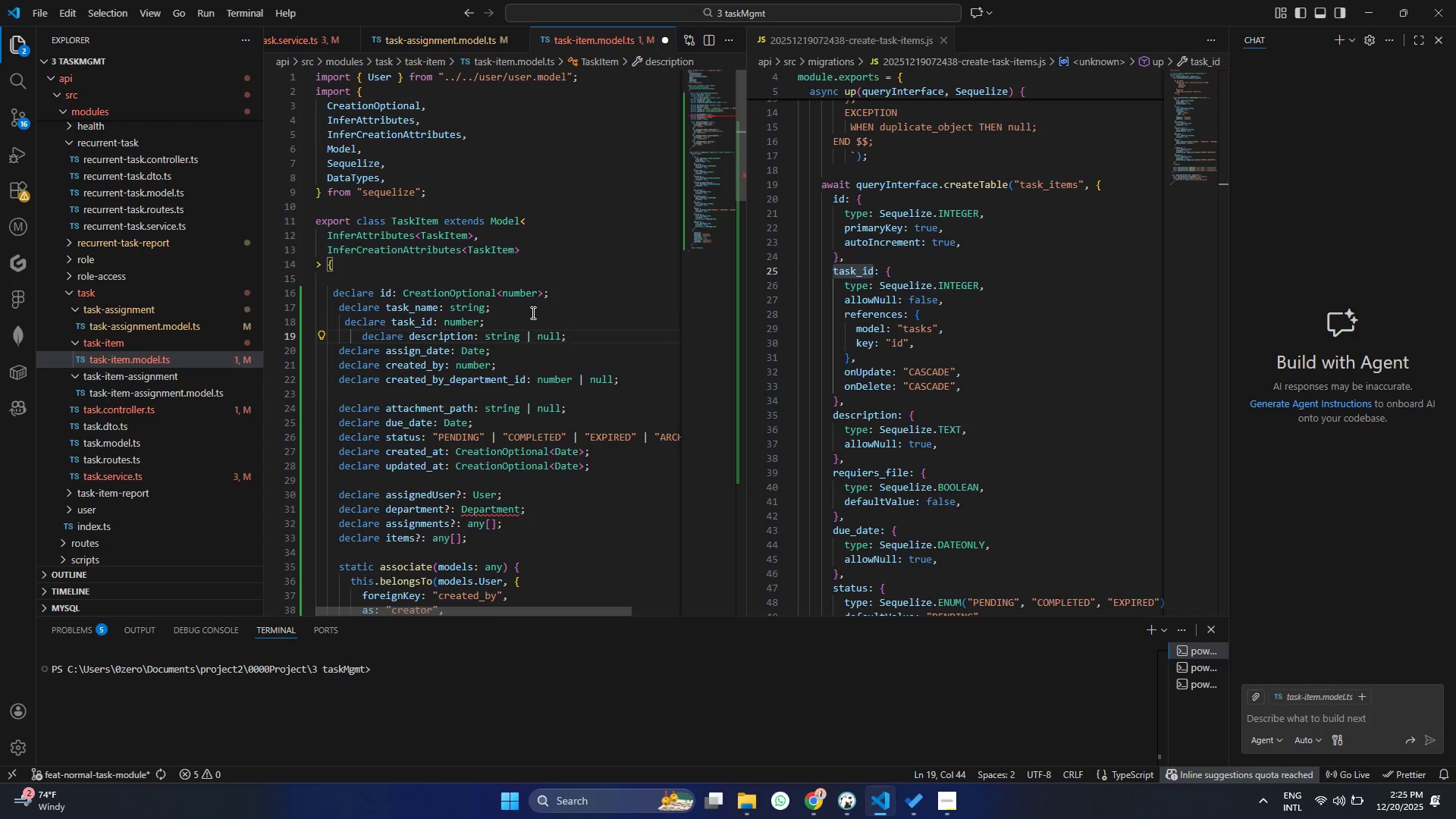 
key(Enter)
 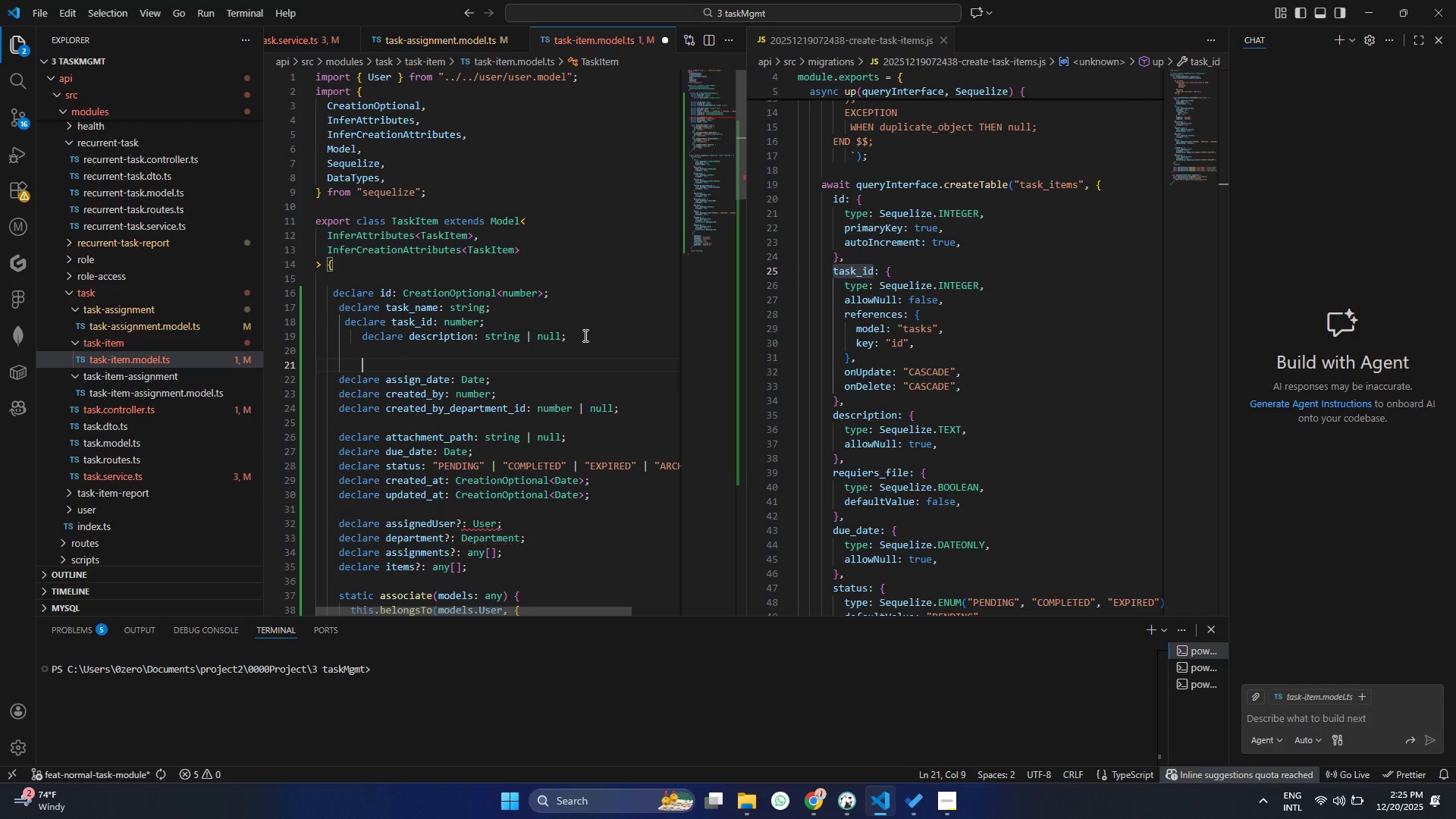 
key(Enter)
 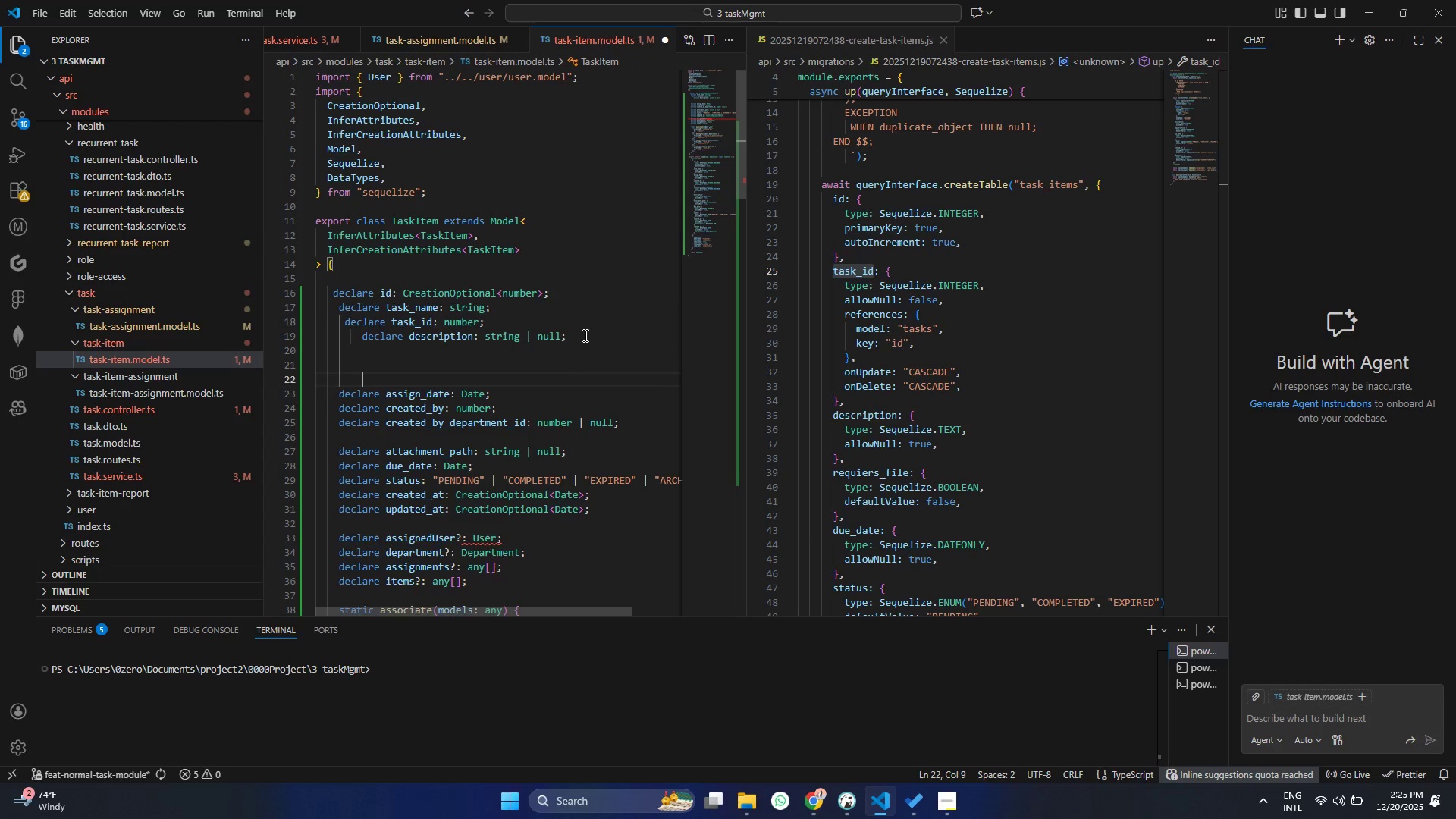 
key(Enter)
 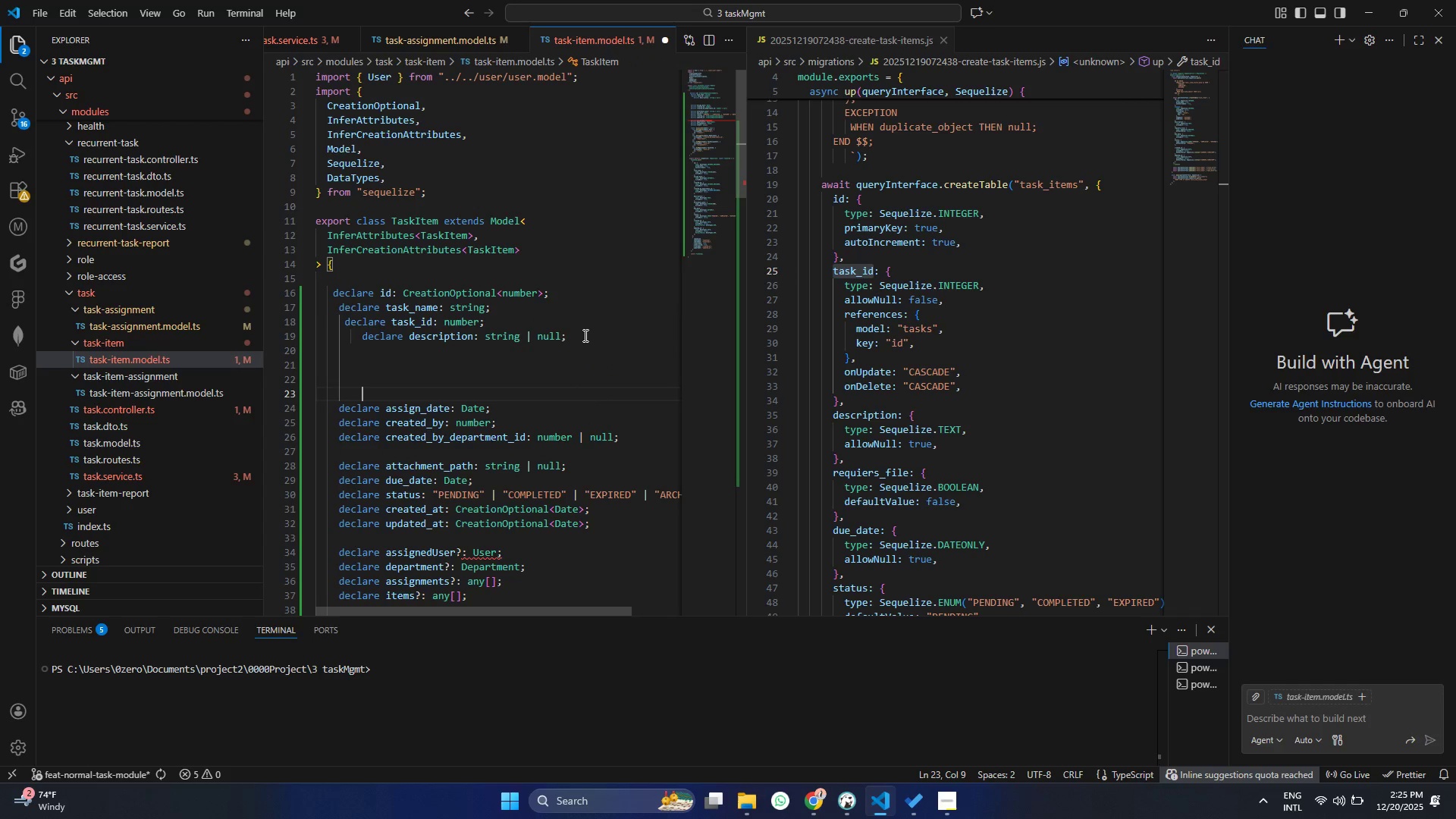 
key(Enter)
 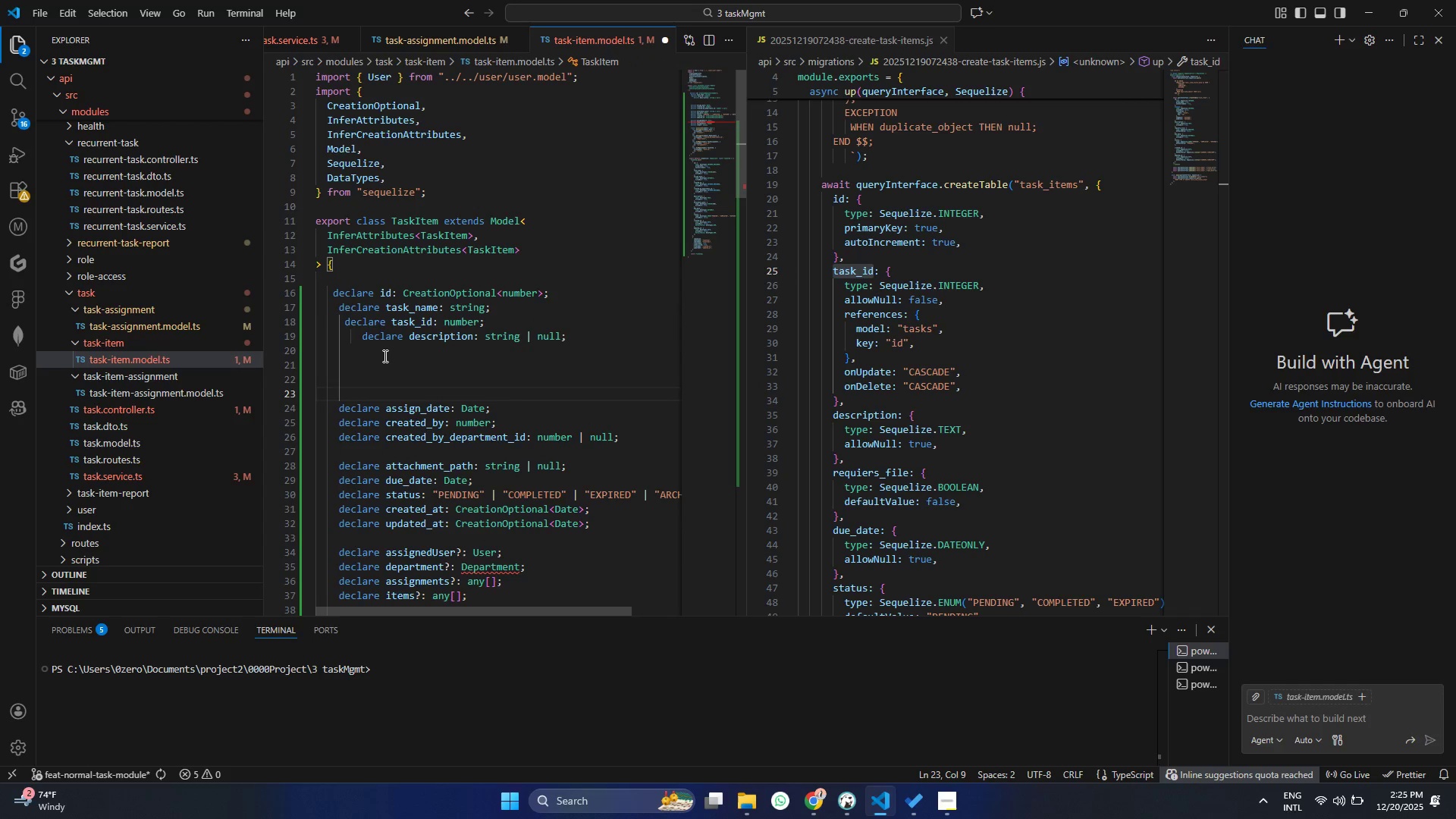 
double_click([388, 345])
 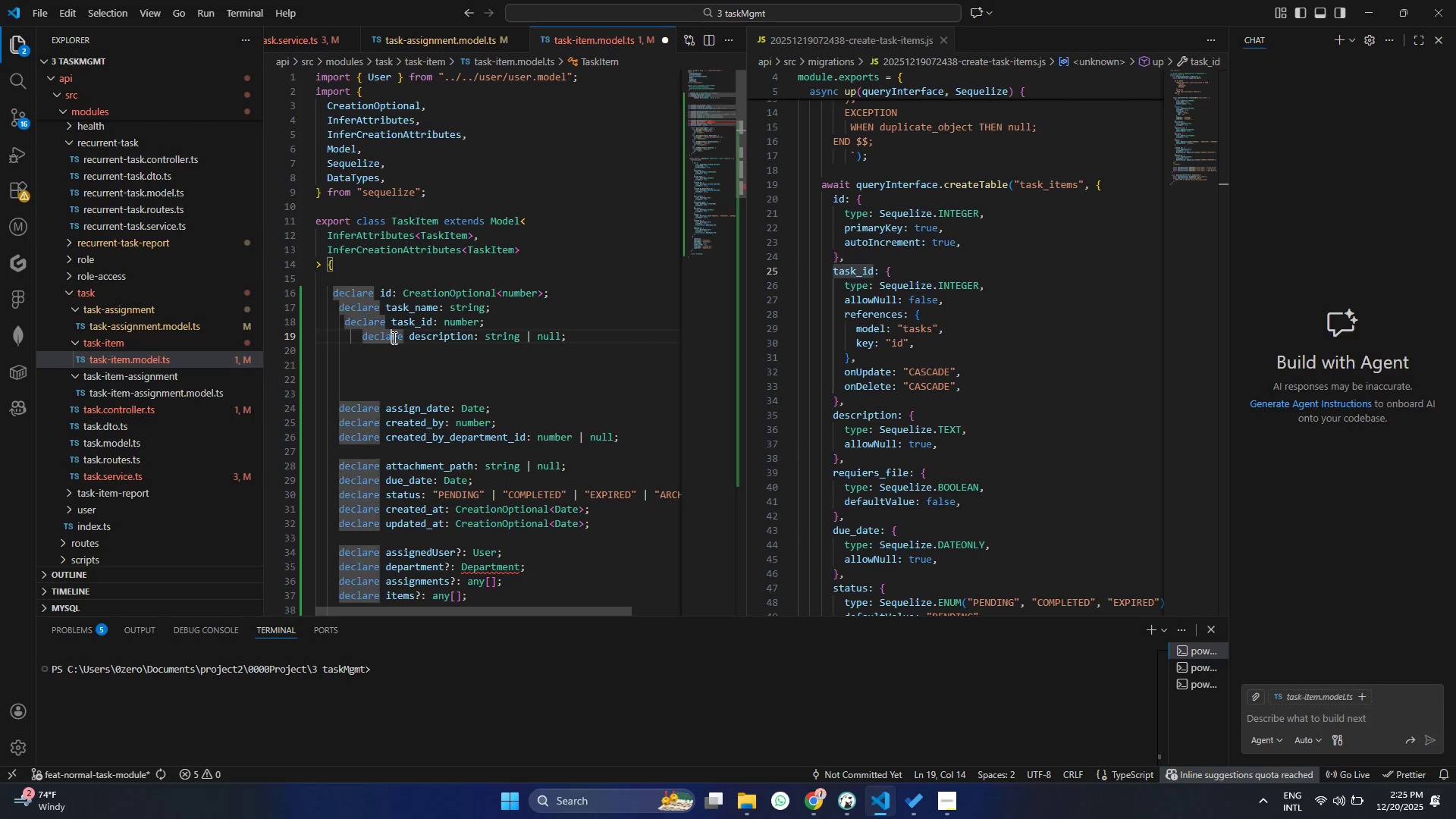 
triple_click([393, 337])
 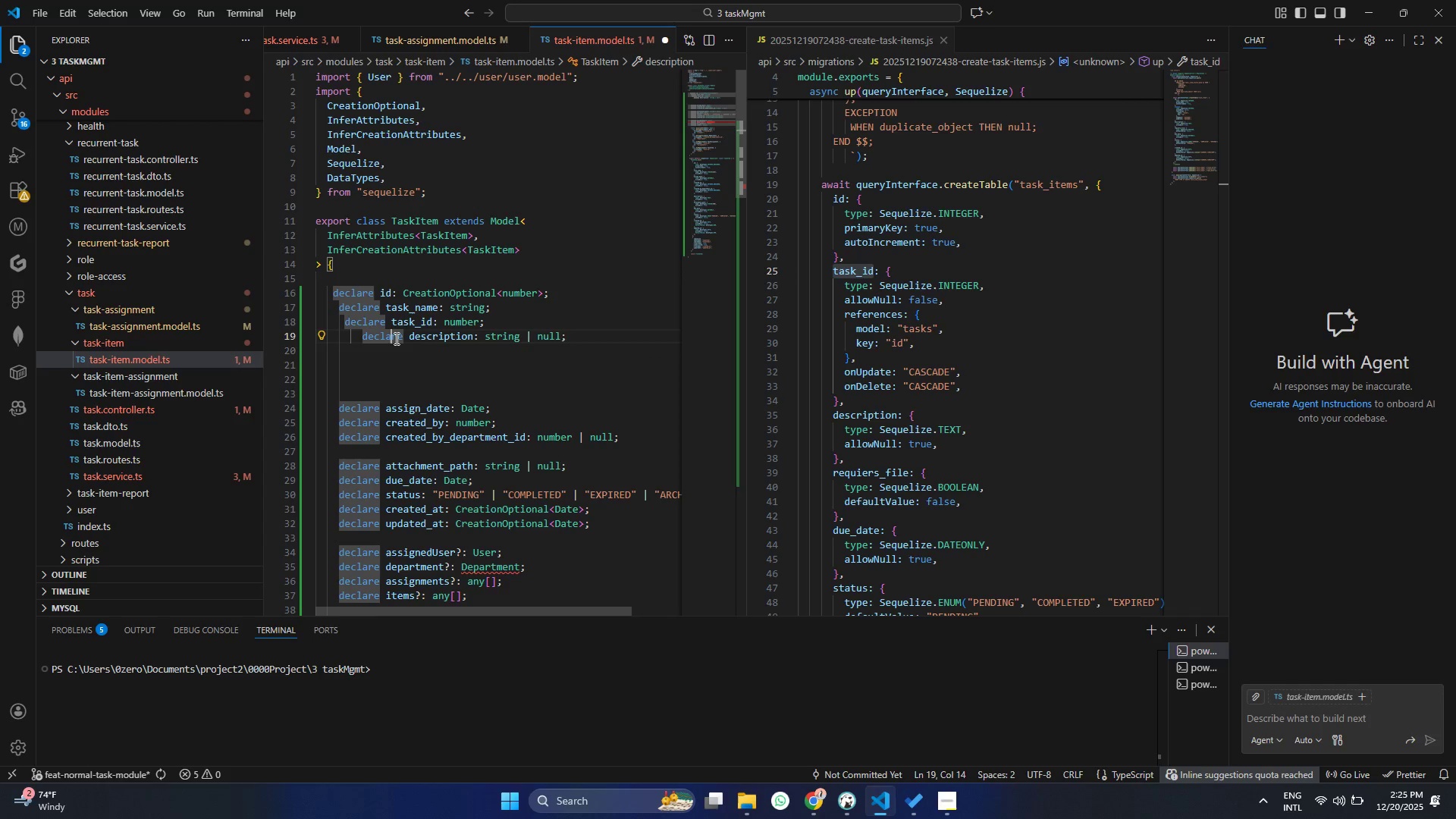 
key(Alt+Shift+ArrowDown)
 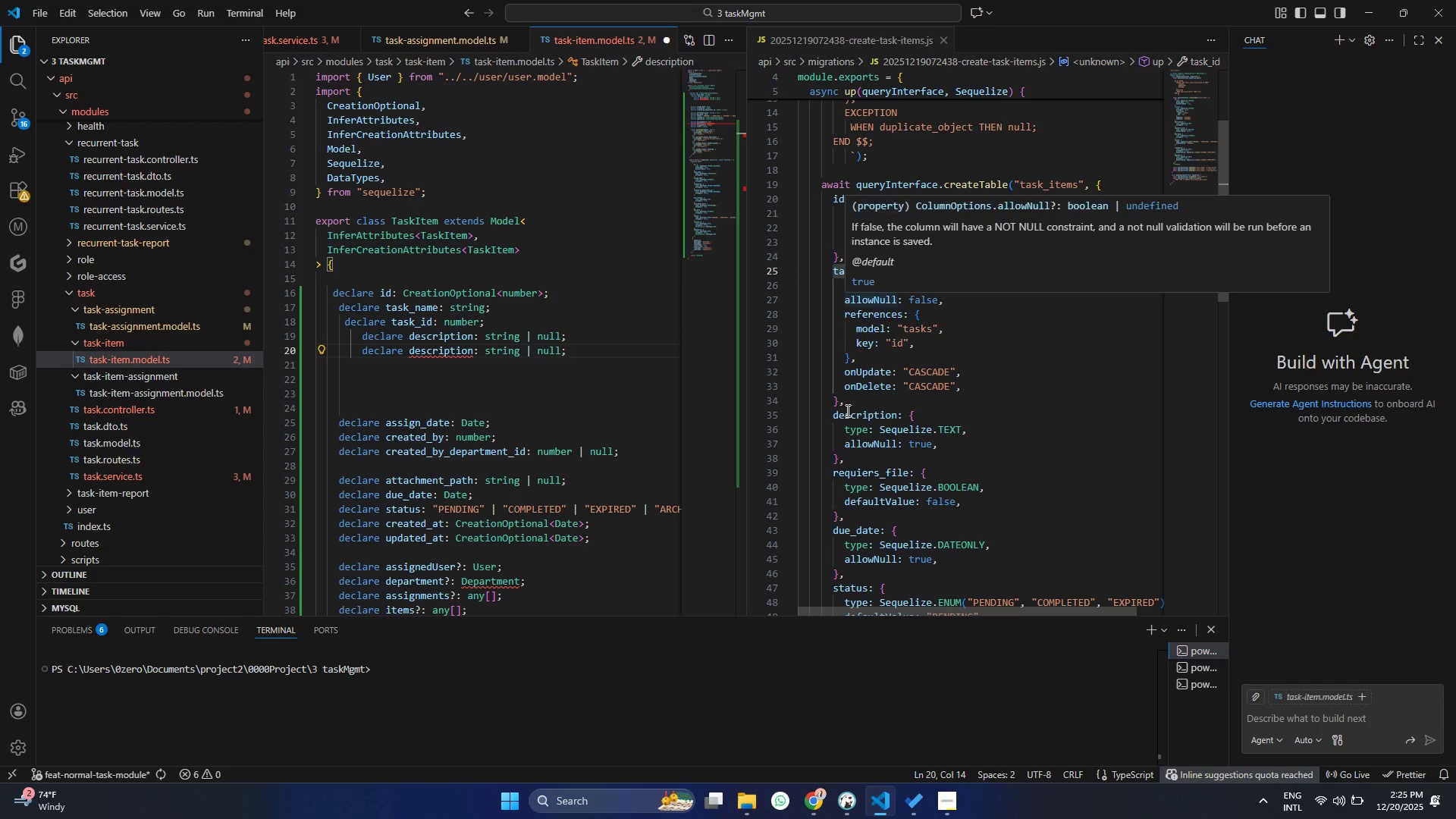 
wait(5.05)
 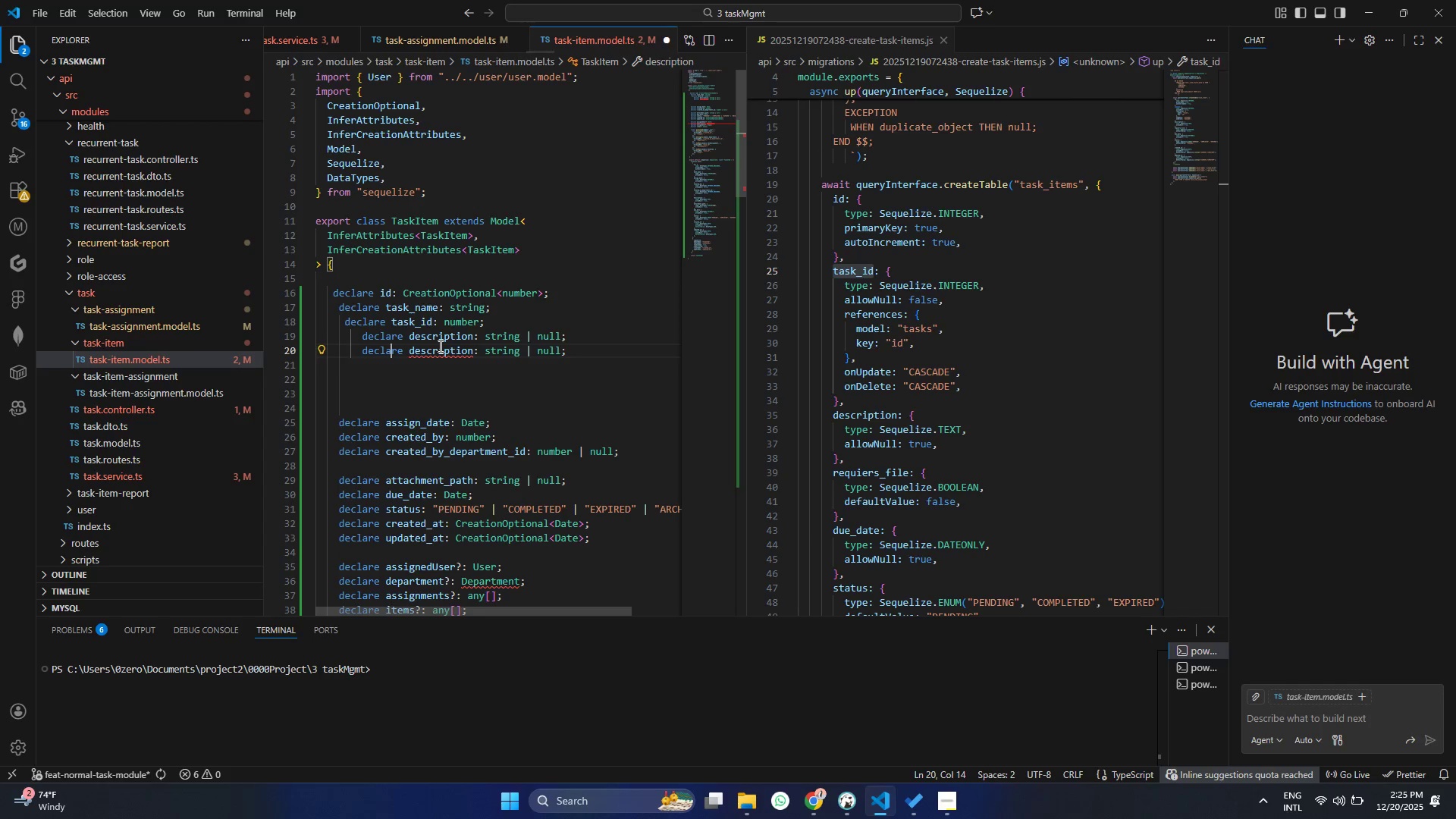 
double_click([865, 476])
 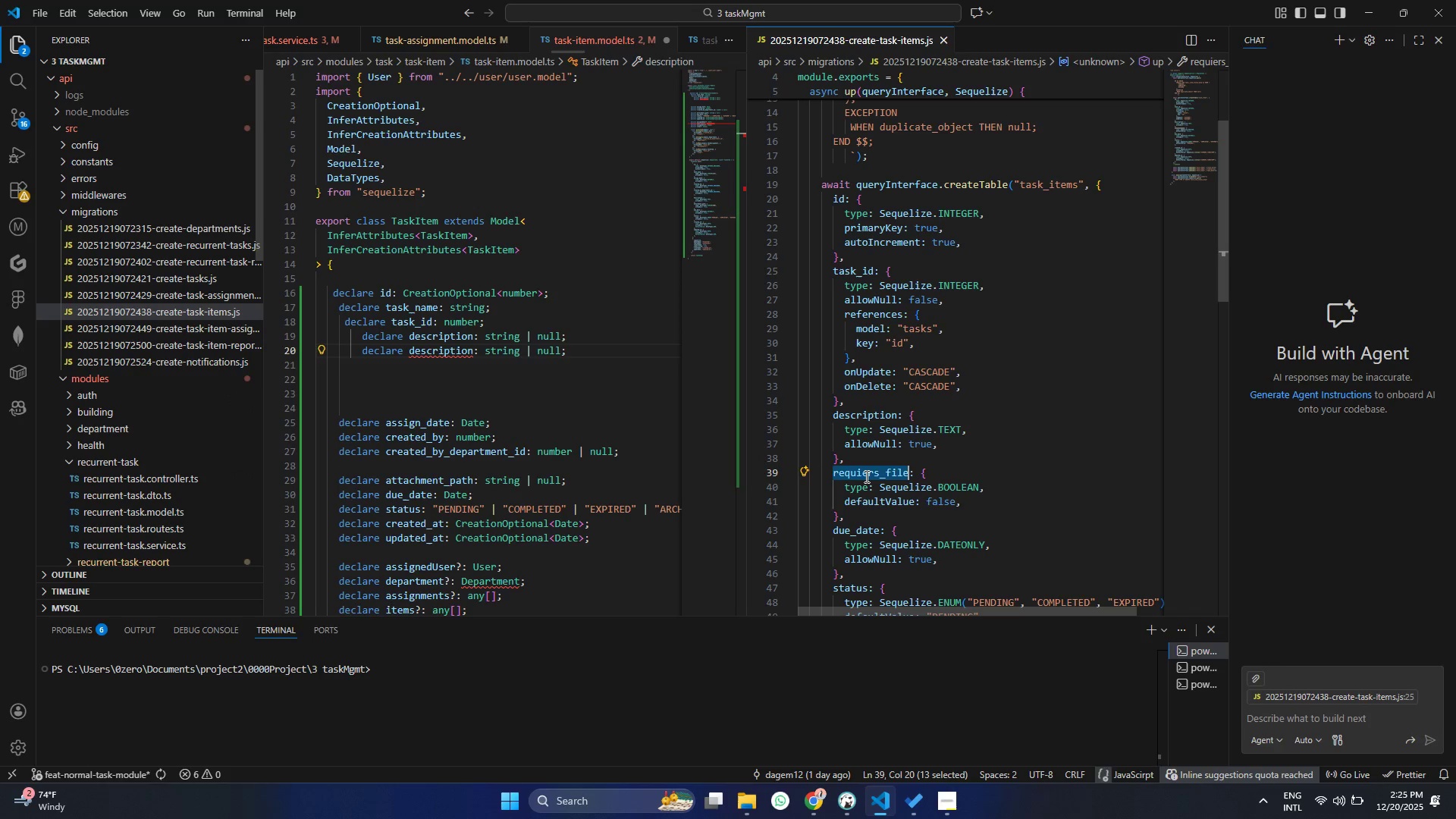 
key(Control+ControlLeft)
 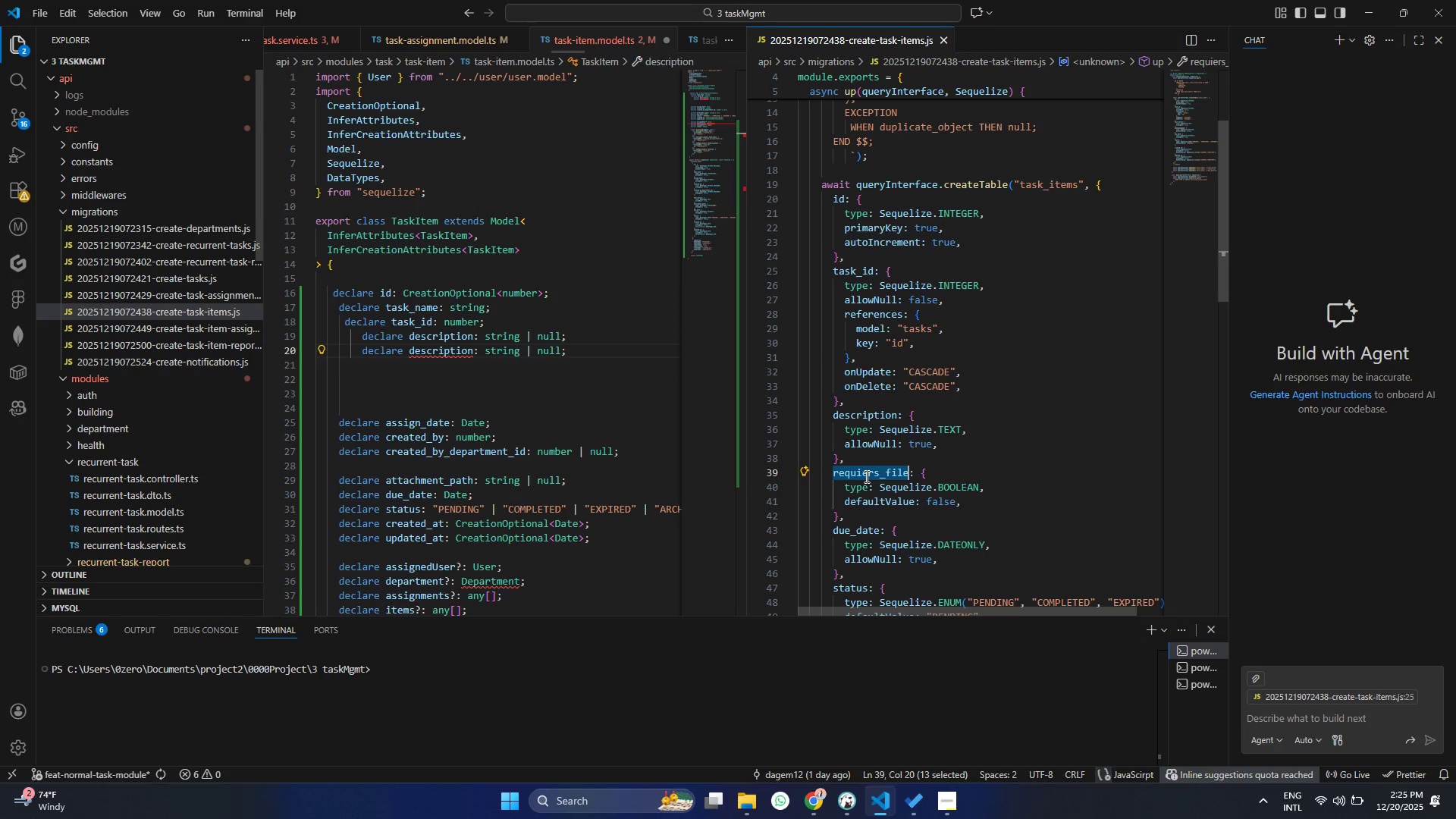 
key(Control+C)
 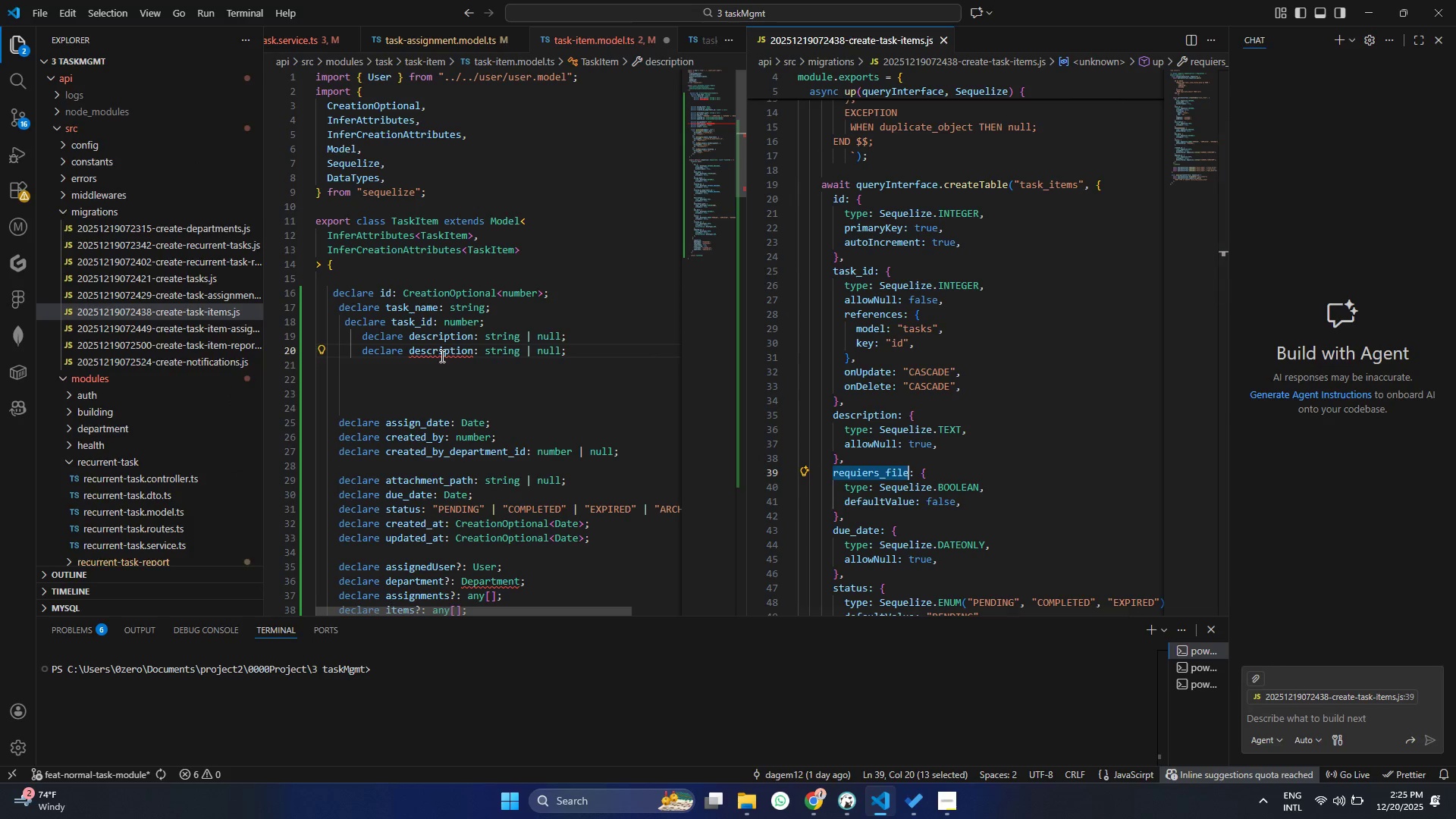 
key(Control+ControlLeft)
 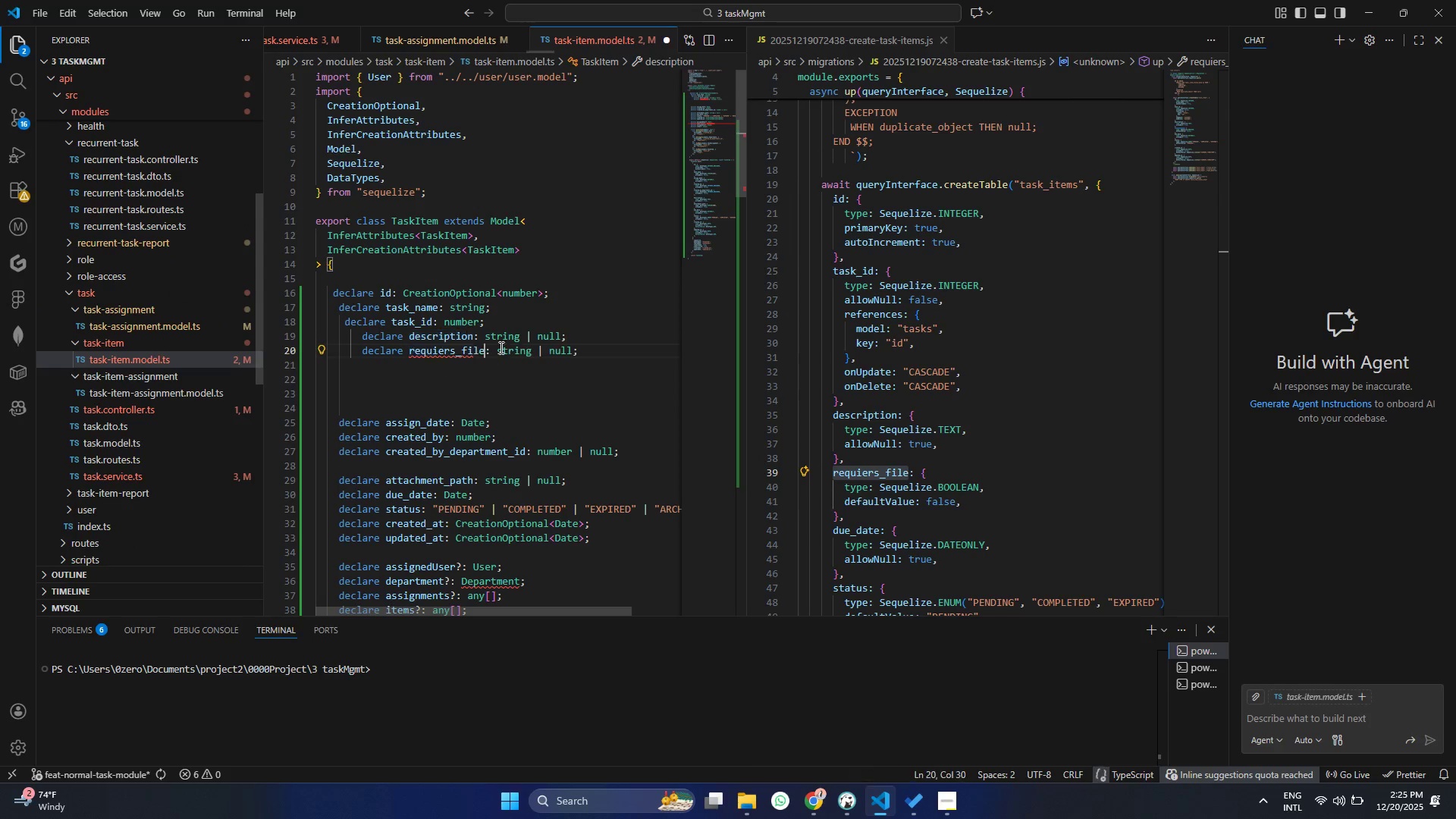 
key(Control+V)
 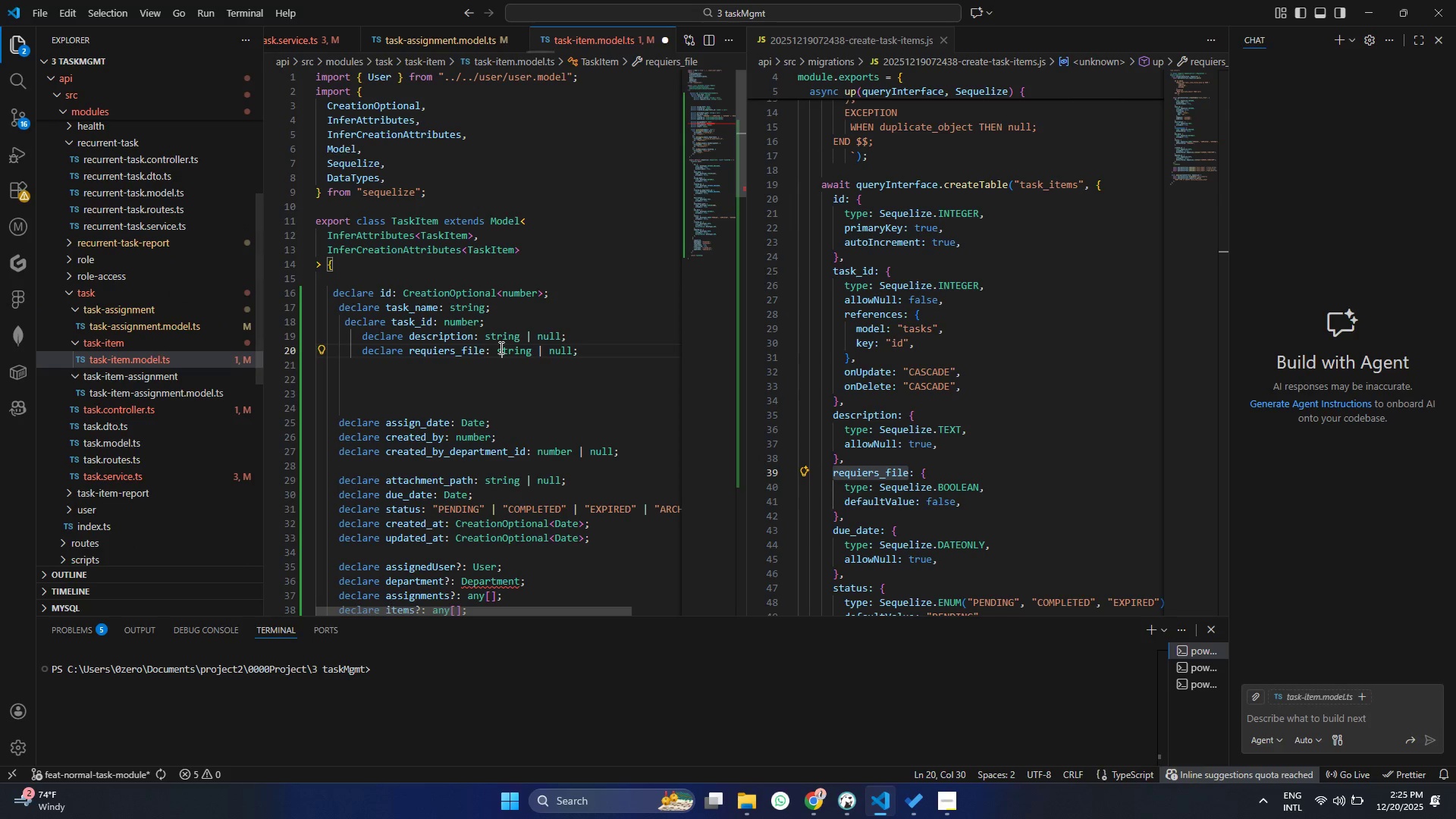 
double_click([500, 347])
 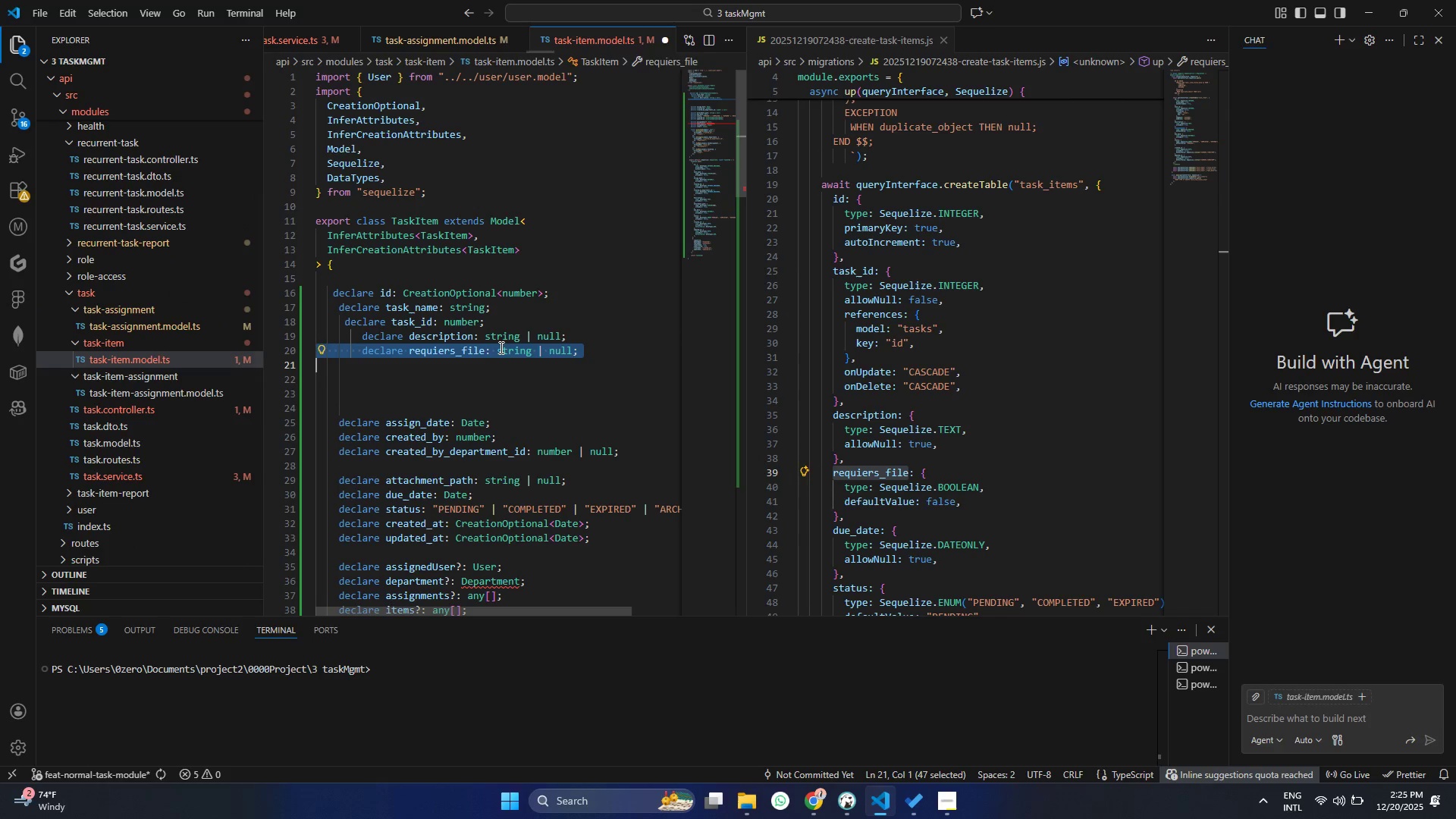 
triple_click([500, 347])
 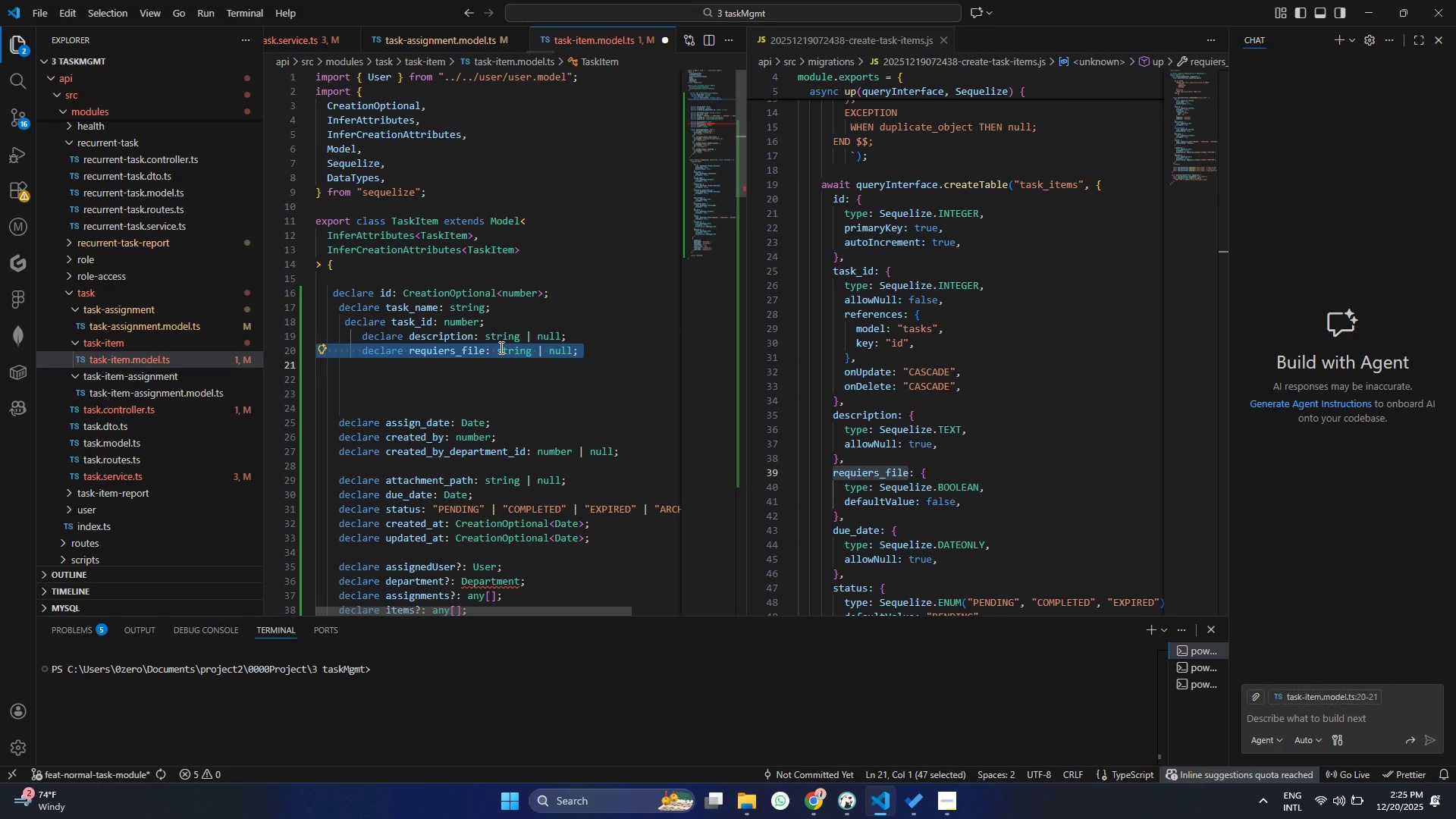 
double_click([500, 347])
 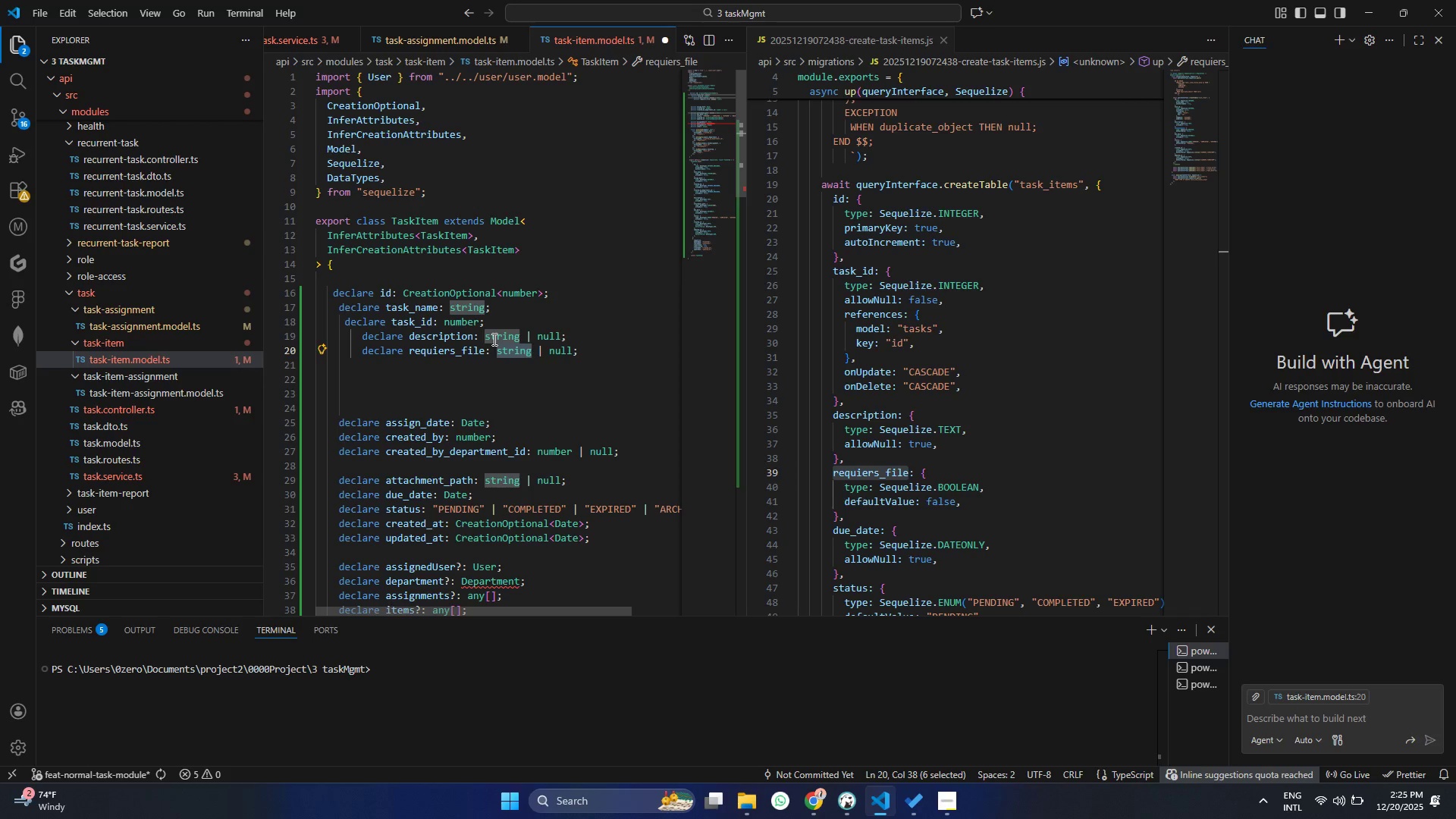 
type(boolean;)
 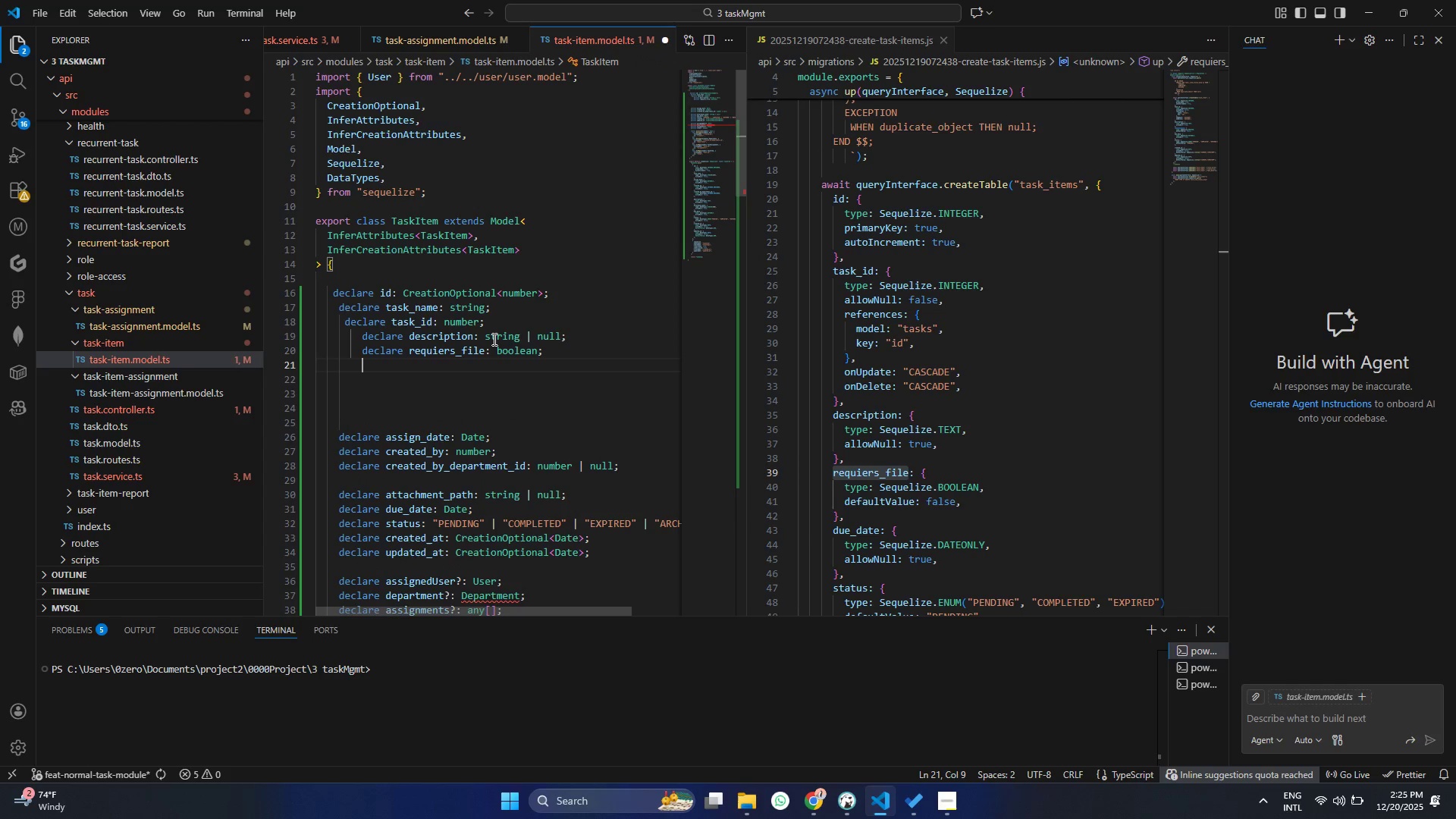 
hold_key(key=Delete, duration=0.7)
 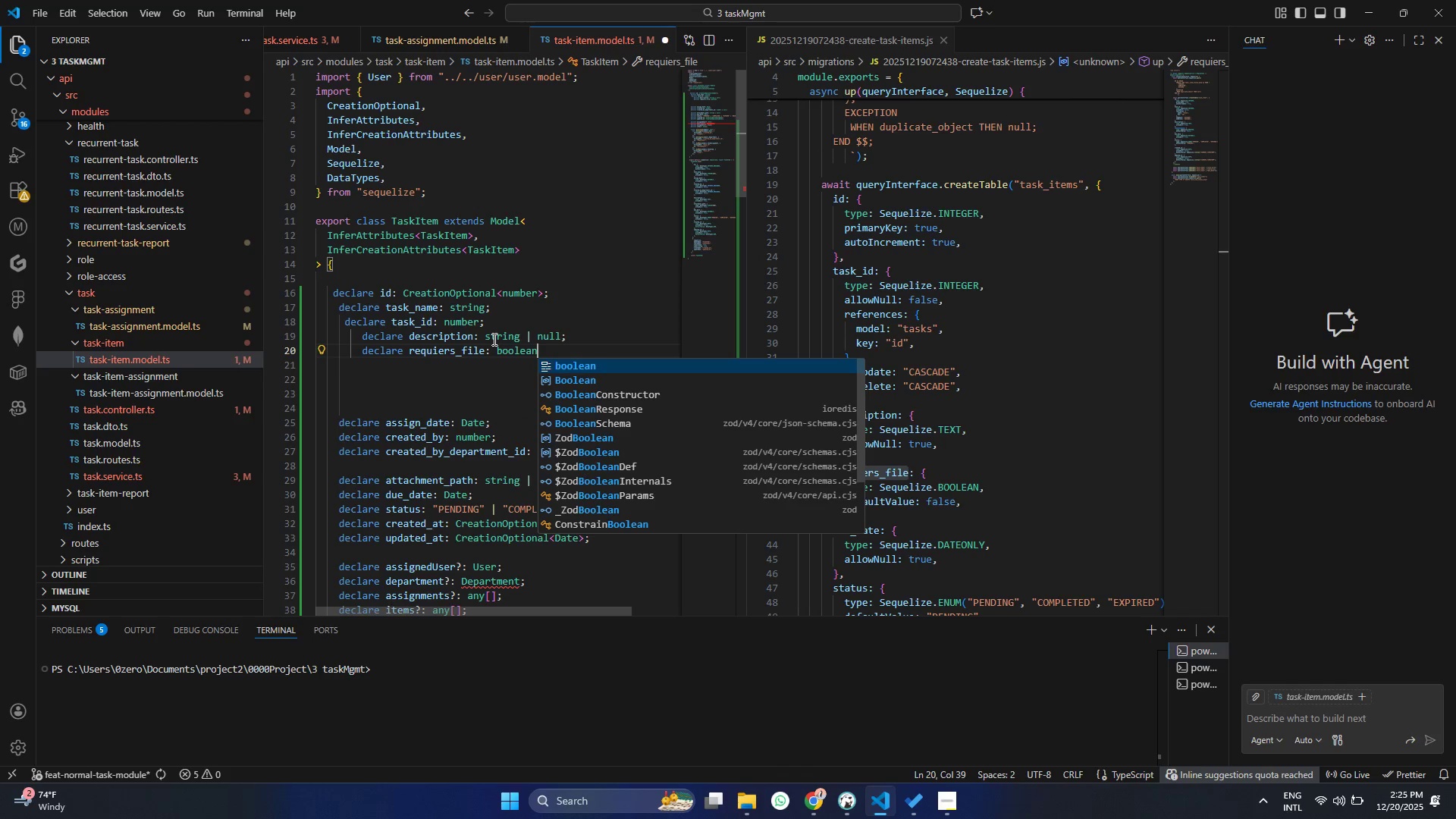 
key(Enter)
 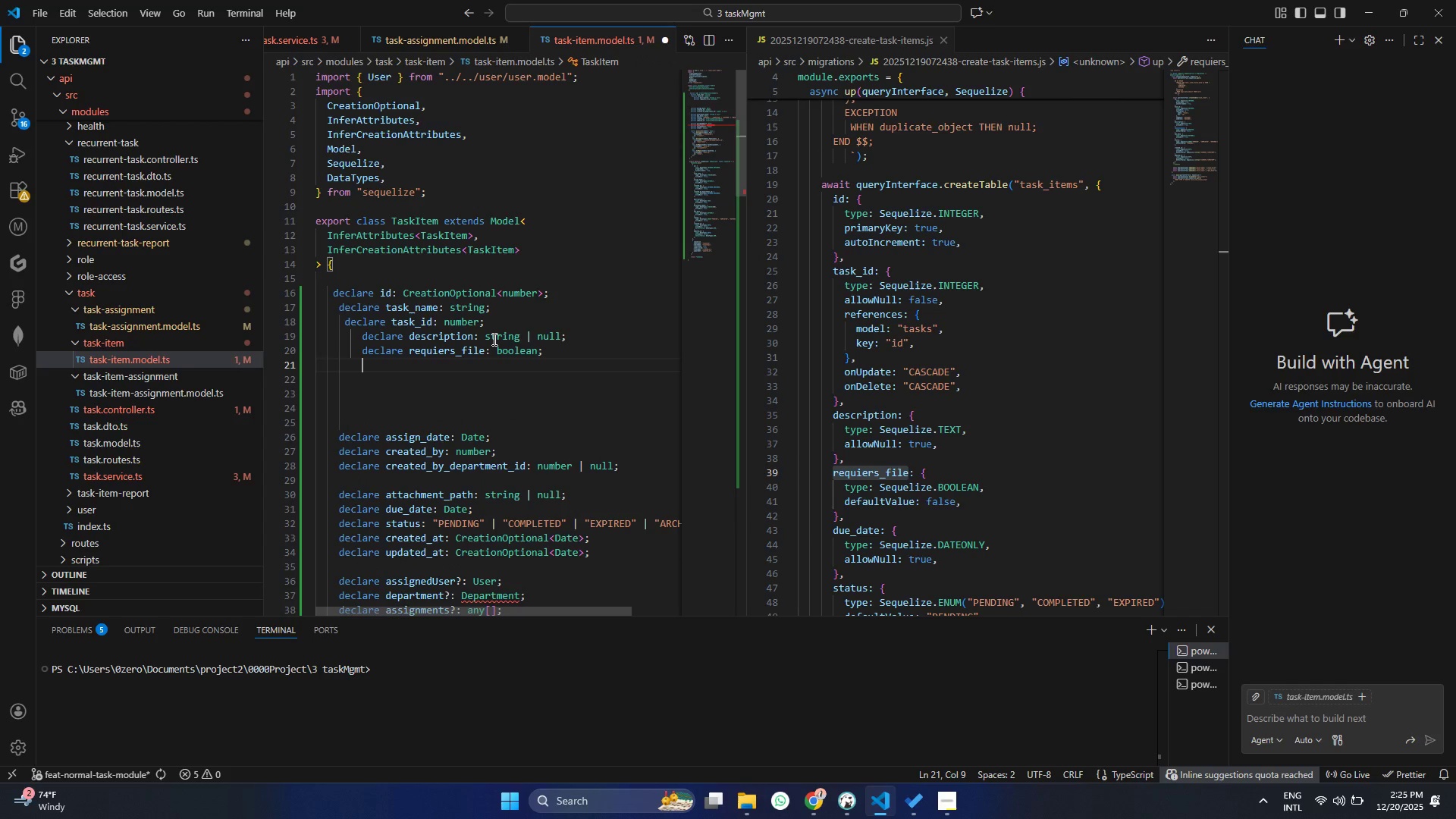 
key(Shift+ShiftLeft)
 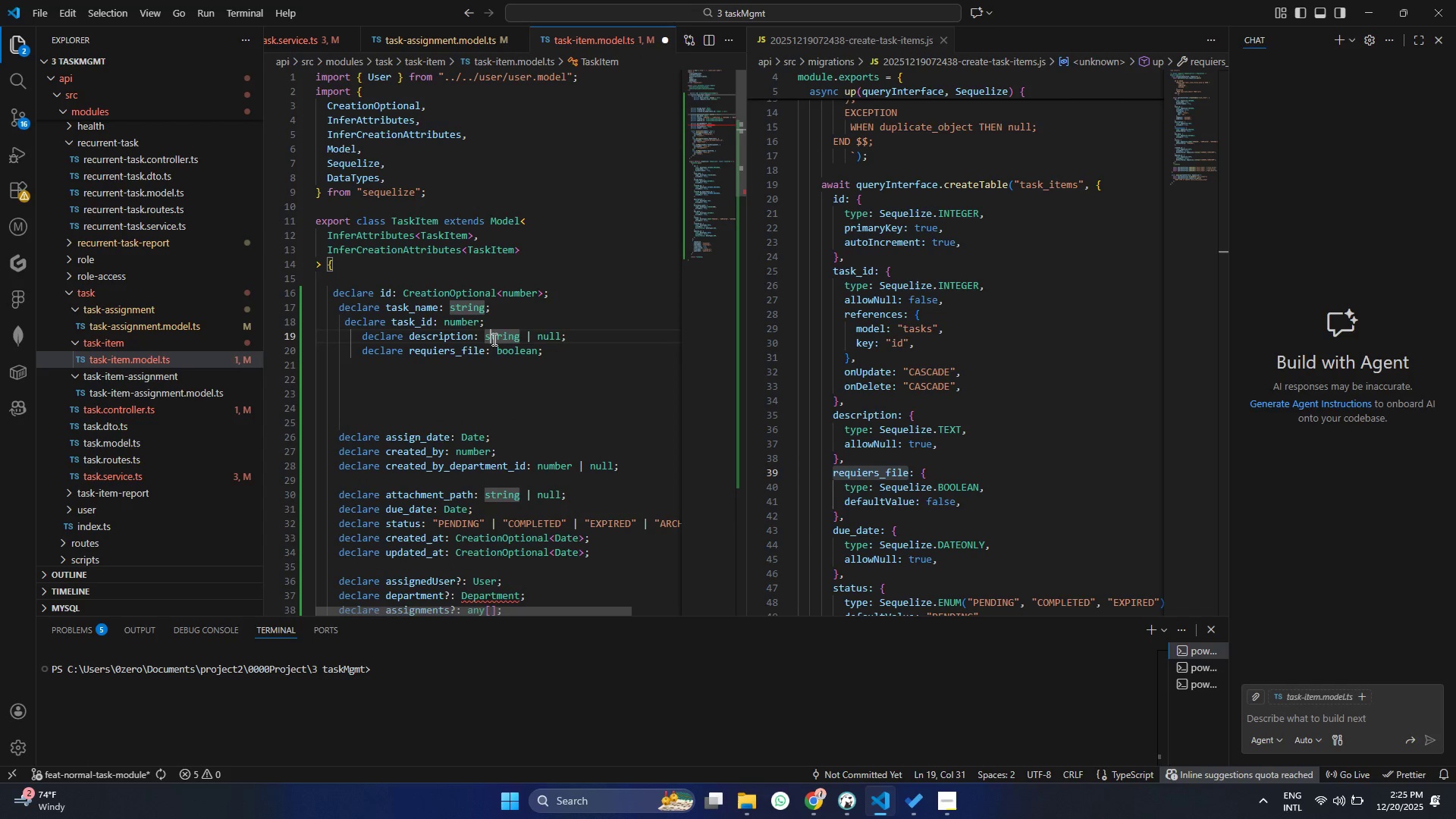 
left_click([493, 339])
 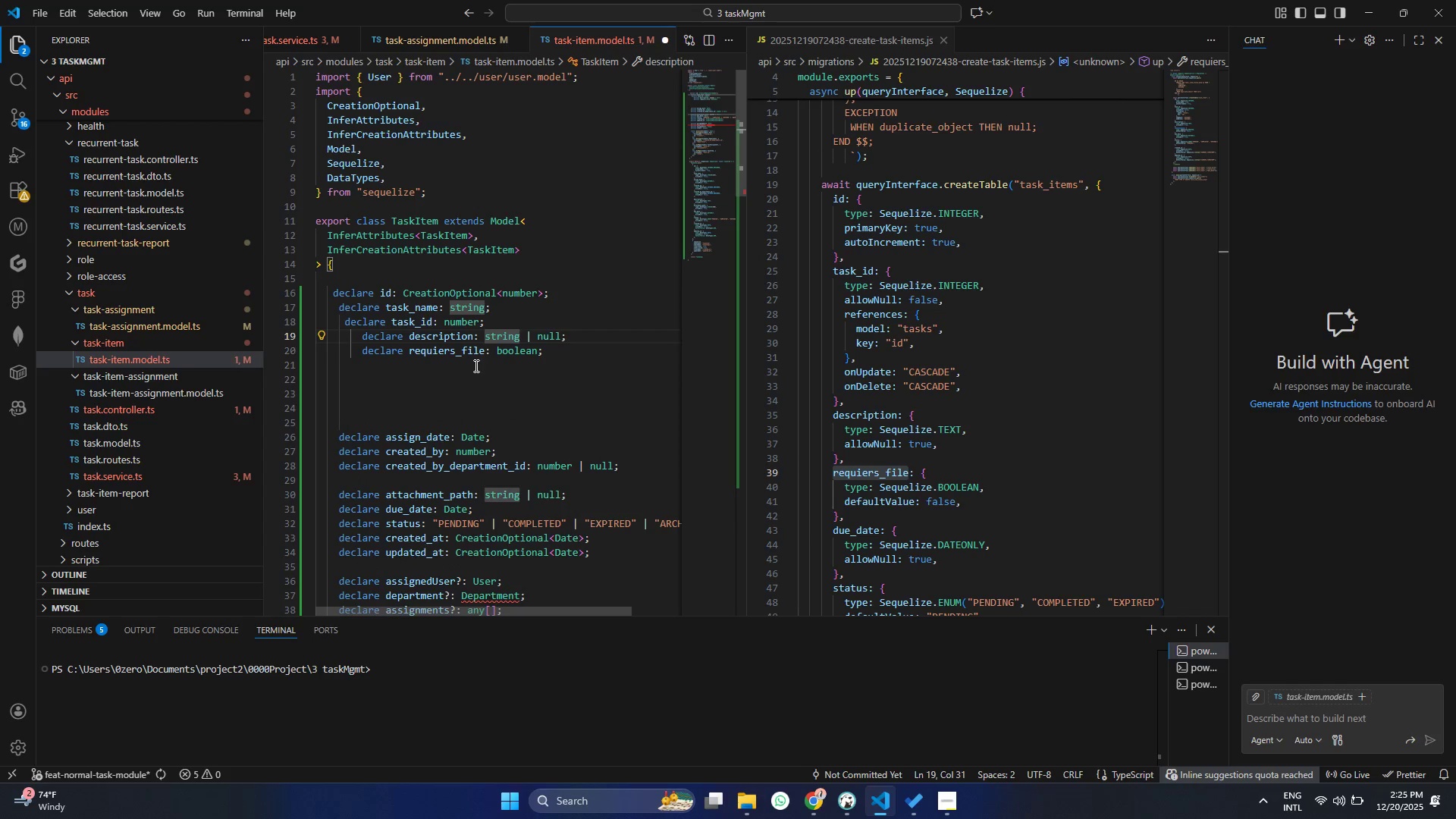 
left_click([475, 366])
 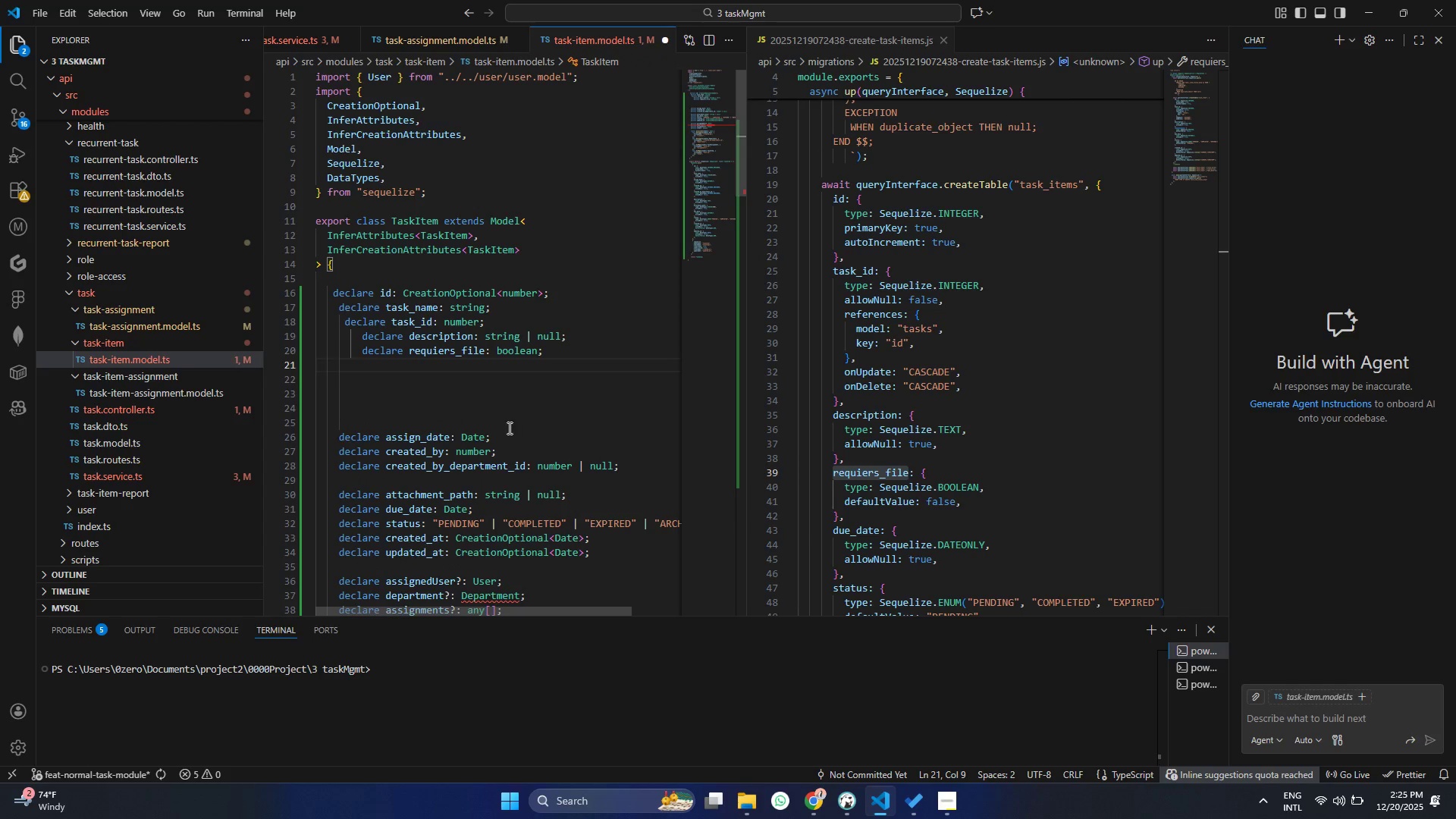 
left_click_drag(start_coordinate=[508, 428], to_coordinate=[369, 438])
 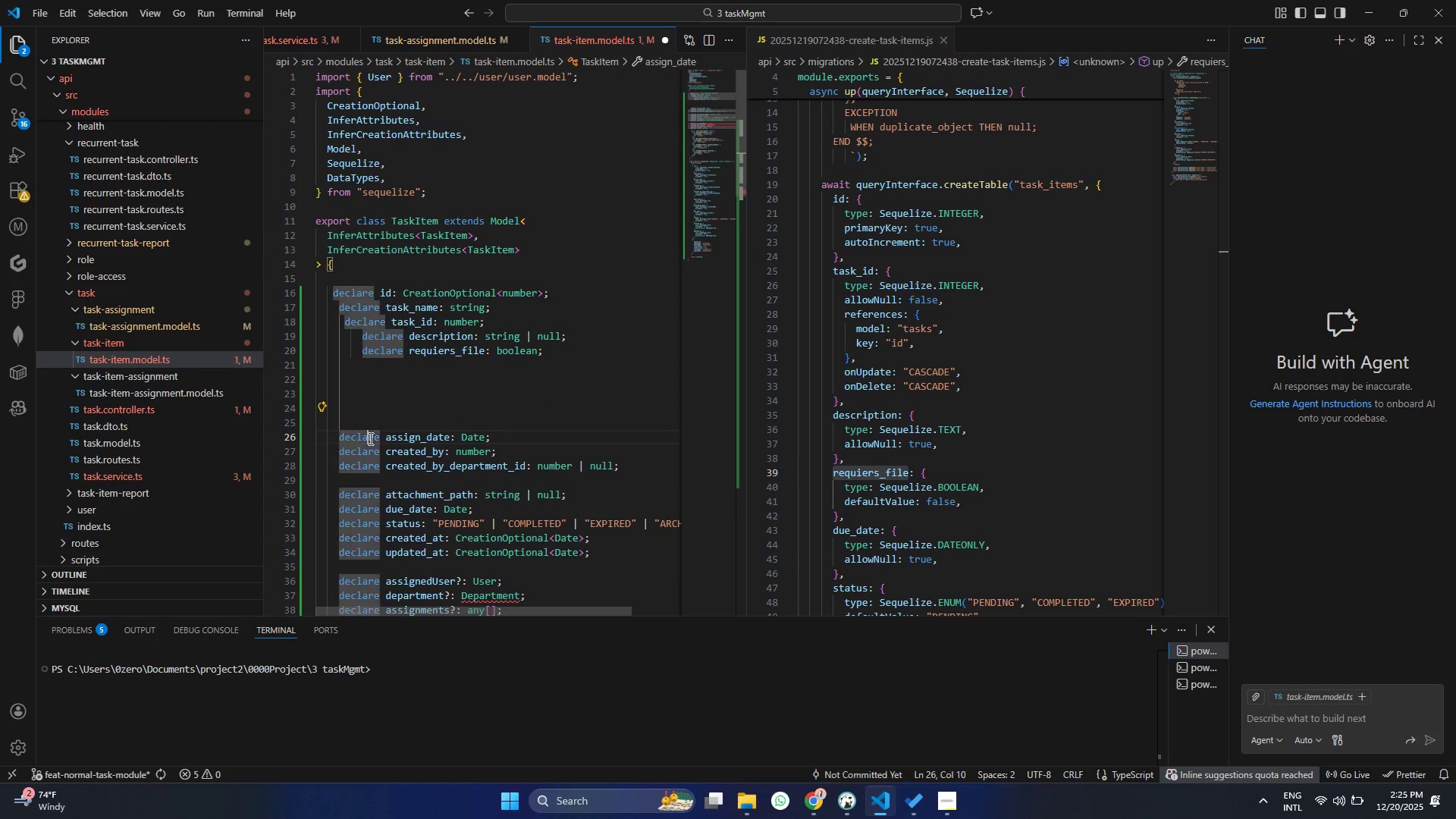 
left_click([369, 438])
 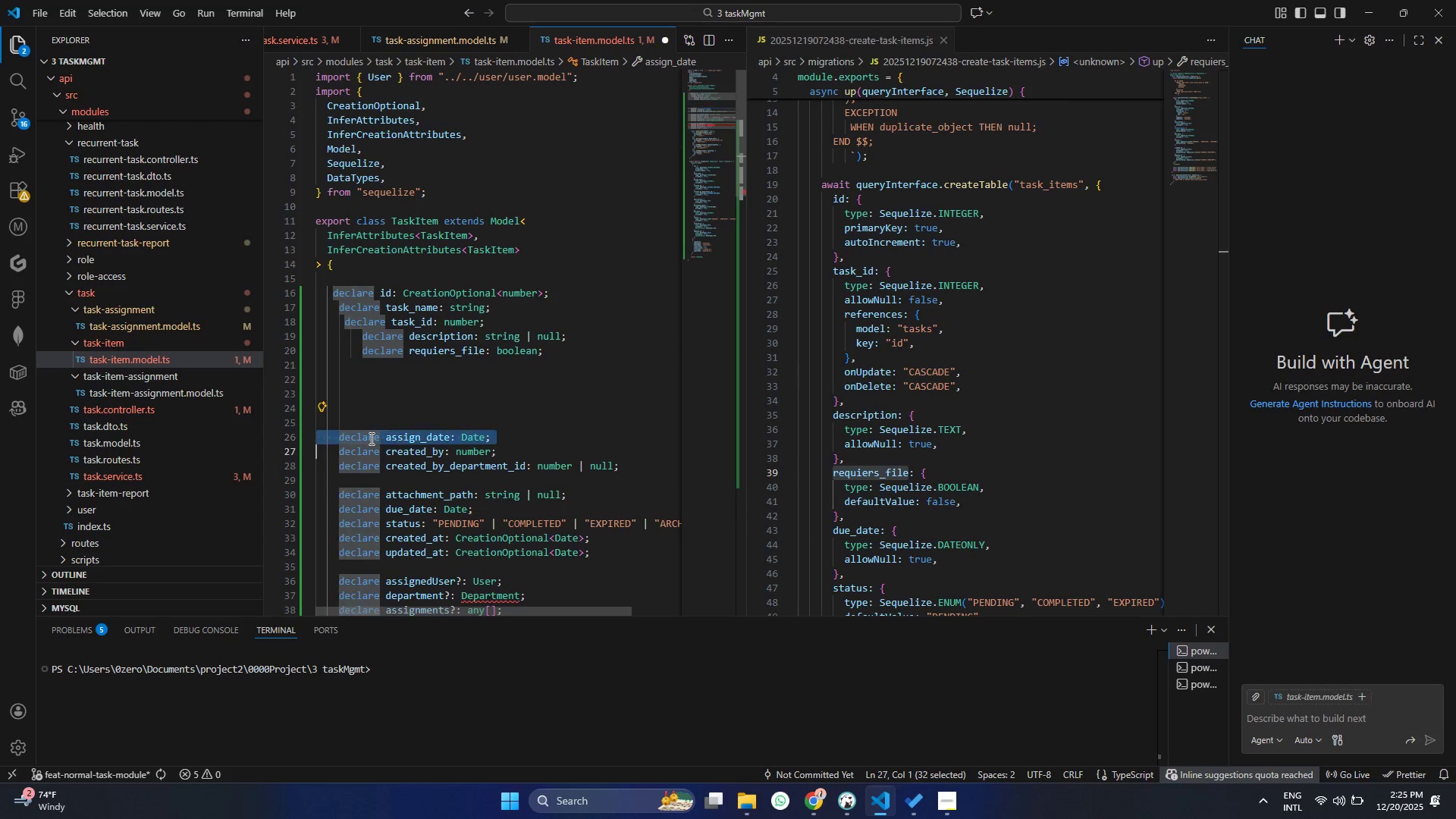 
triple_click([370, 438])
 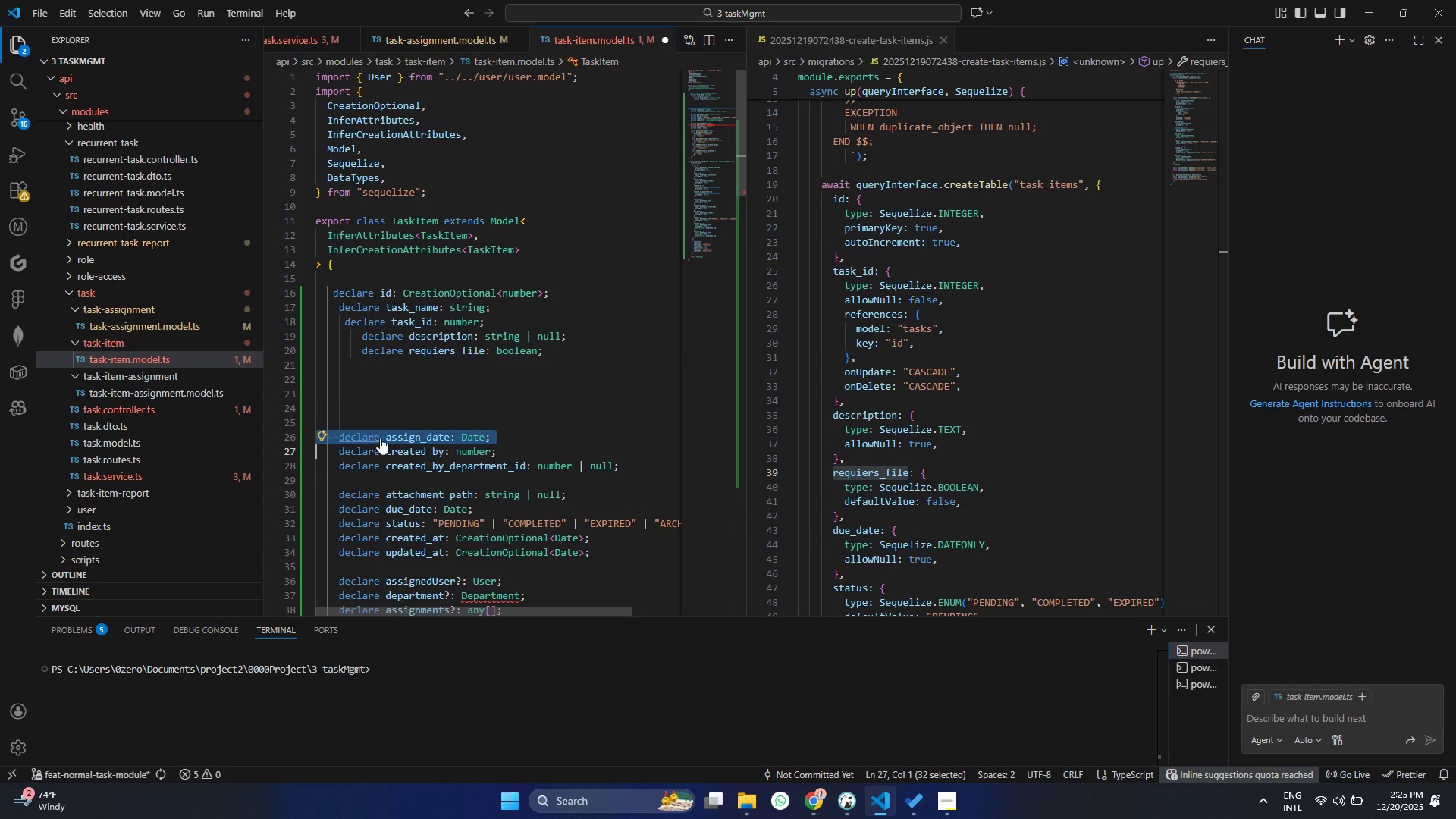 
key(Control+X)
 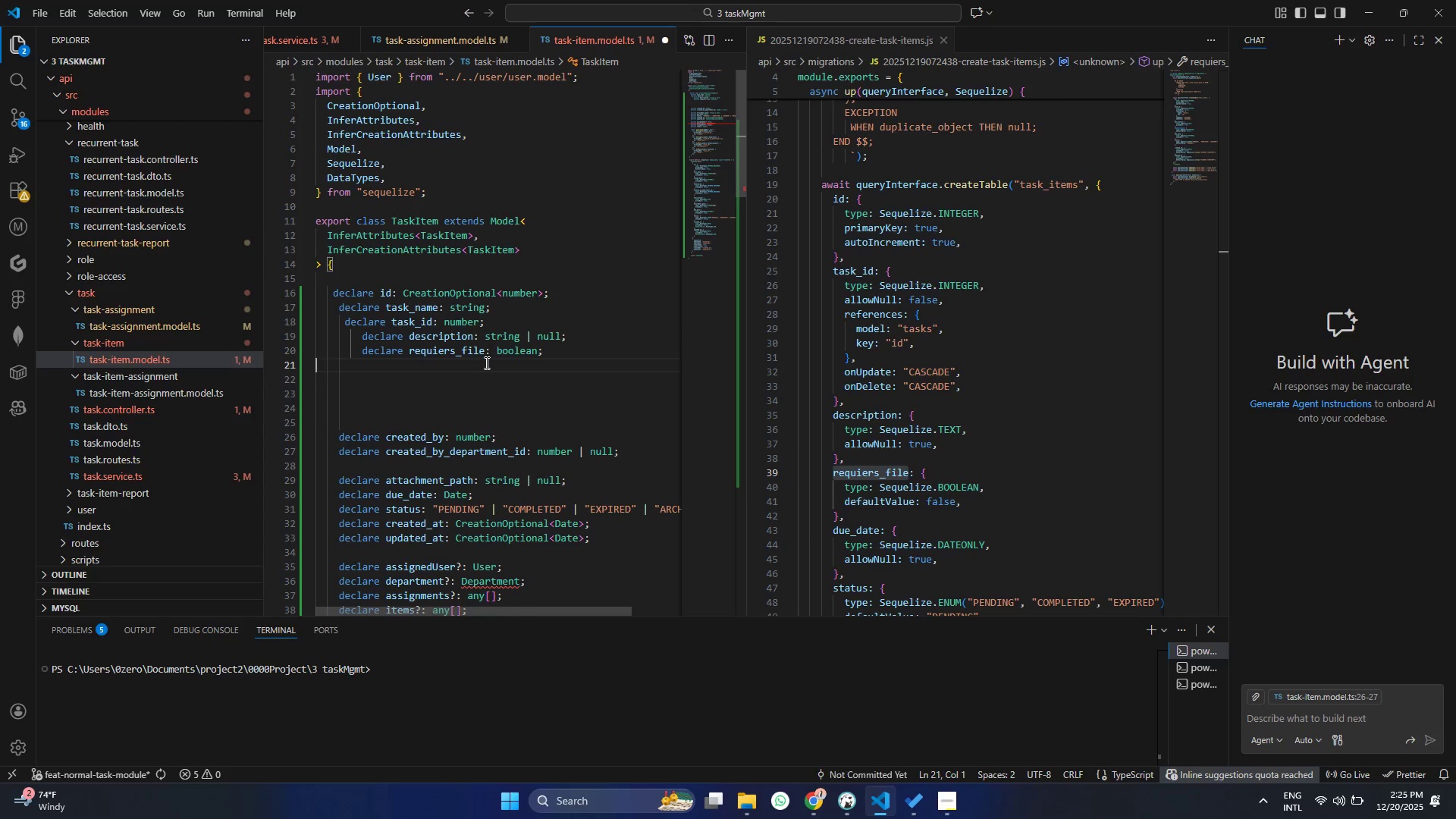 
left_click([485, 362])
 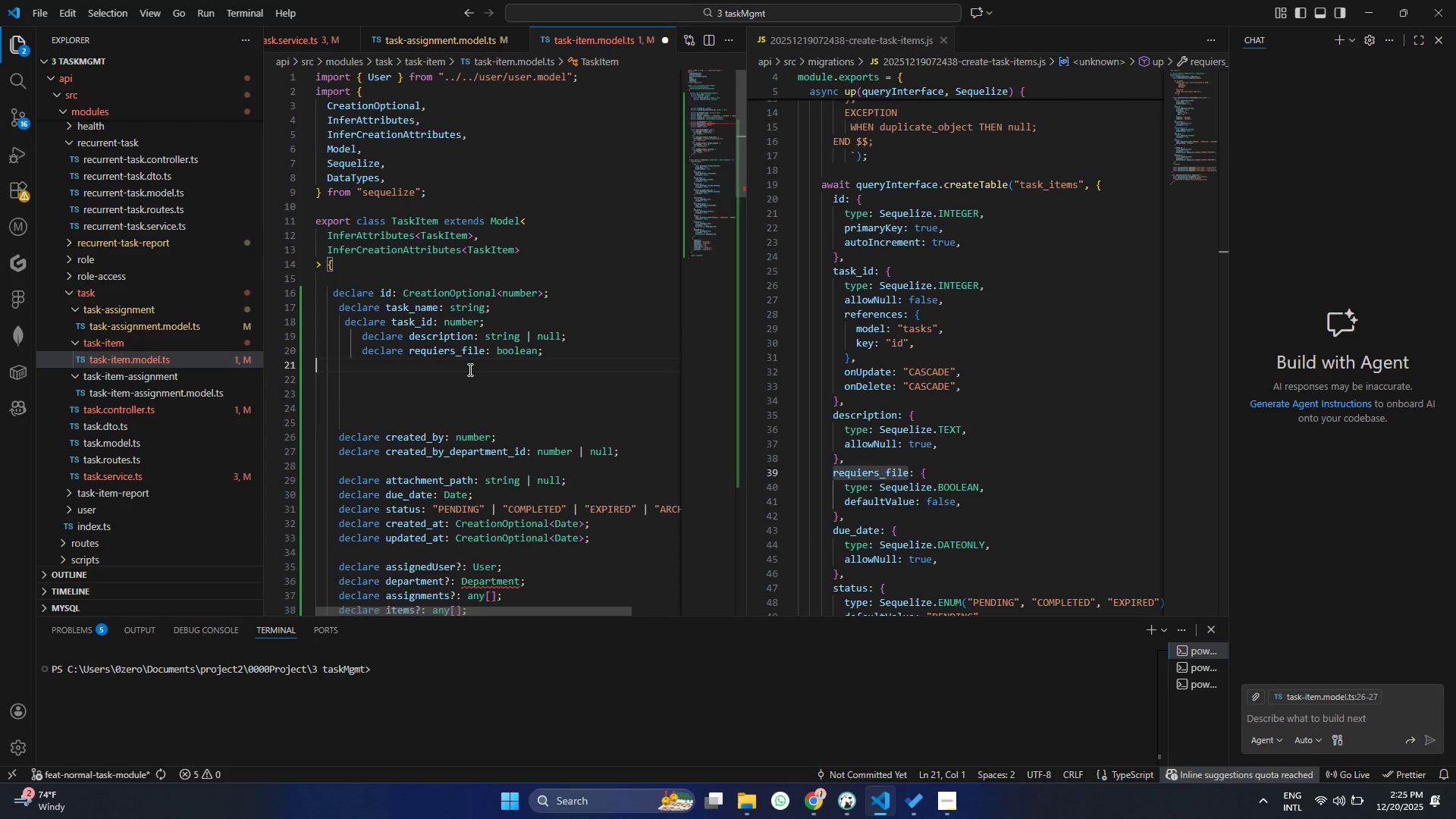 
key(Control+ControlLeft)
 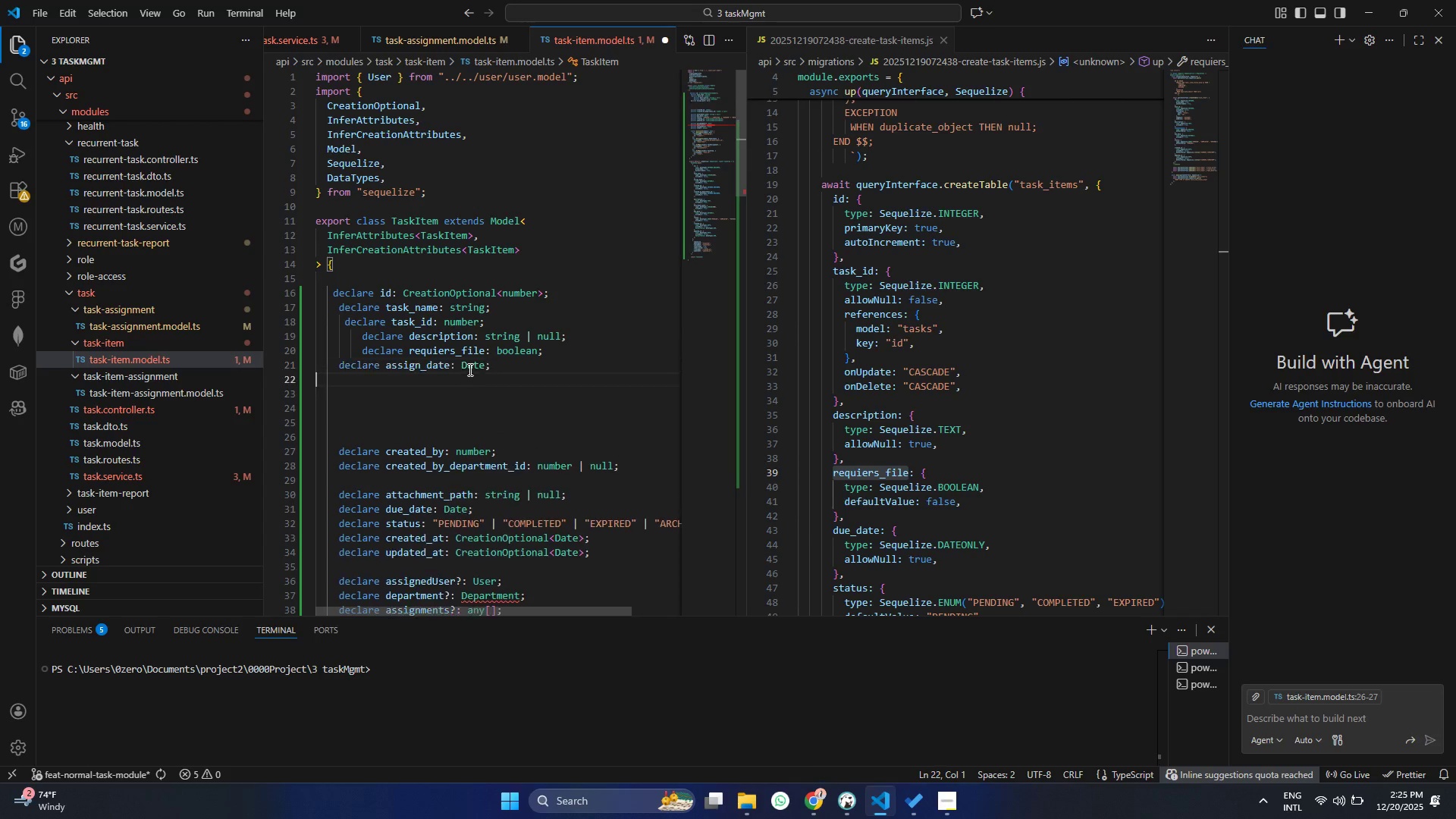 
key(Control+V)
 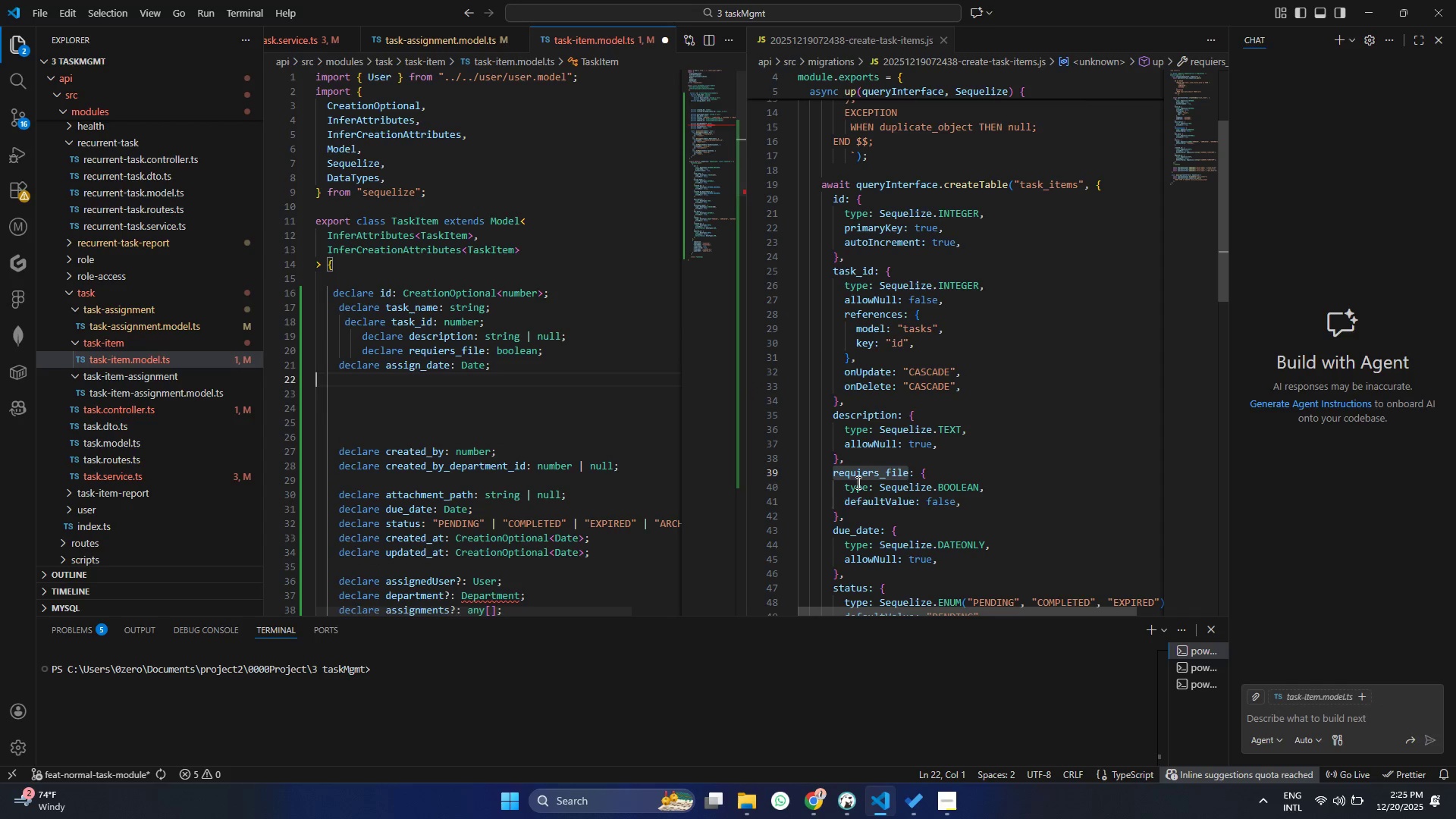 
scroll: coordinate [861, 507], scroll_direction: down, amount: 2.0
 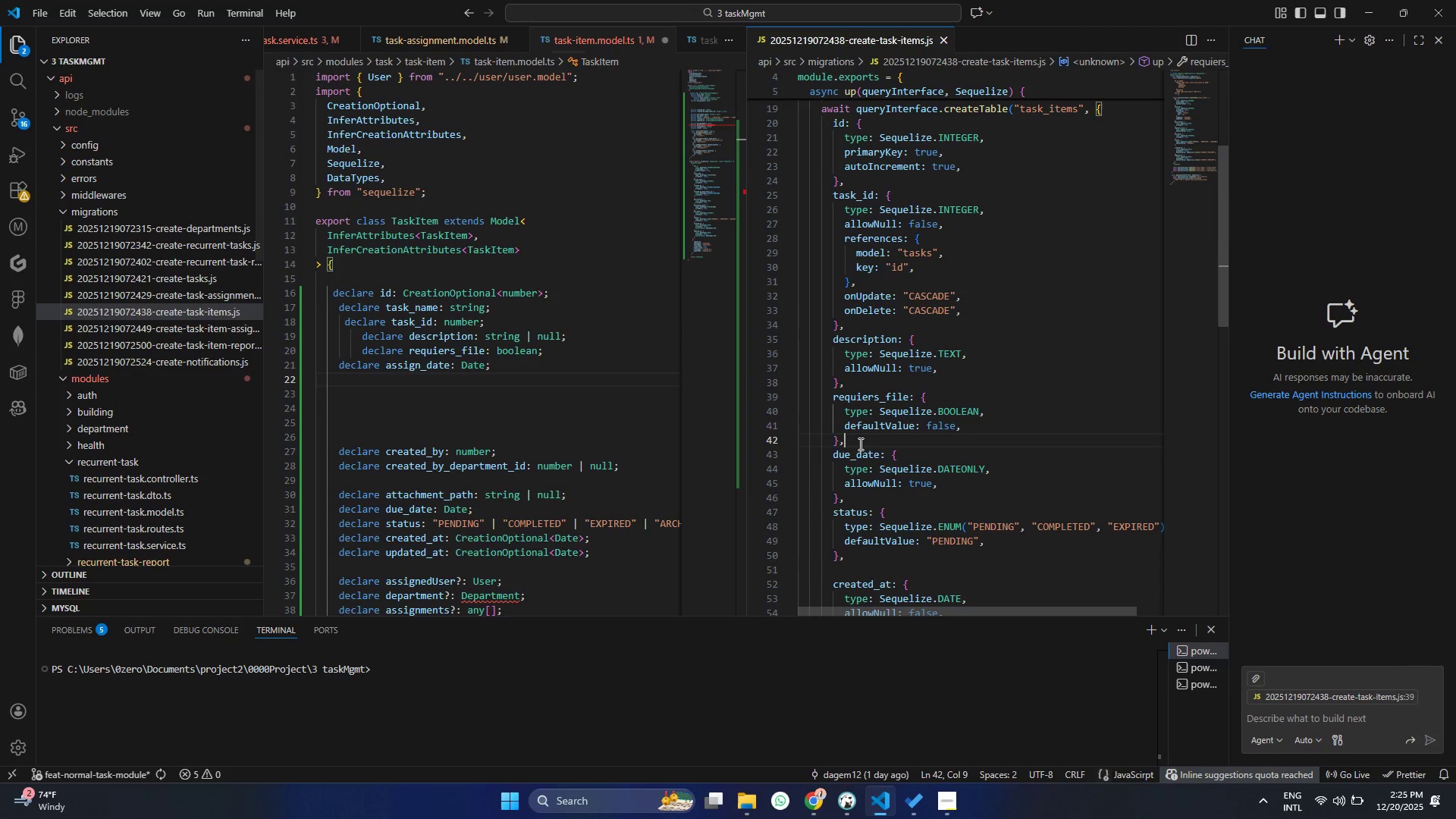 
double_click([859, 444])
 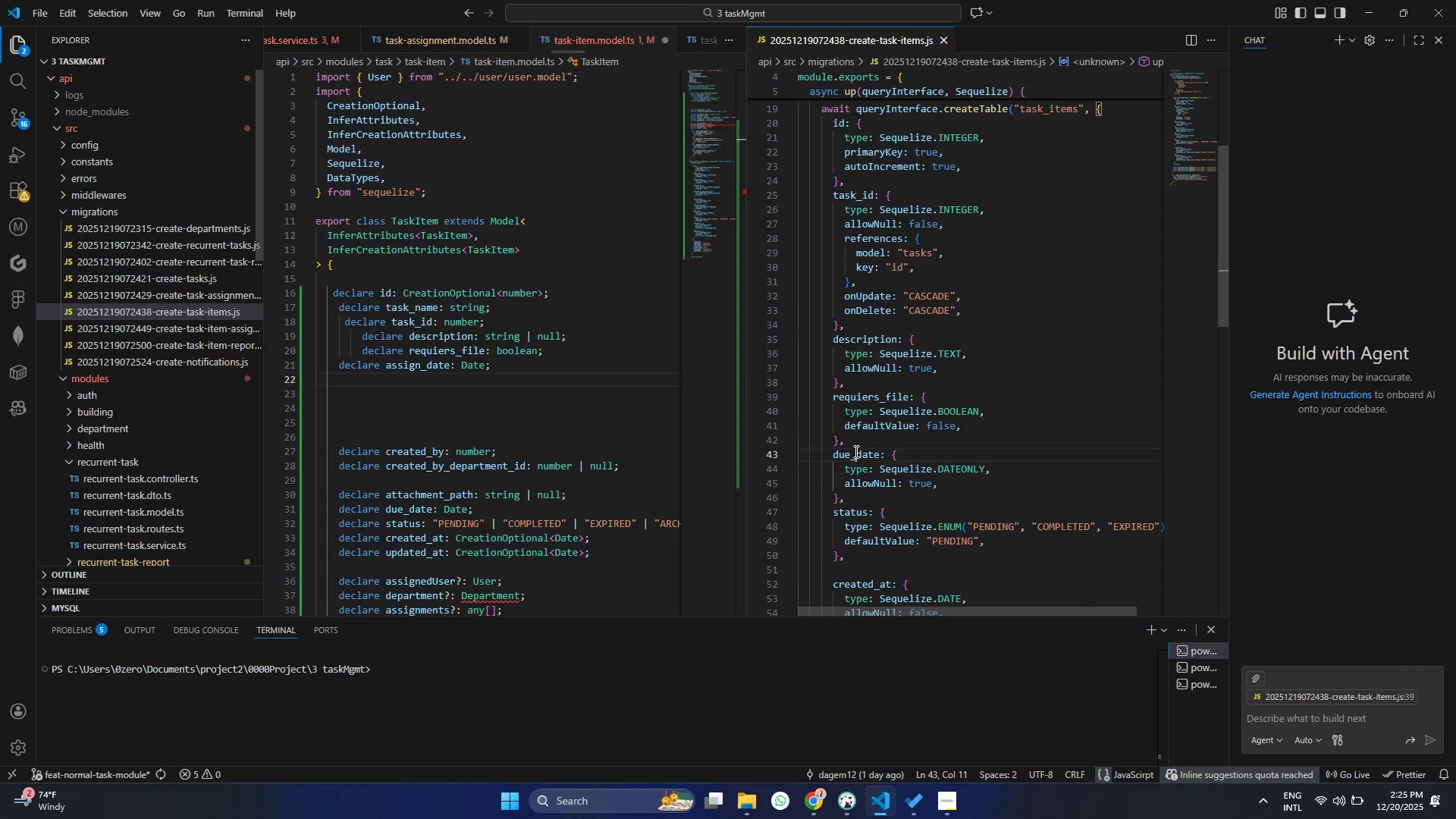 
triple_click([855, 451])
 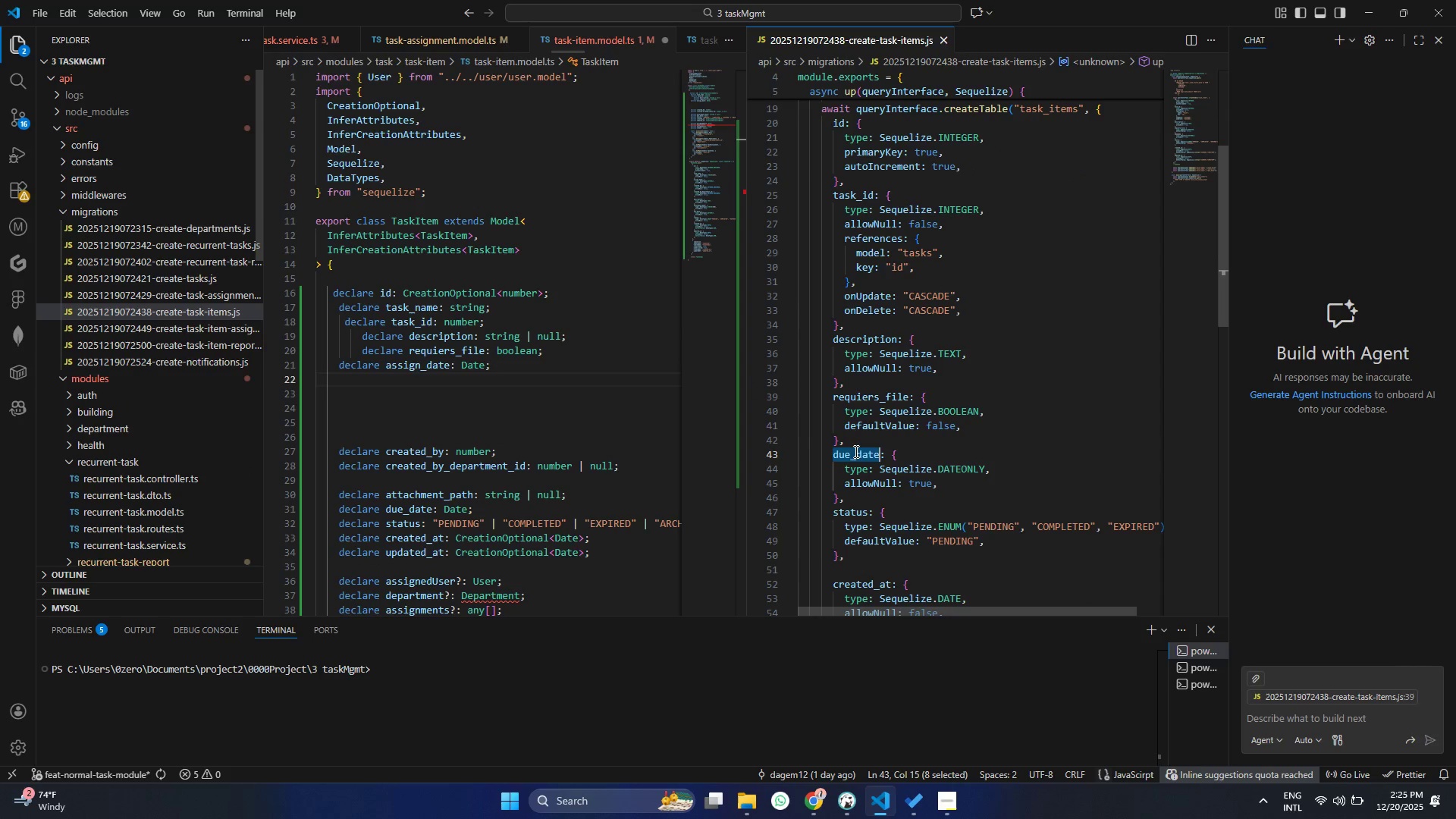 
triple_click([855, 451])
 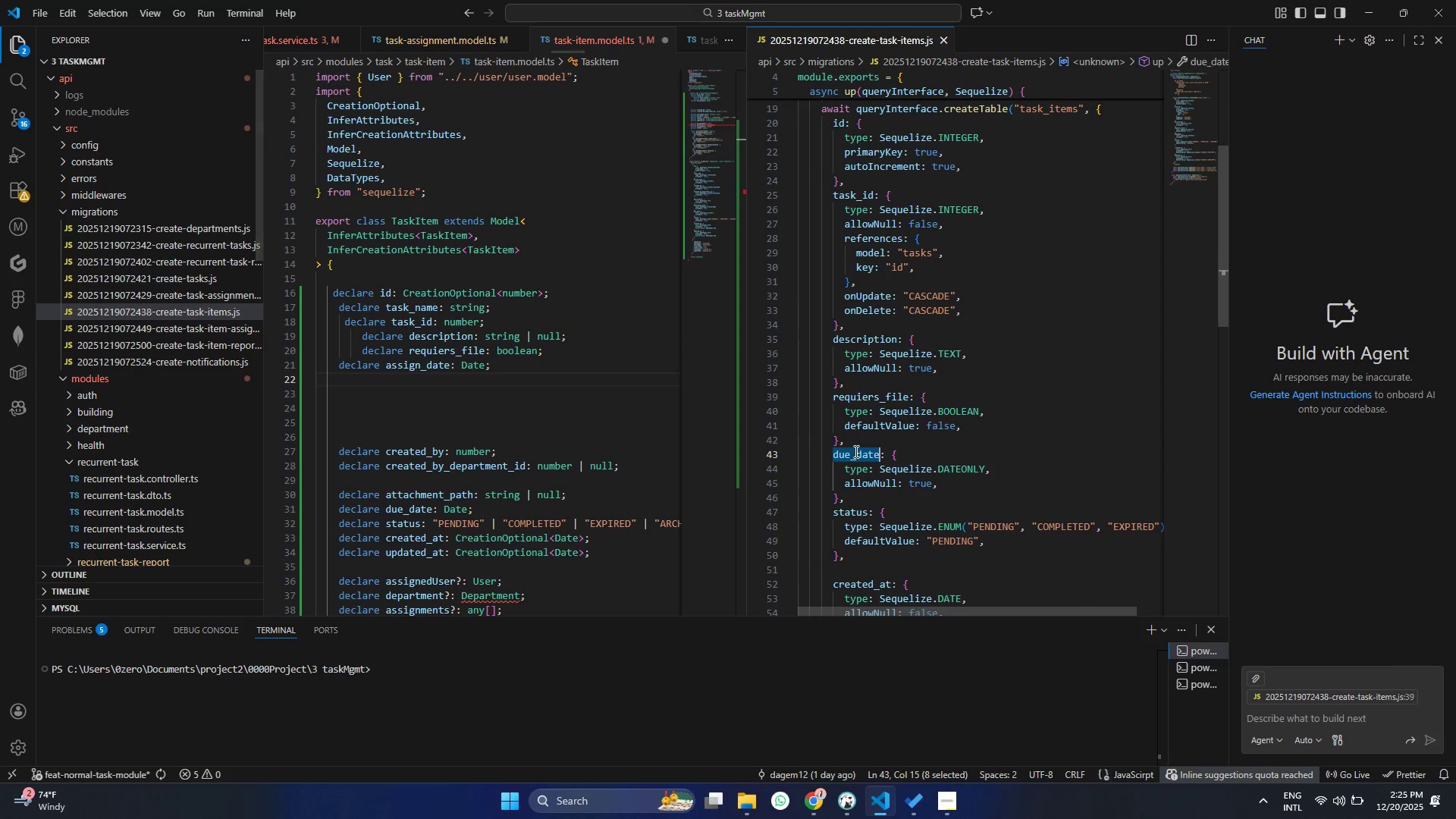 
key(Control+ControlLeft)
 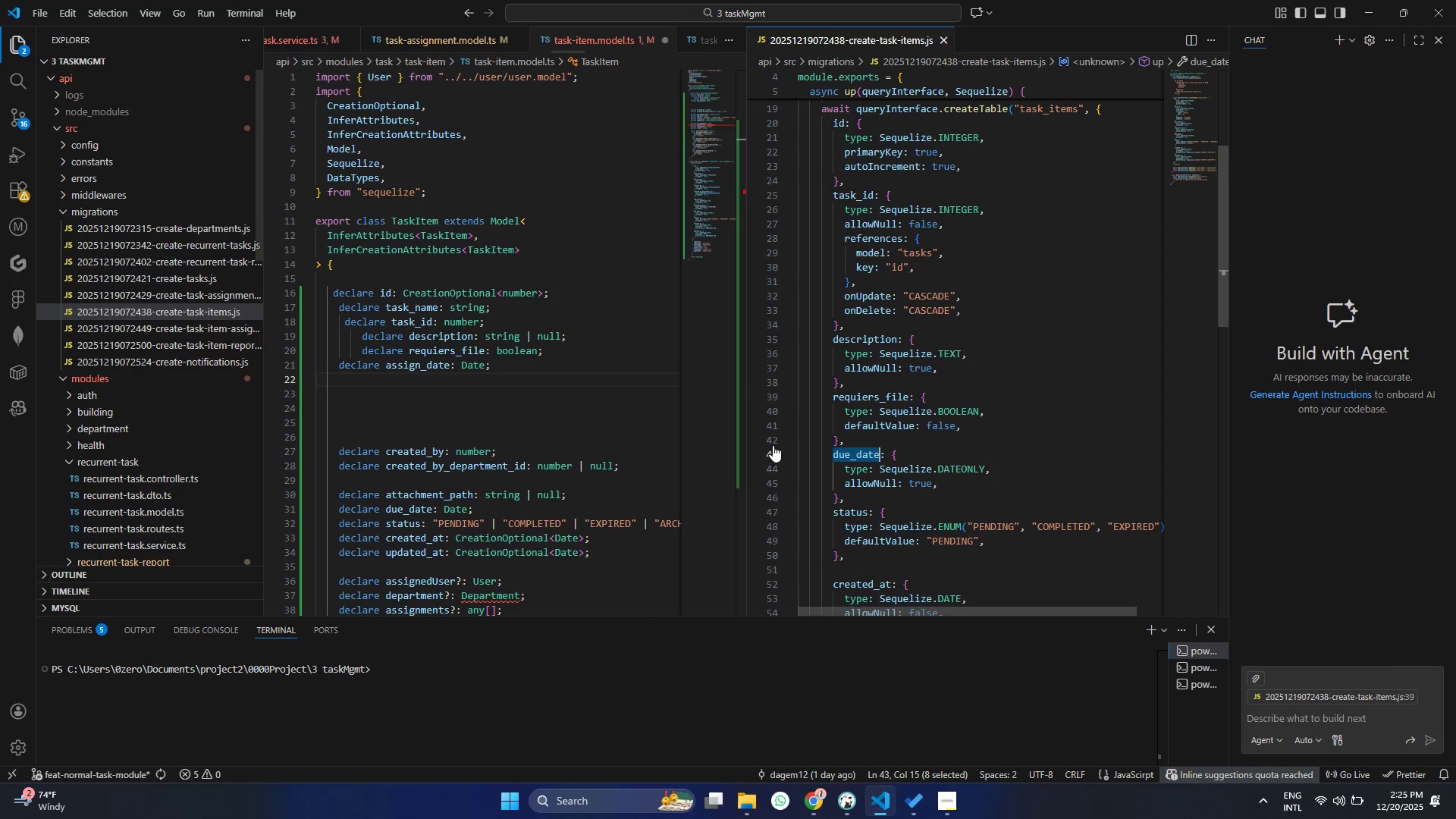 
key(Control+C)
 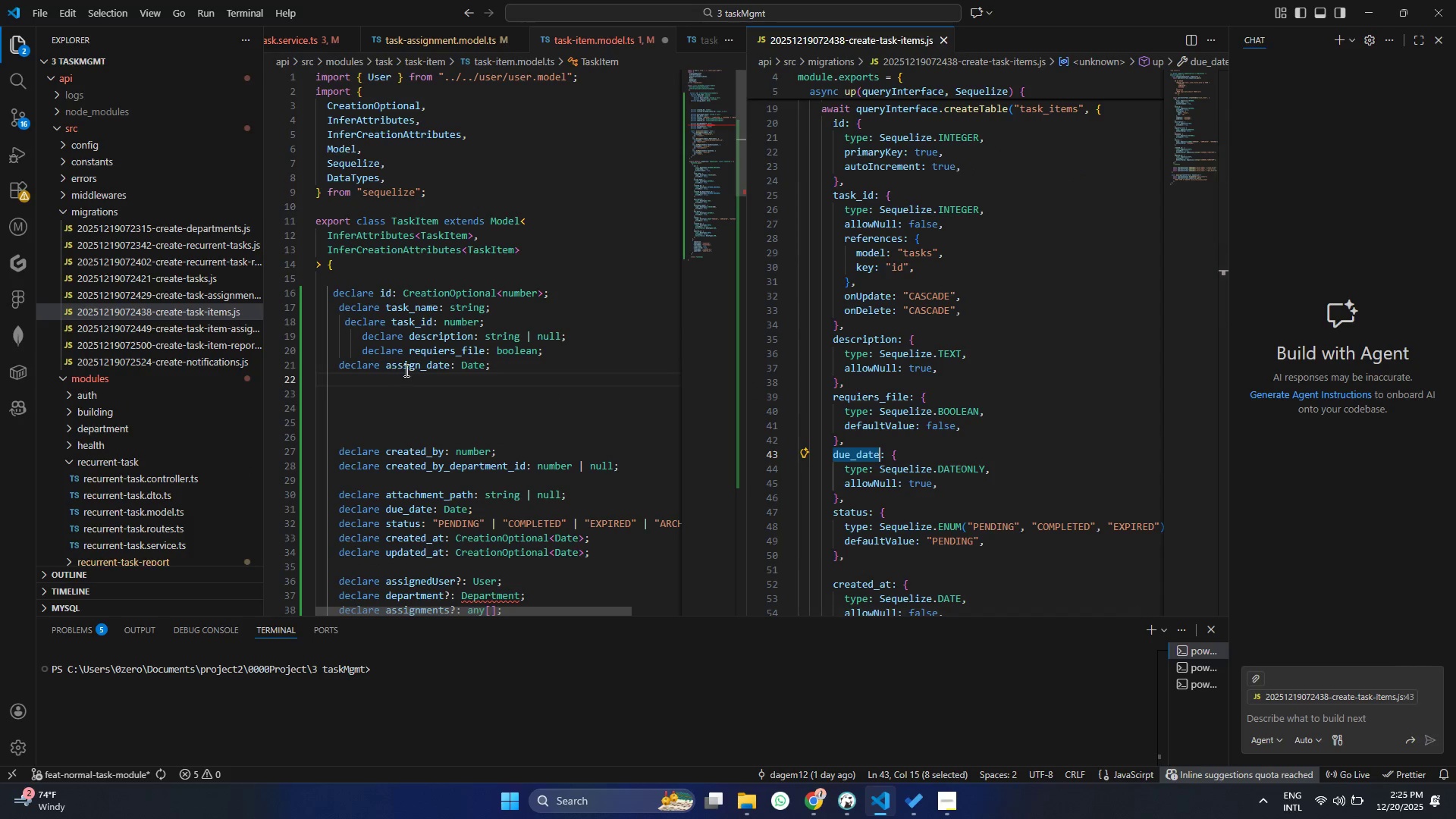 
double_click([405, 370])
 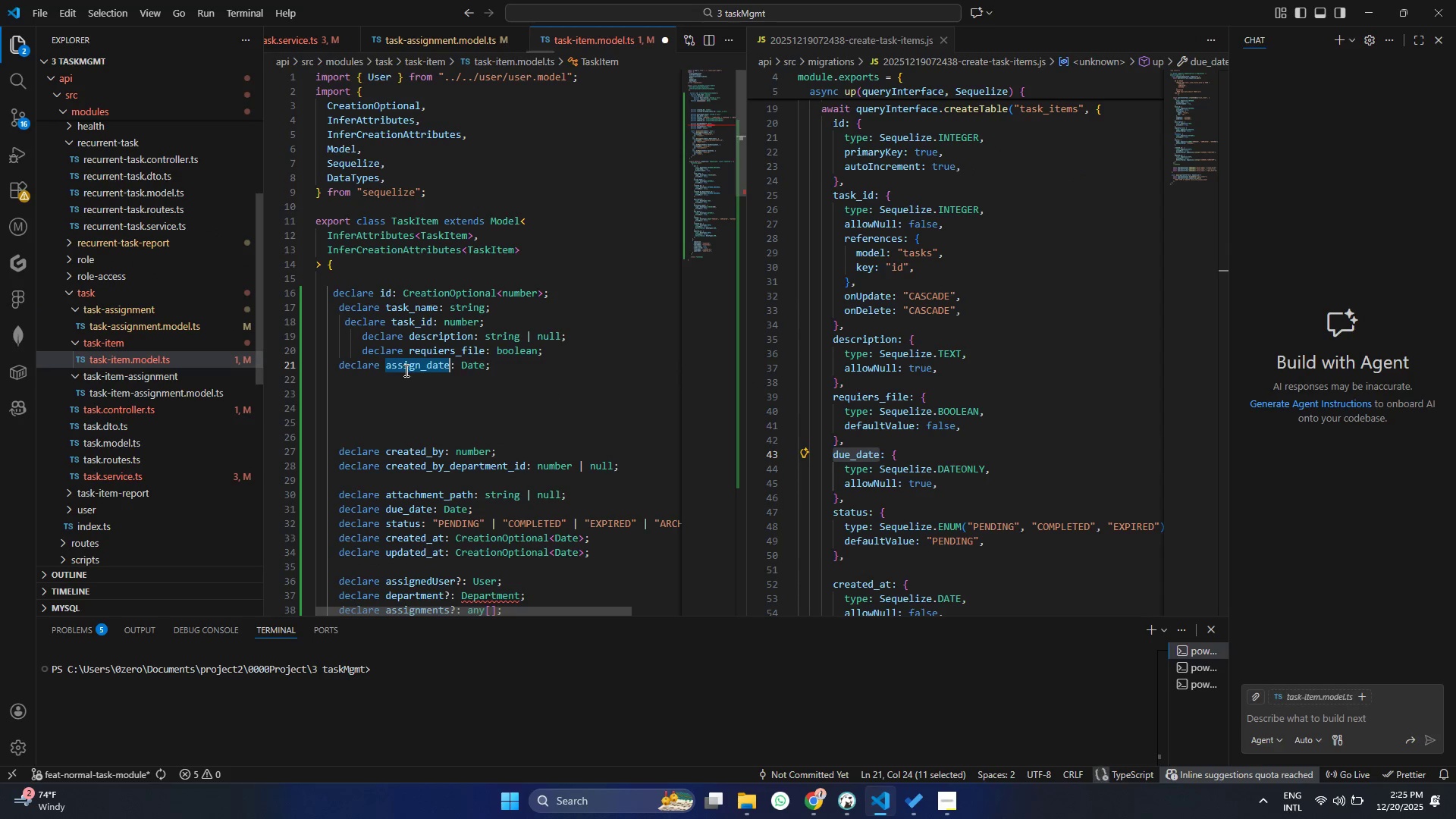 
key(Control+ControlLeft)
 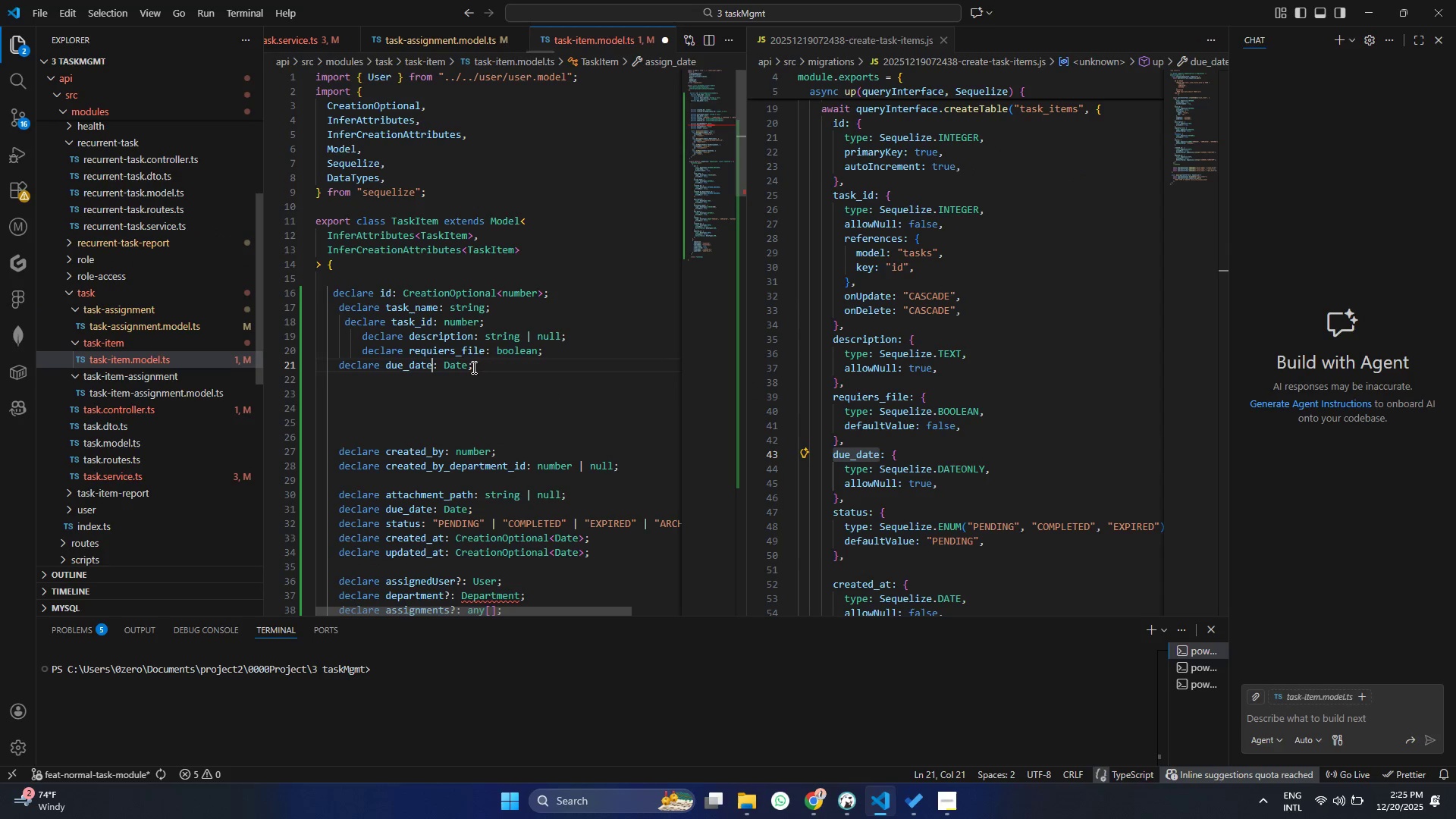 
key(Control+V)
 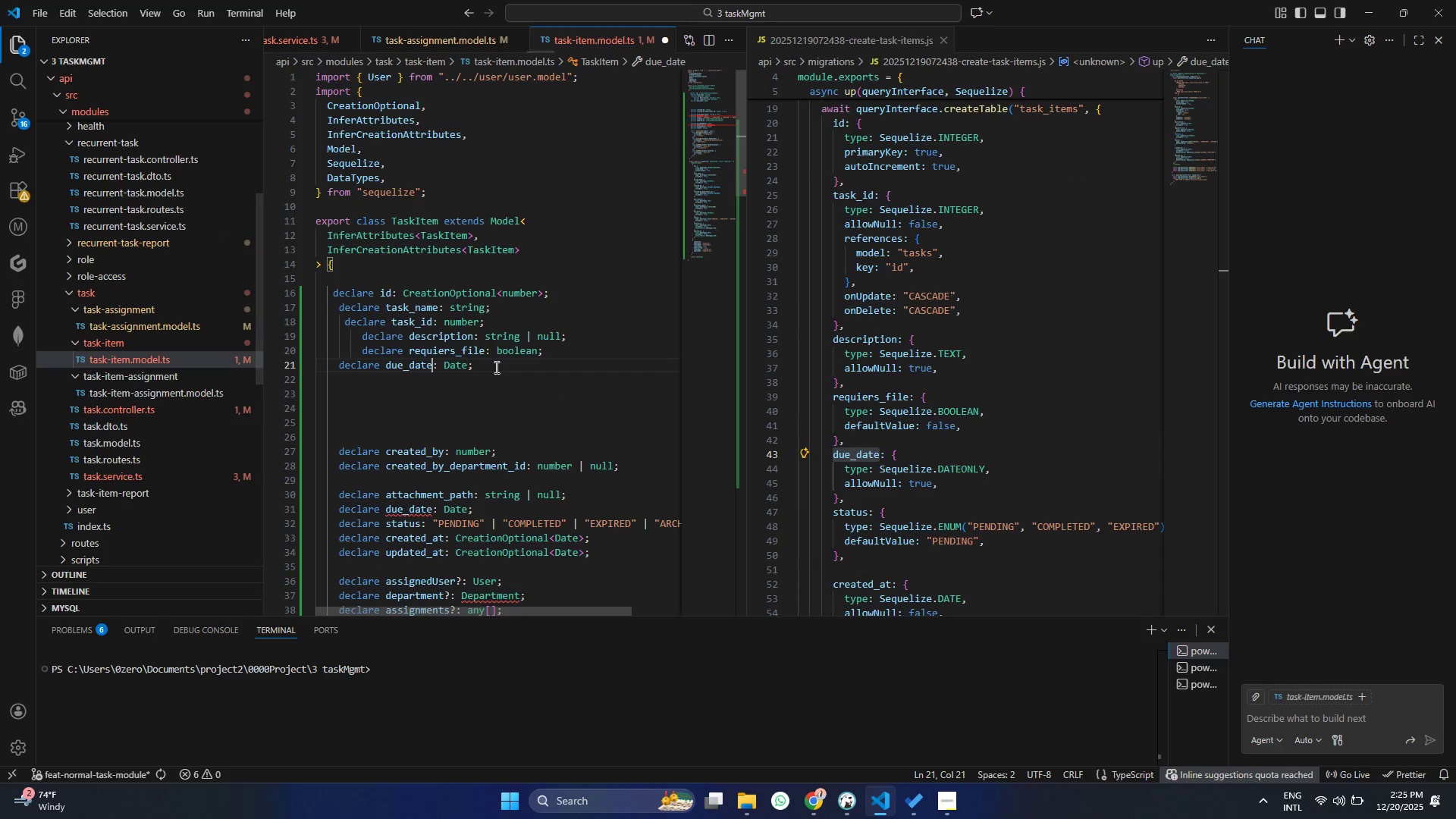 
left_click([495, 367])
 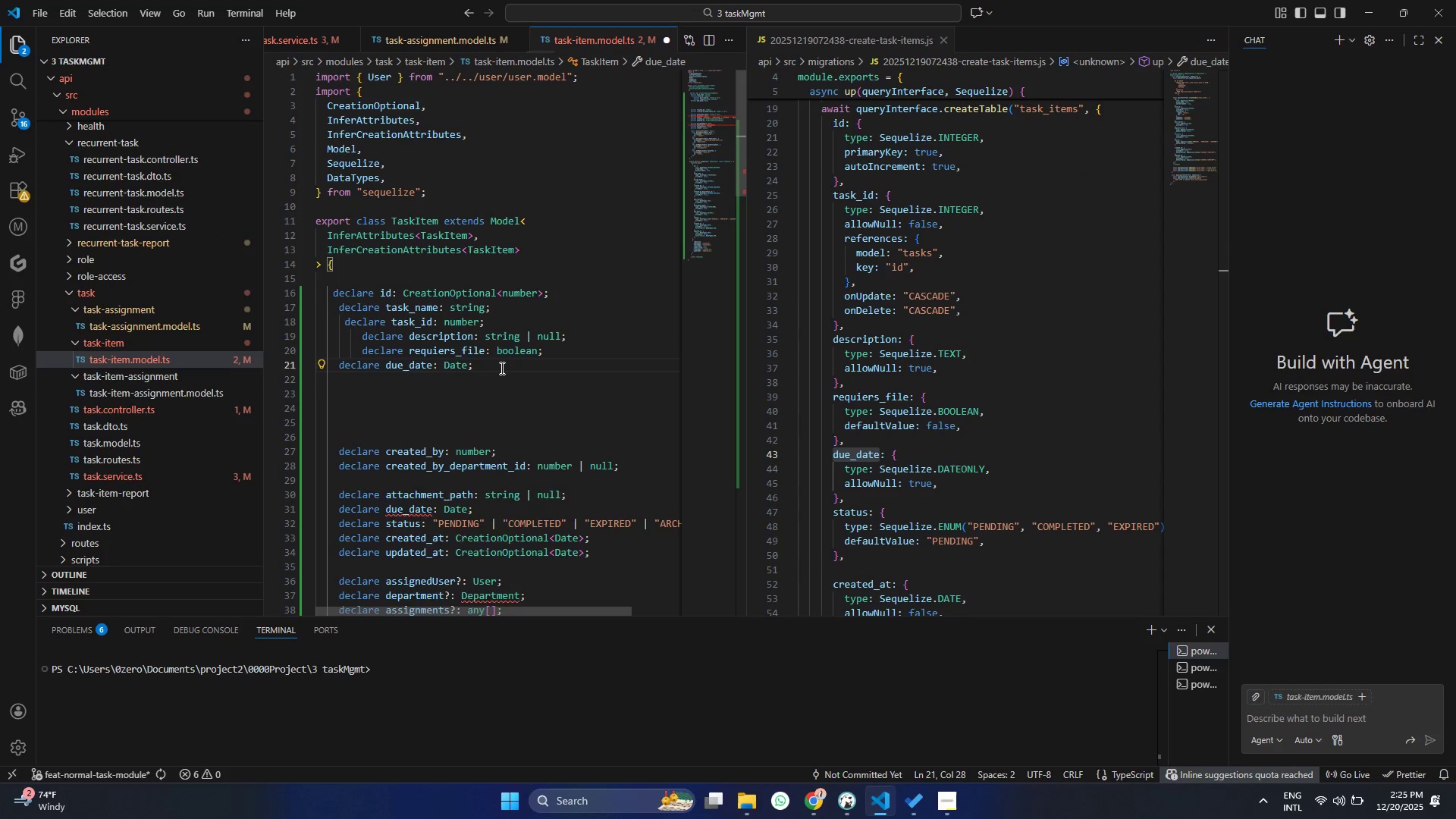 
key(Enter)
 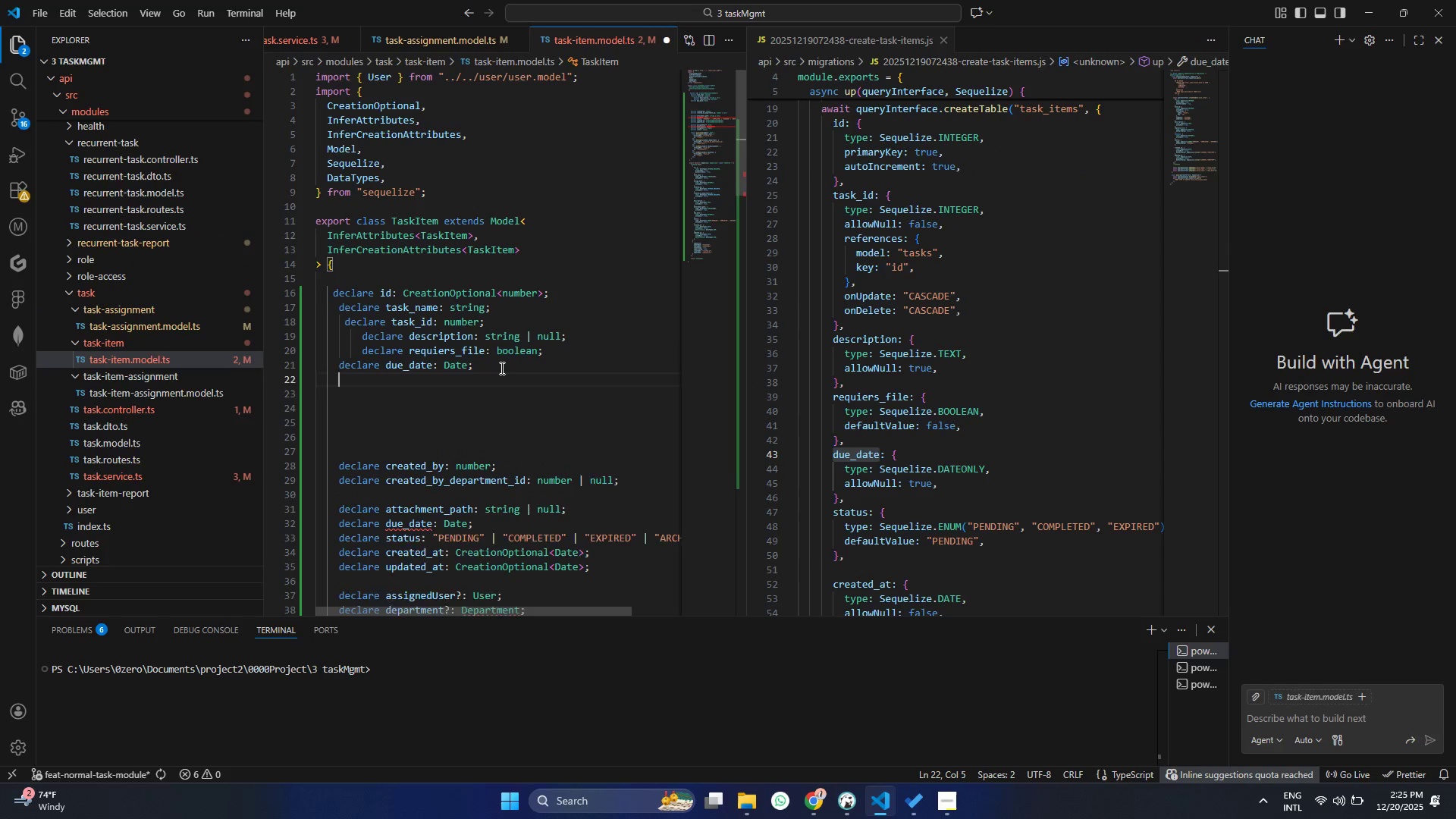 
key(Enter)
 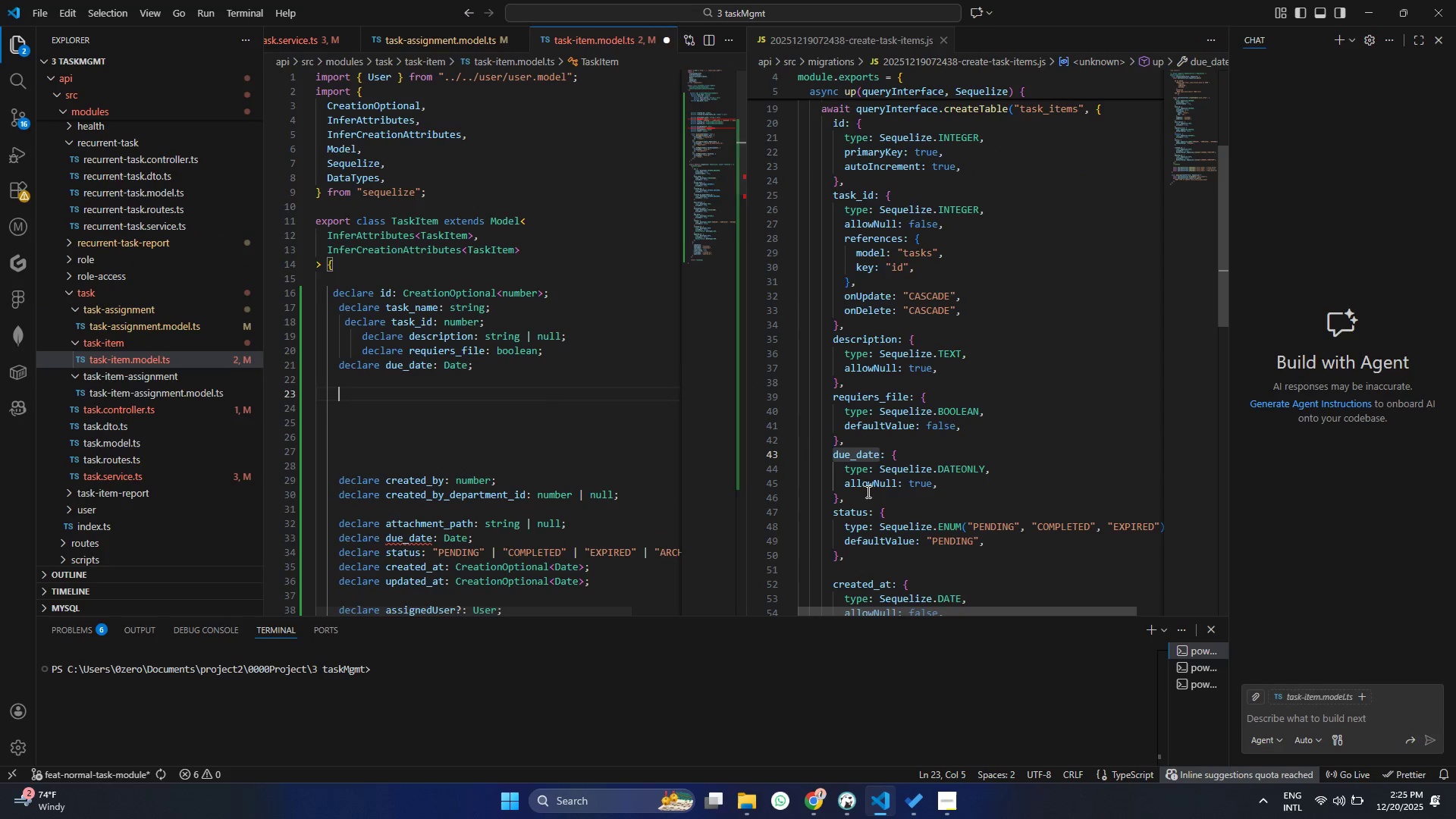 
scroll: coordinate [952, 472], scroll_direction: down, amount: 13.0
 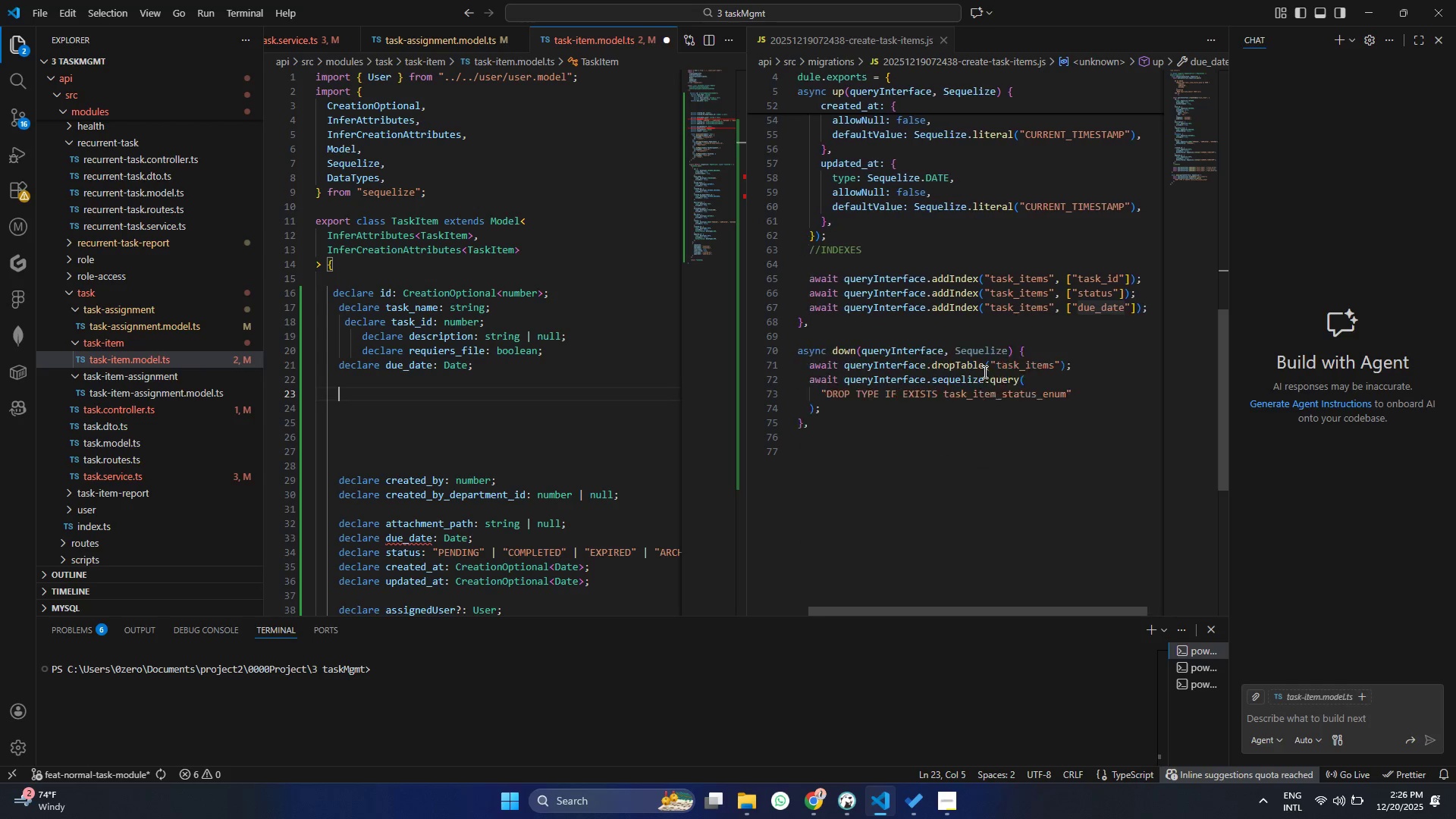 
scroll: coordinate [984, 372], scroll_direction: up, amount: 8.0
 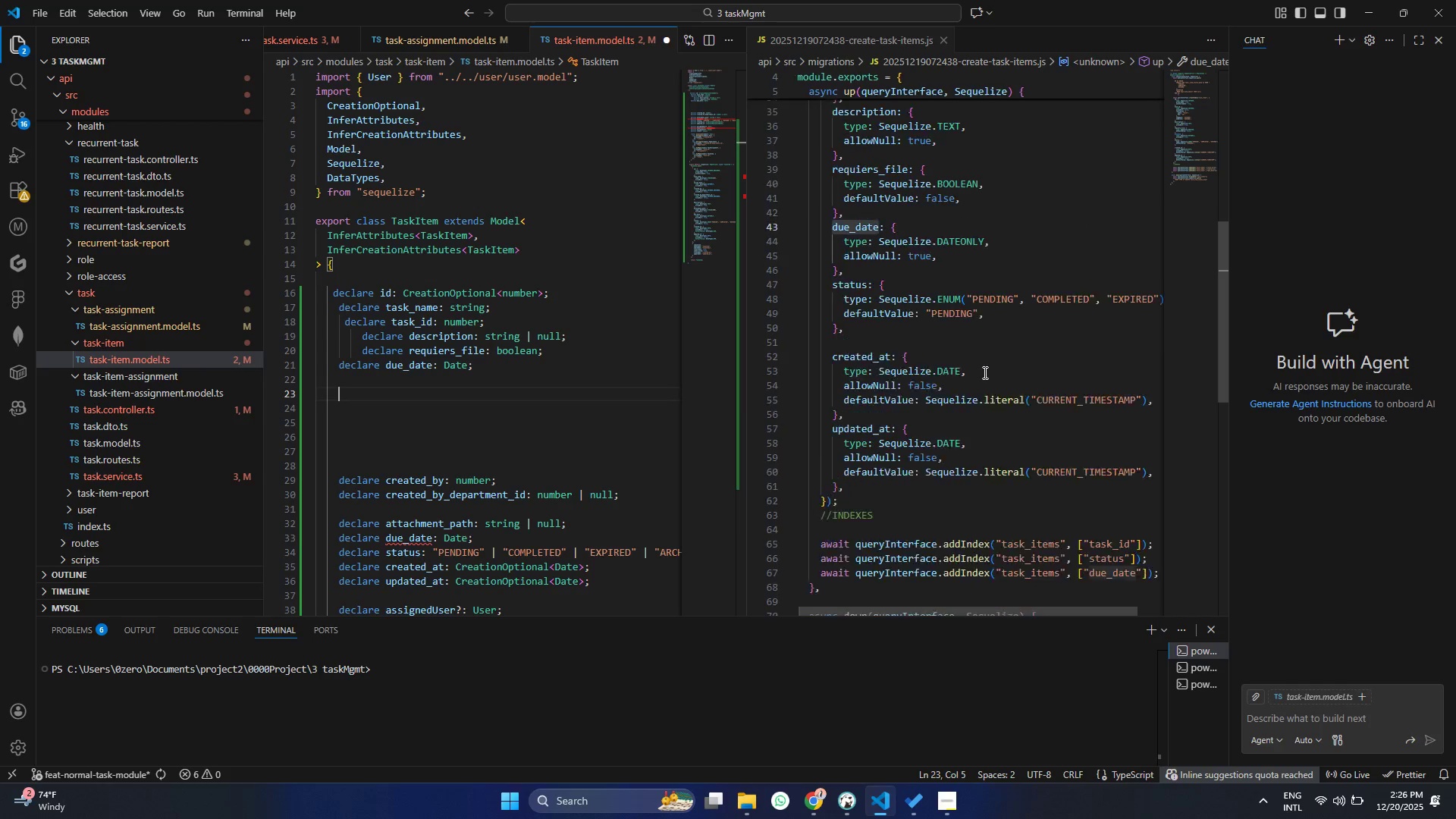 
scroll: coordinate [436, 461], scroll_direction: down, amount: 5.0
 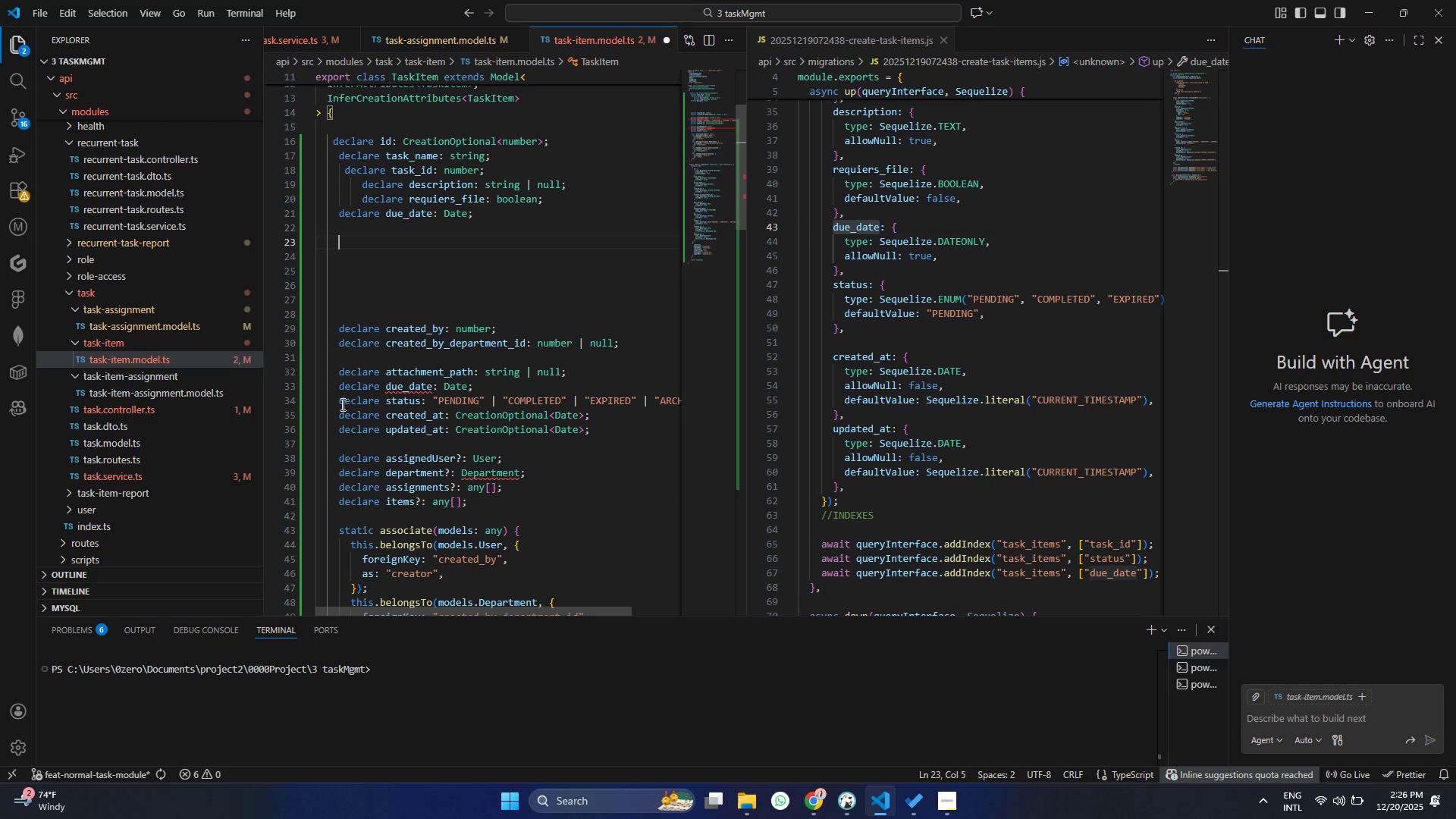 
left_click_drag(start_coordinate=[335, 404], to_coordinate=[686, 403])
 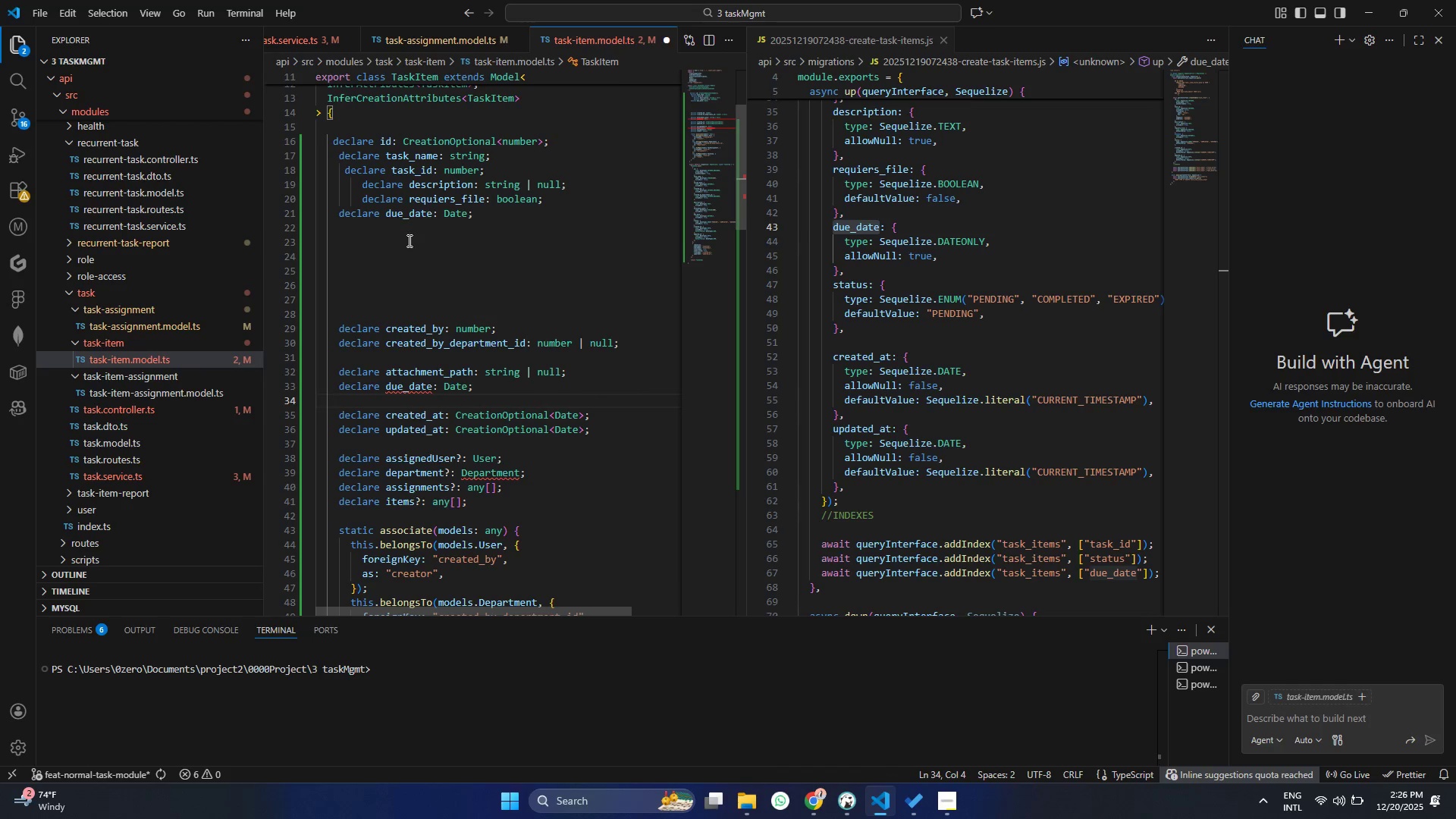 
key(Control+ControlLeft)
 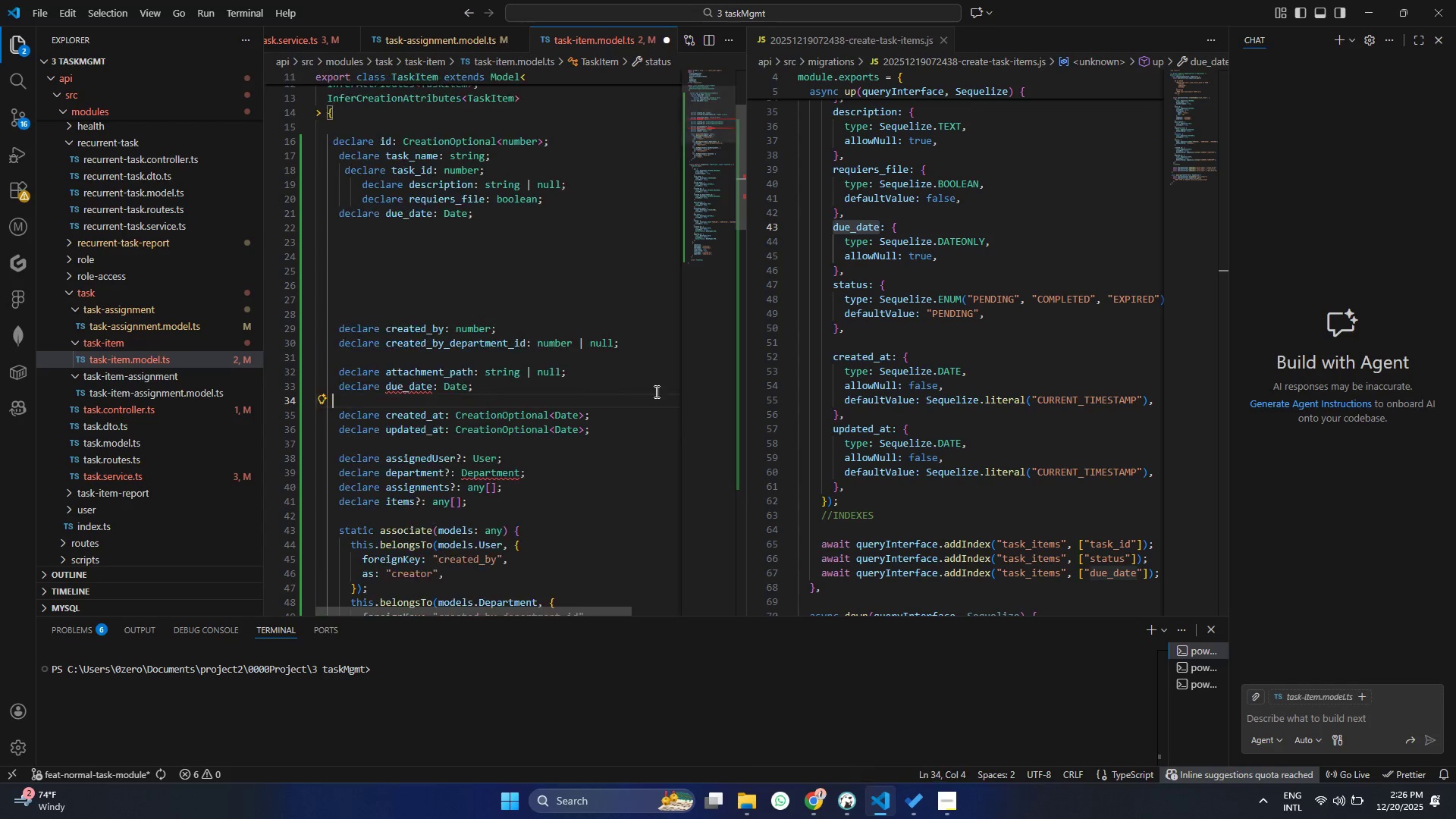 
key(Control+X)
 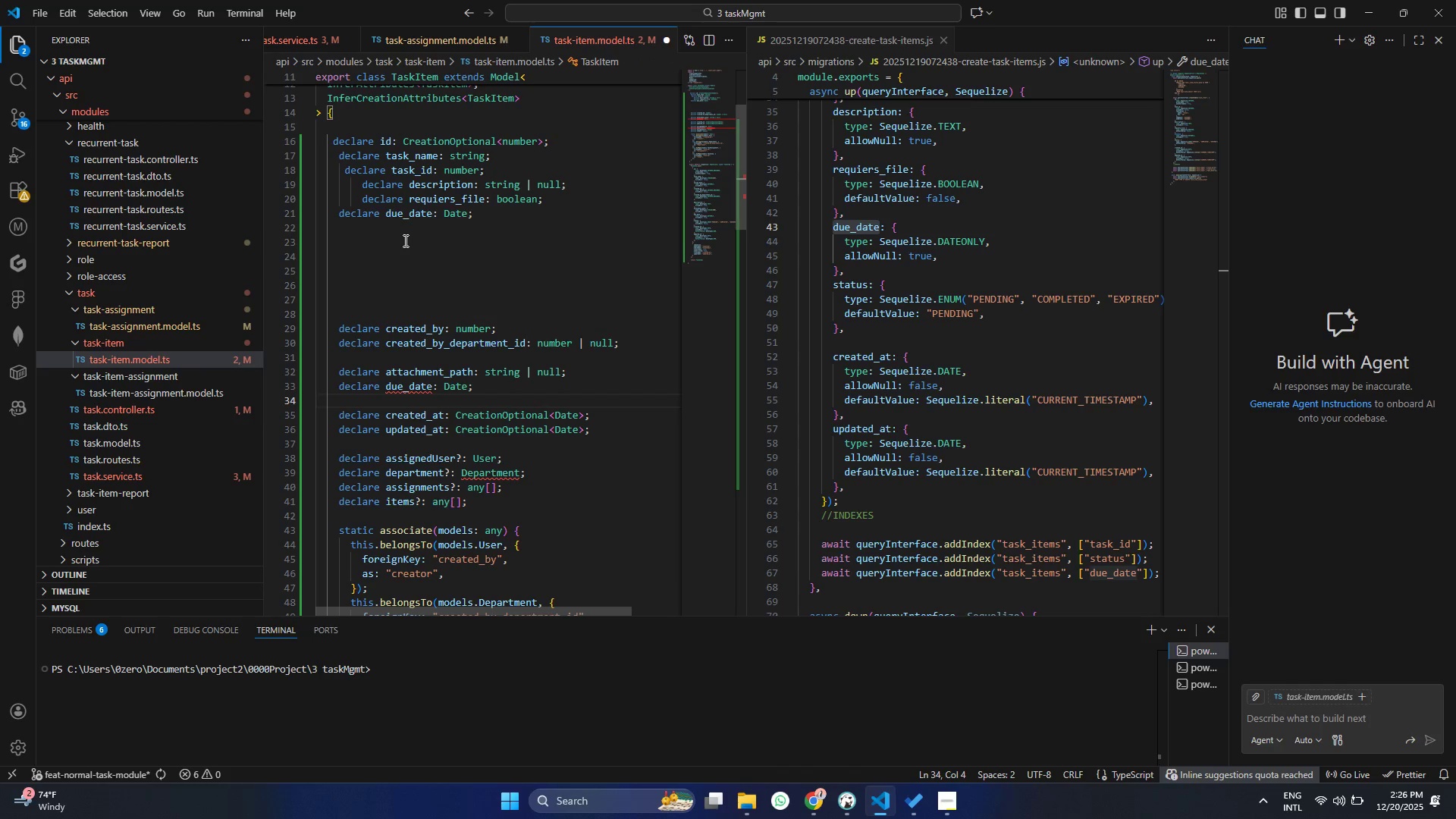 
left_click([404, 240])
 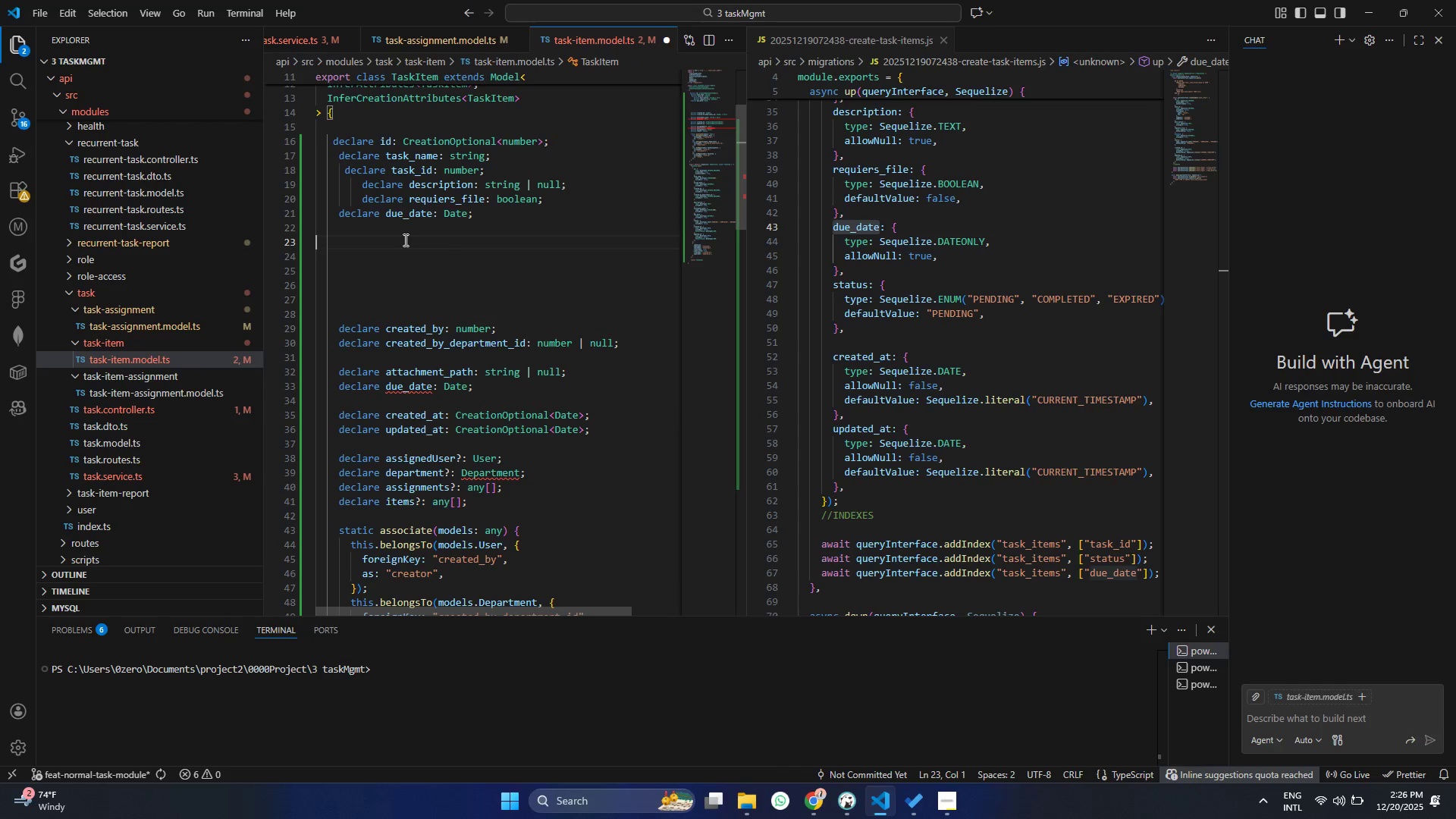 
hold_key(key=ControlLeft, duration=0.33)
 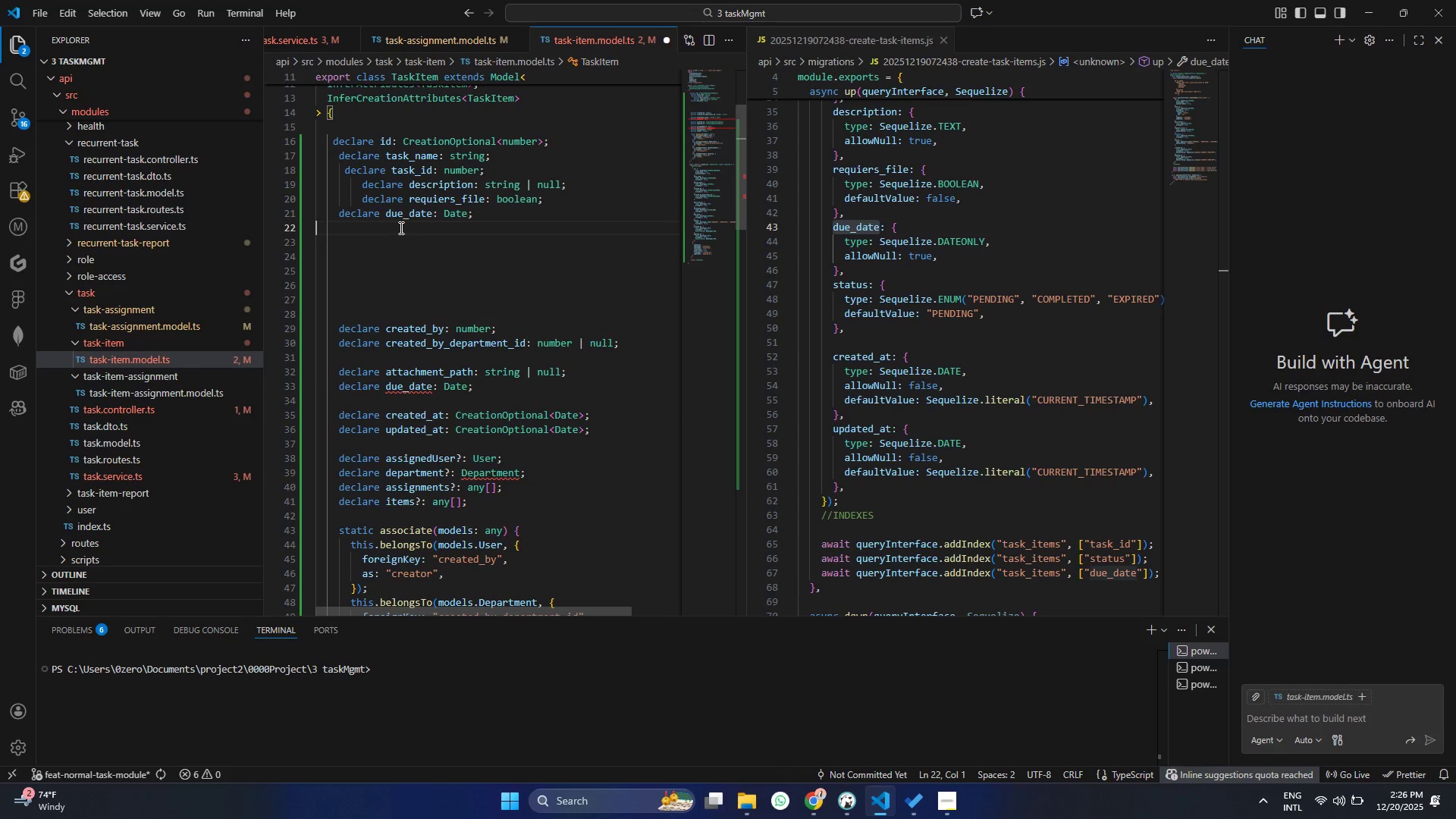 
double_click([400, 228])
 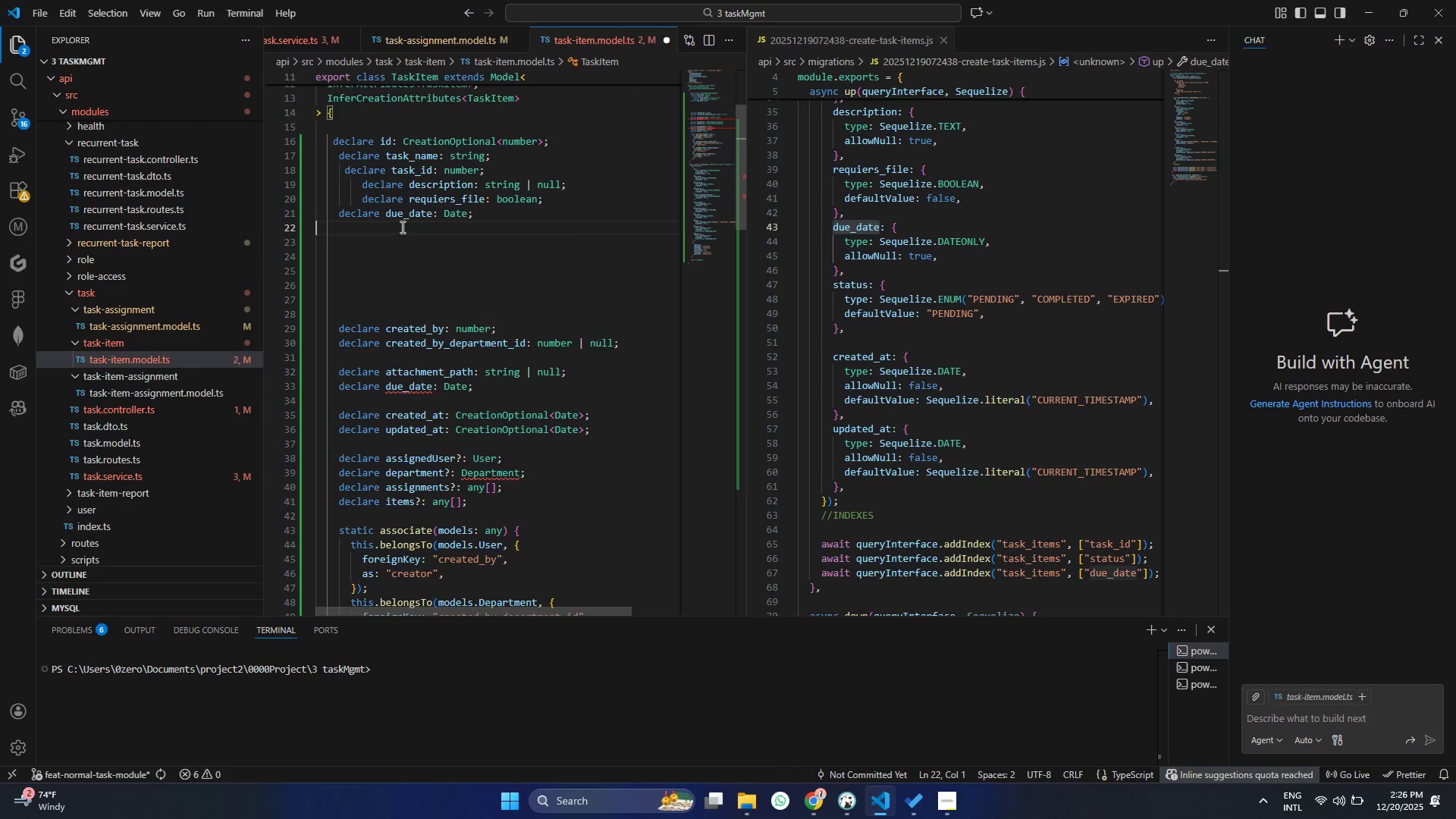 
key(Control+ControlLeft)
 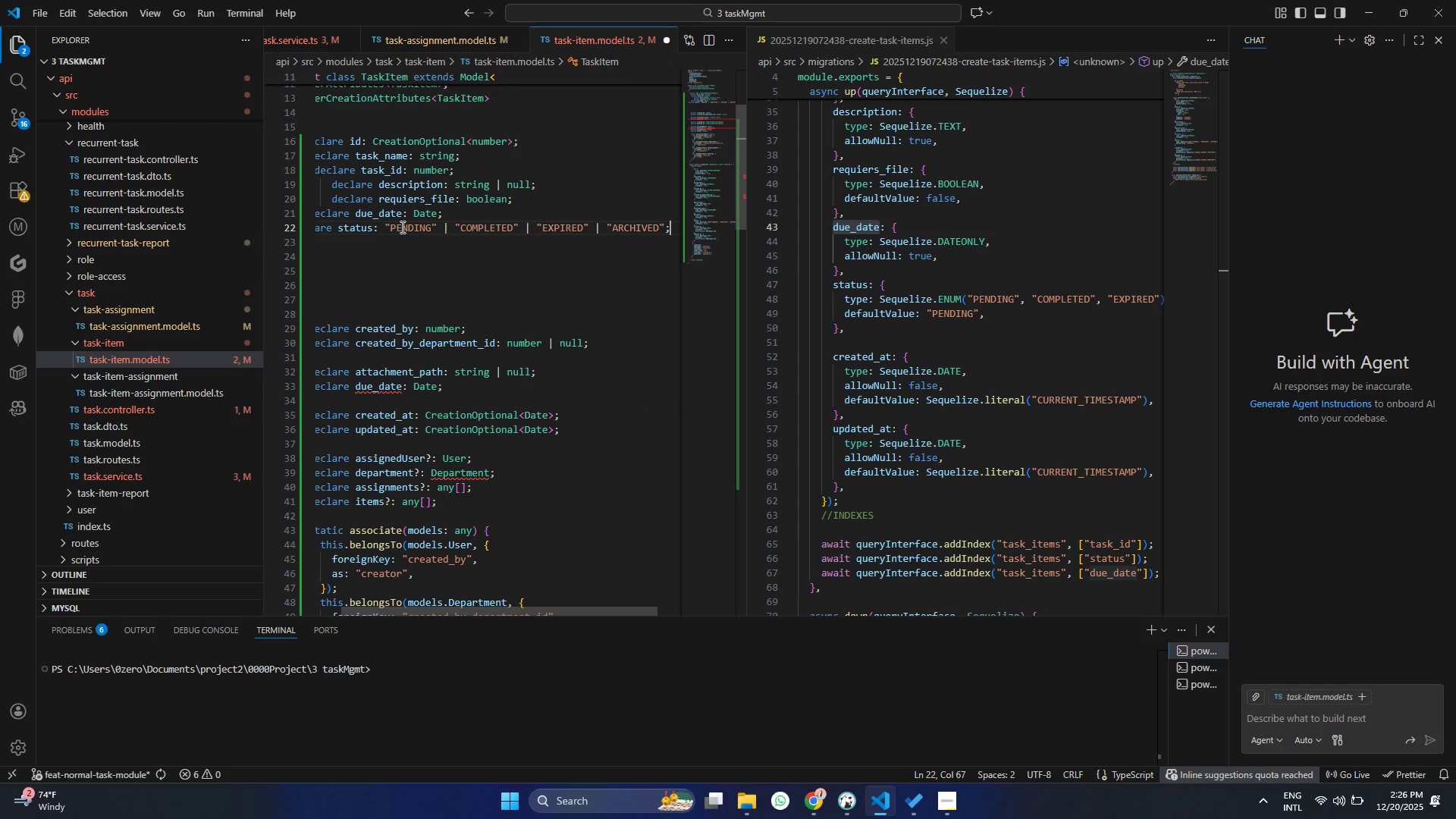 
key(Control+V)
 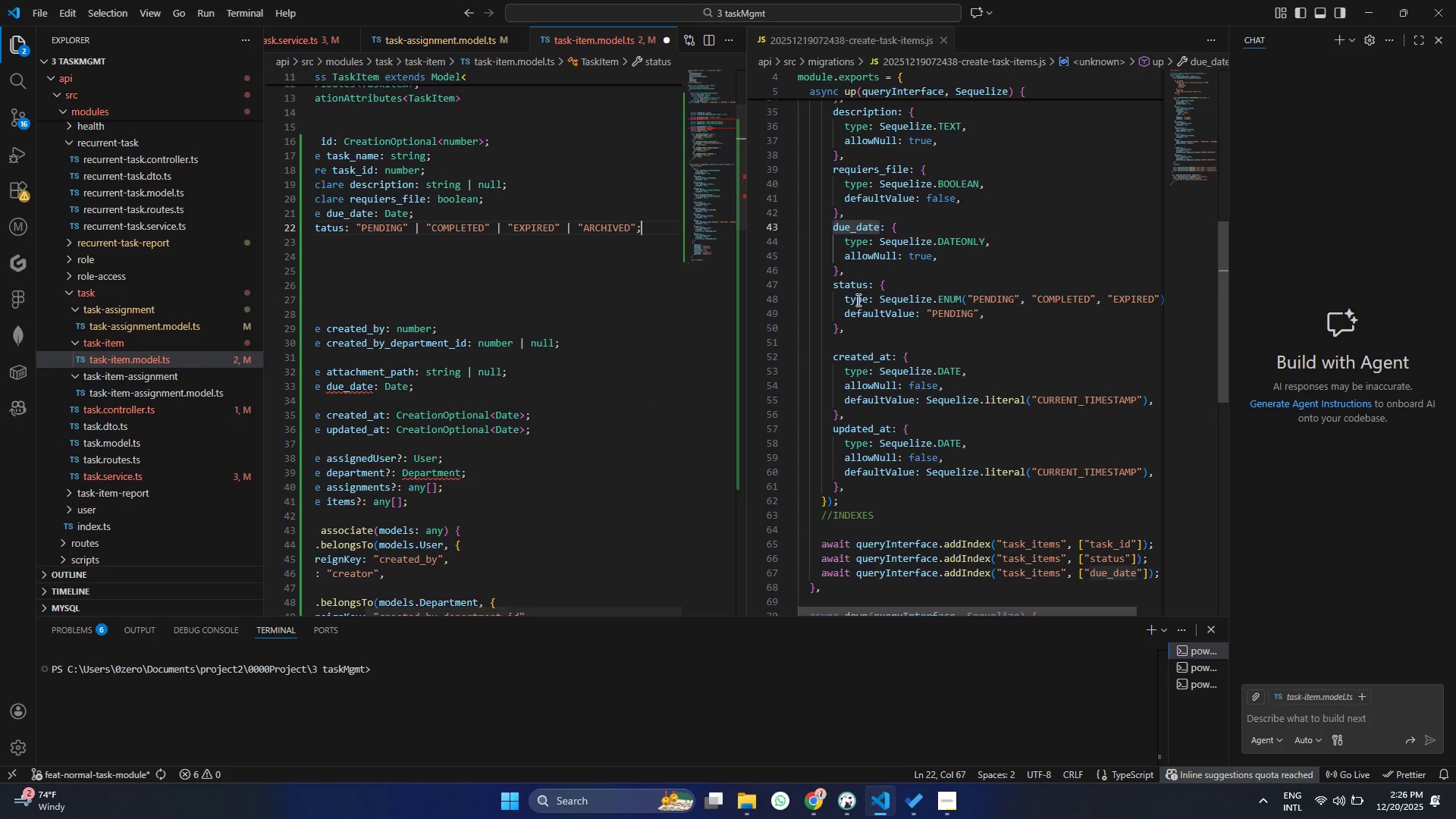 
double_click([858, 284])
 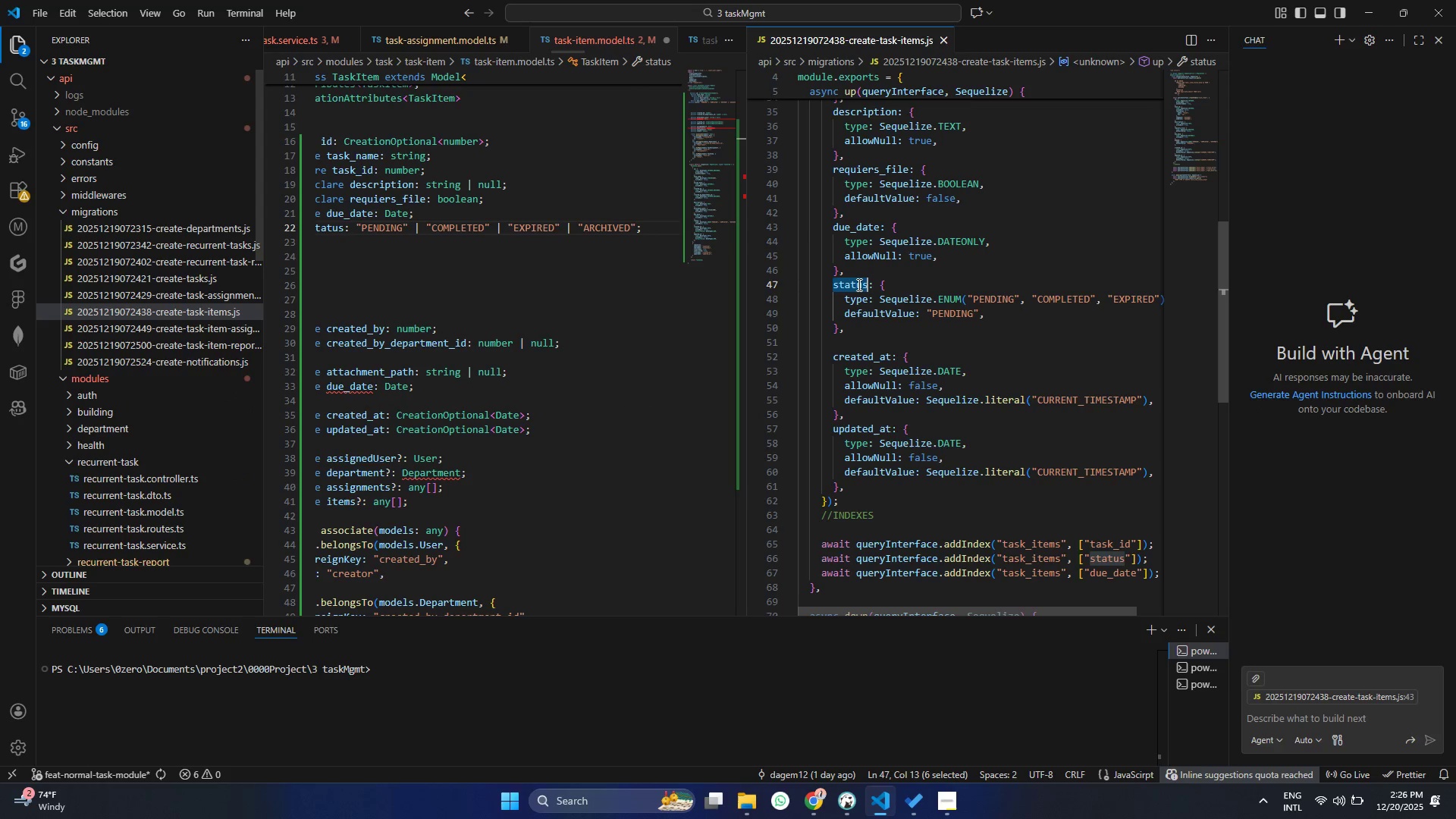 
triple_click([858, 284])
 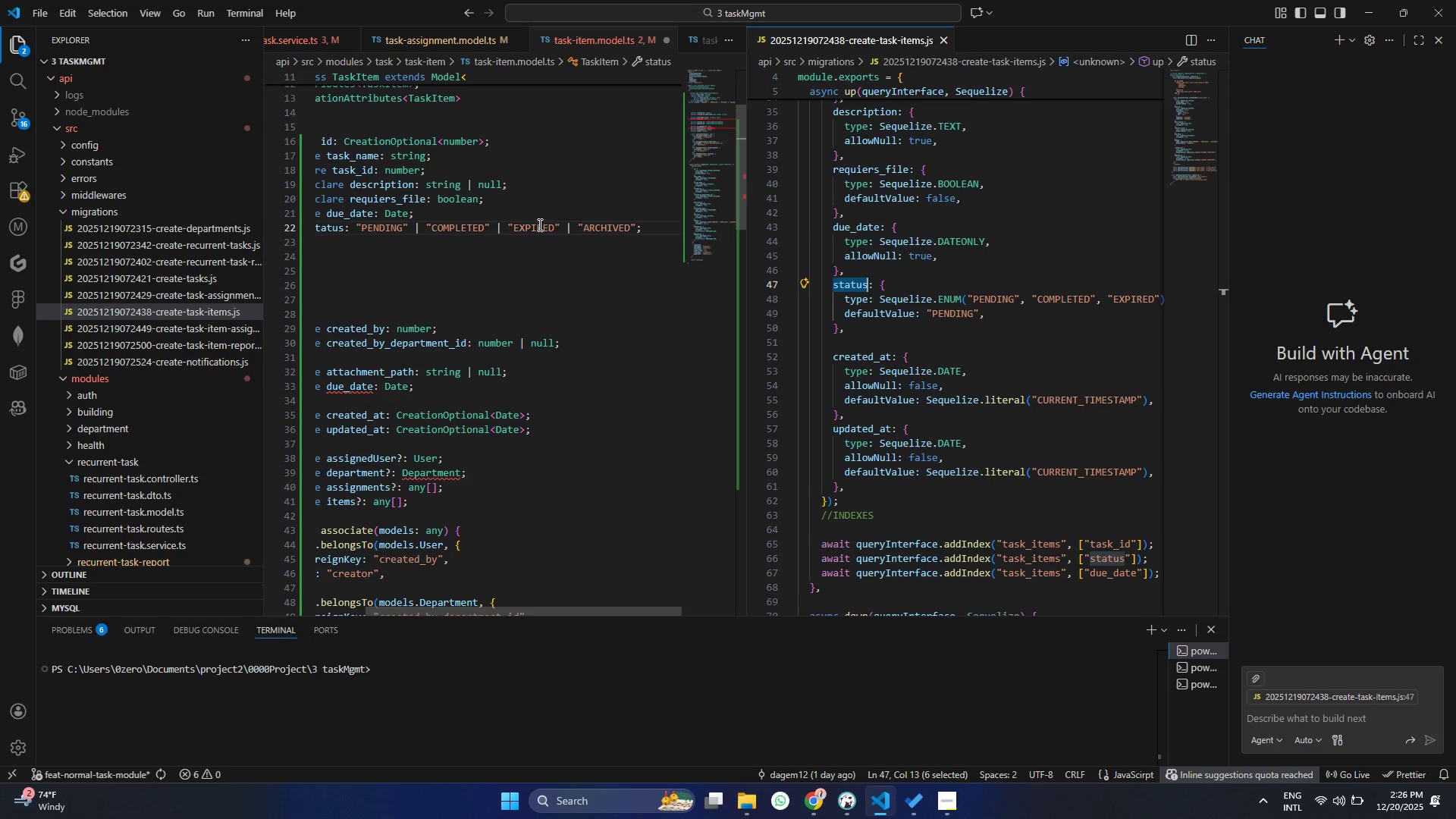 
left_click_drag(start_coordinate=[568, 227], to_coordinate=[636, 227])
 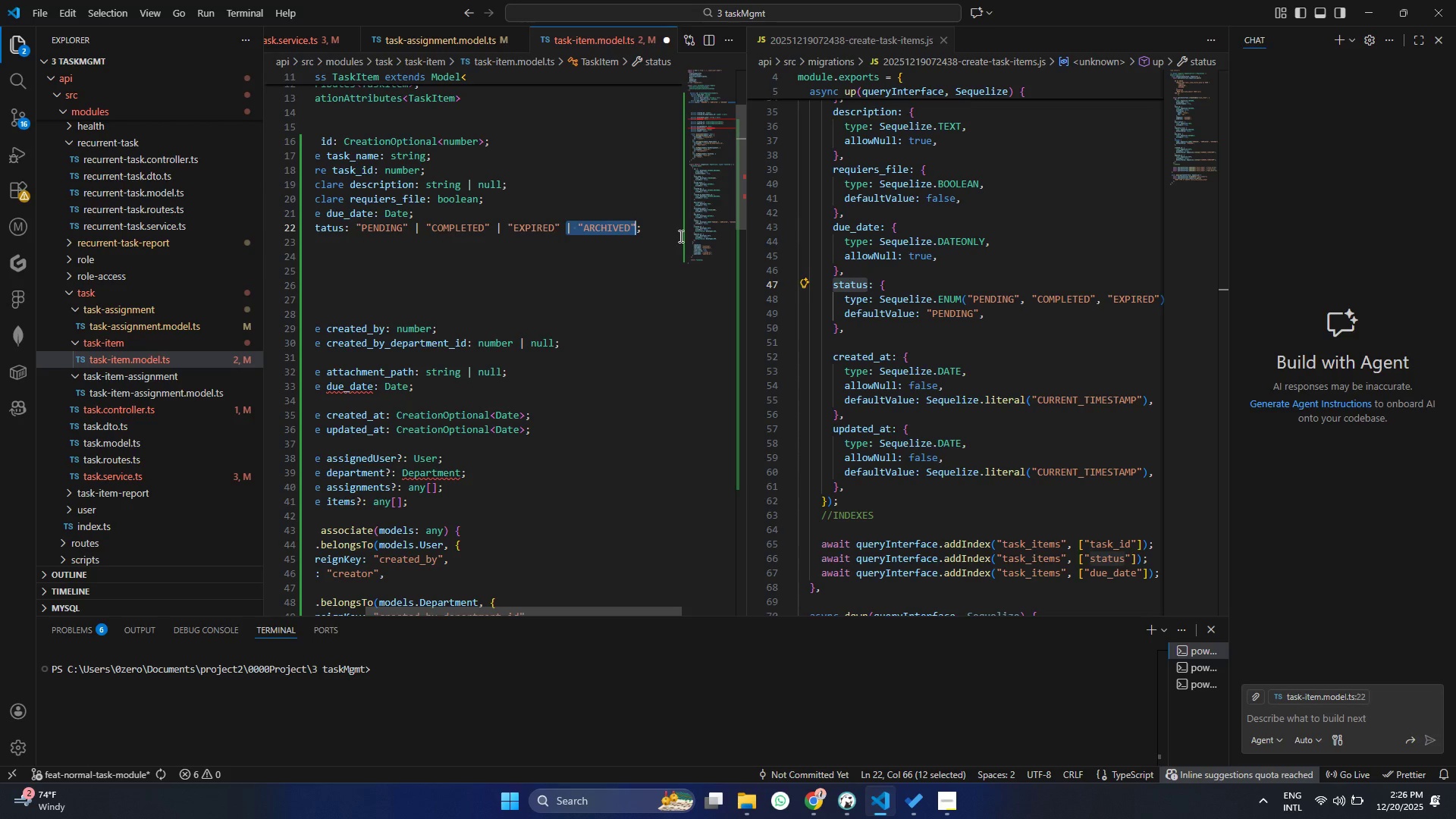 
key(Backspace)
 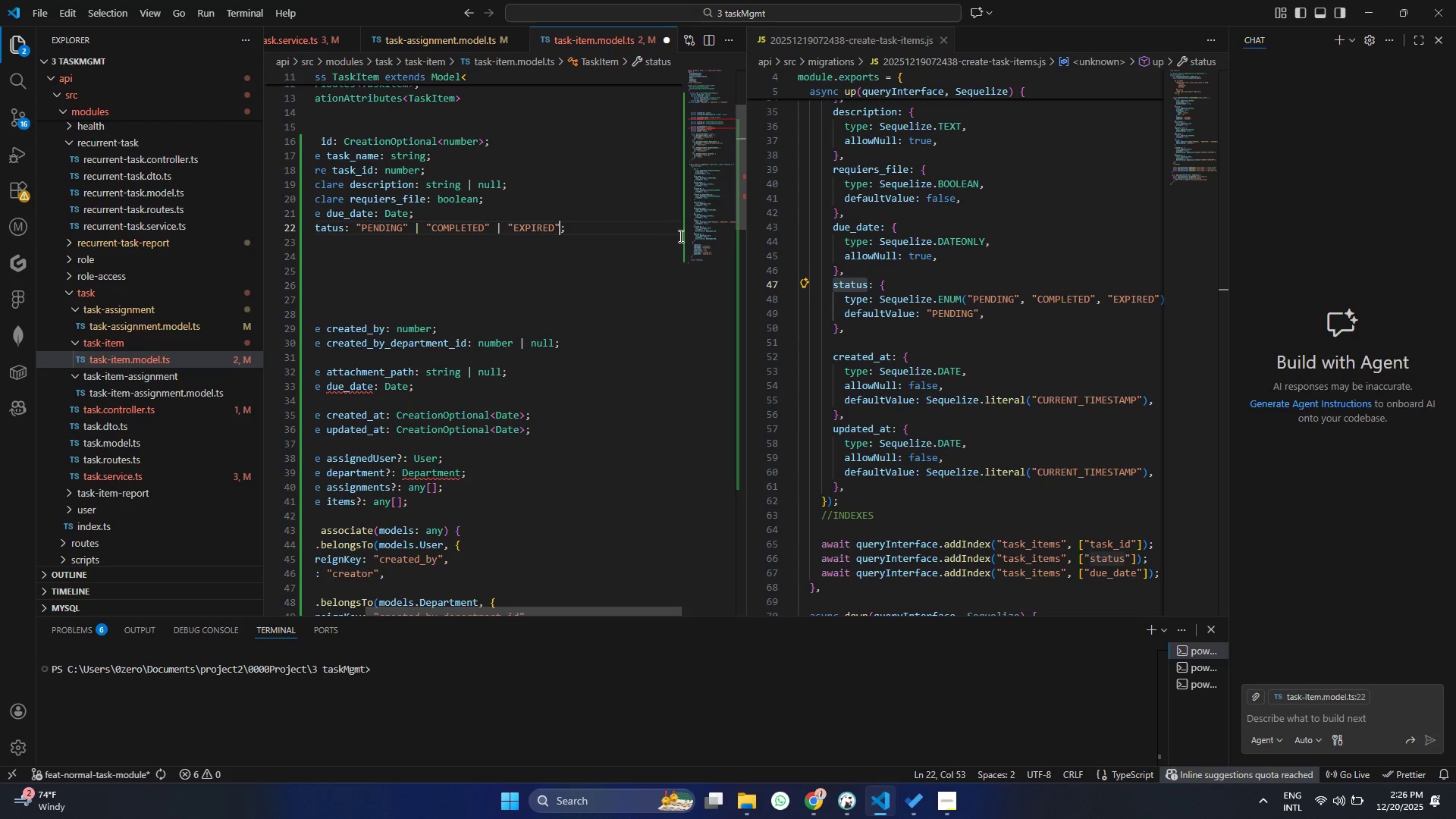 
key(Backspace)
 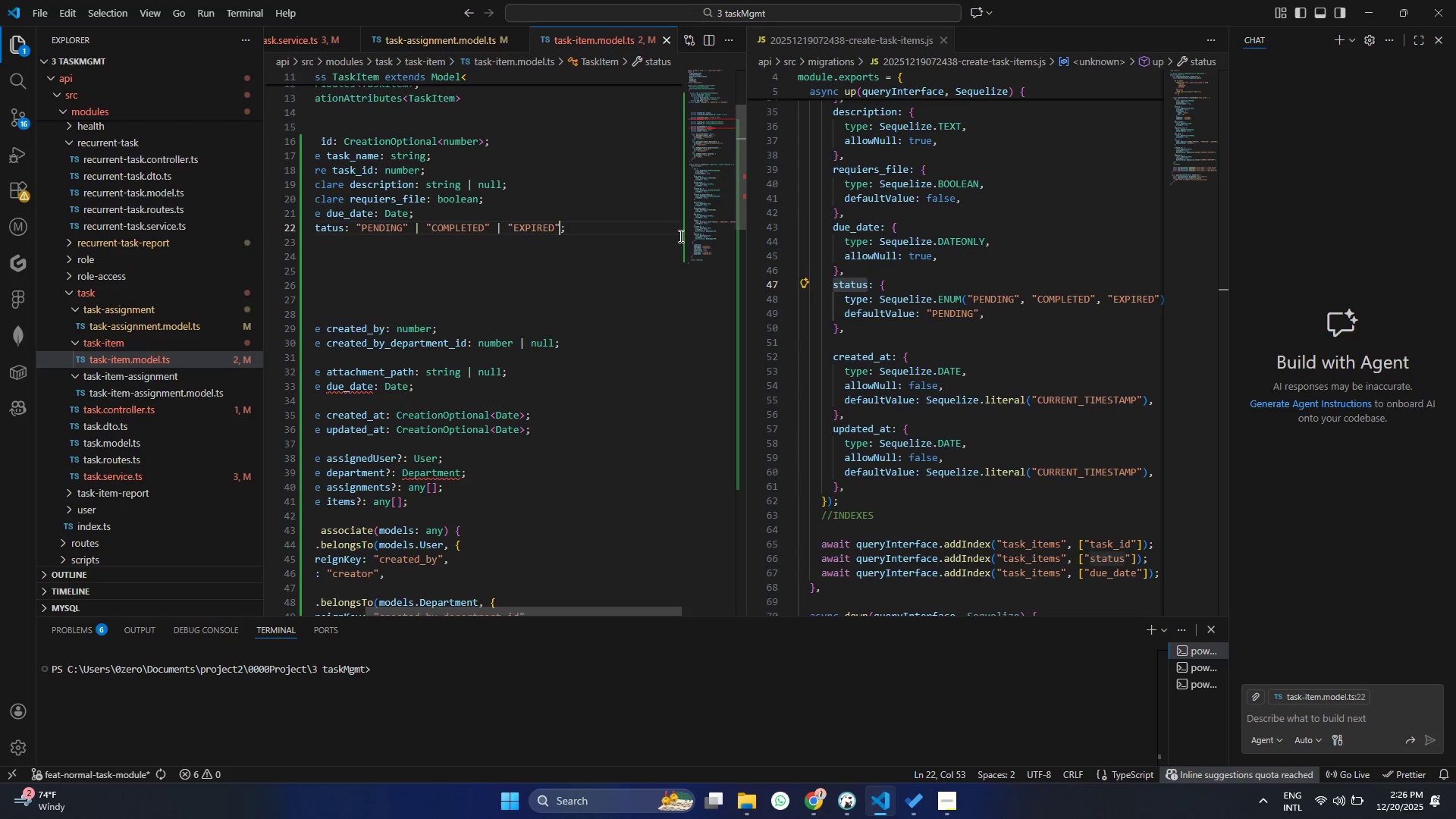 
key(Control+ControlLeft)
 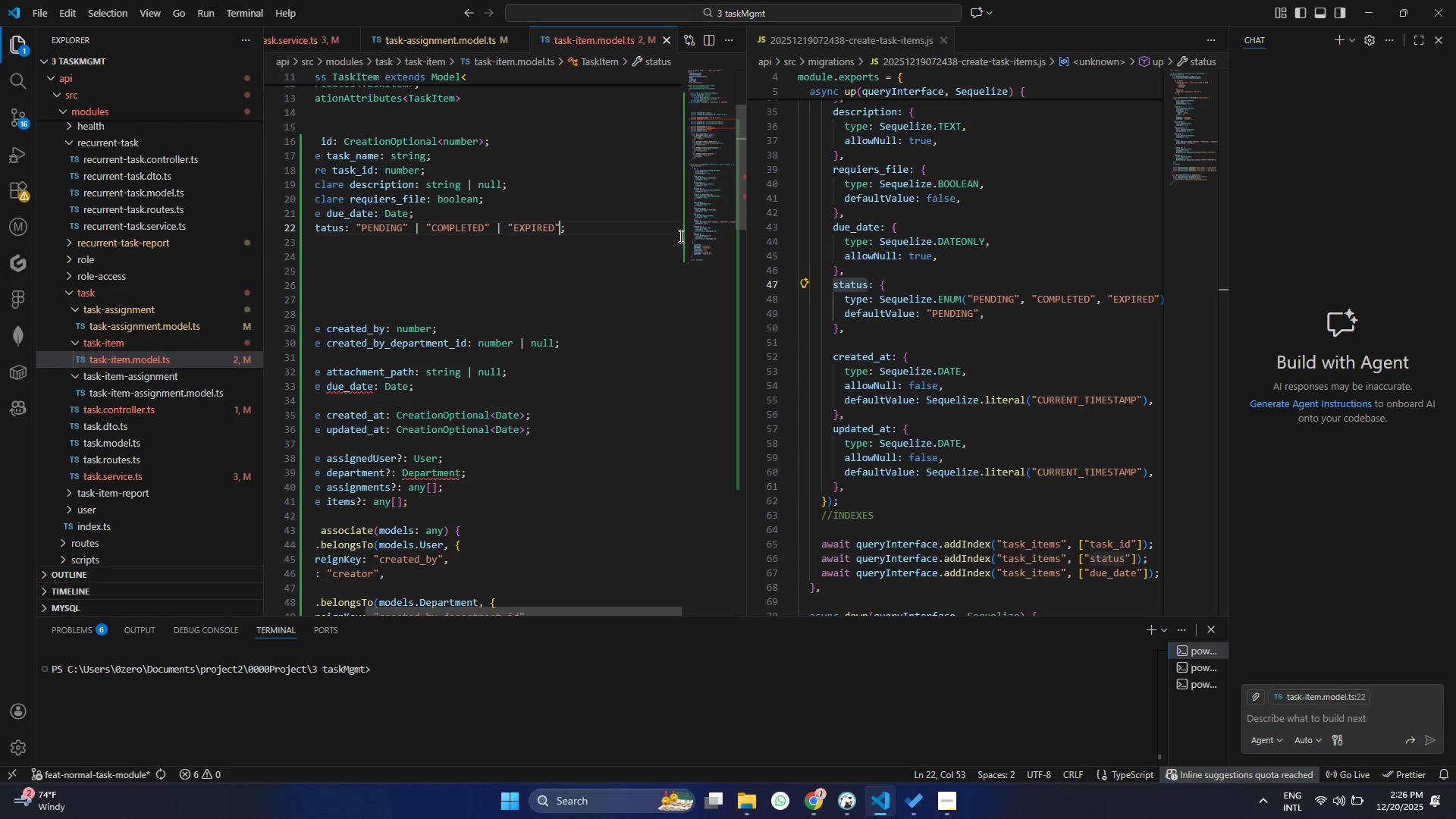 
key(Control+S)
 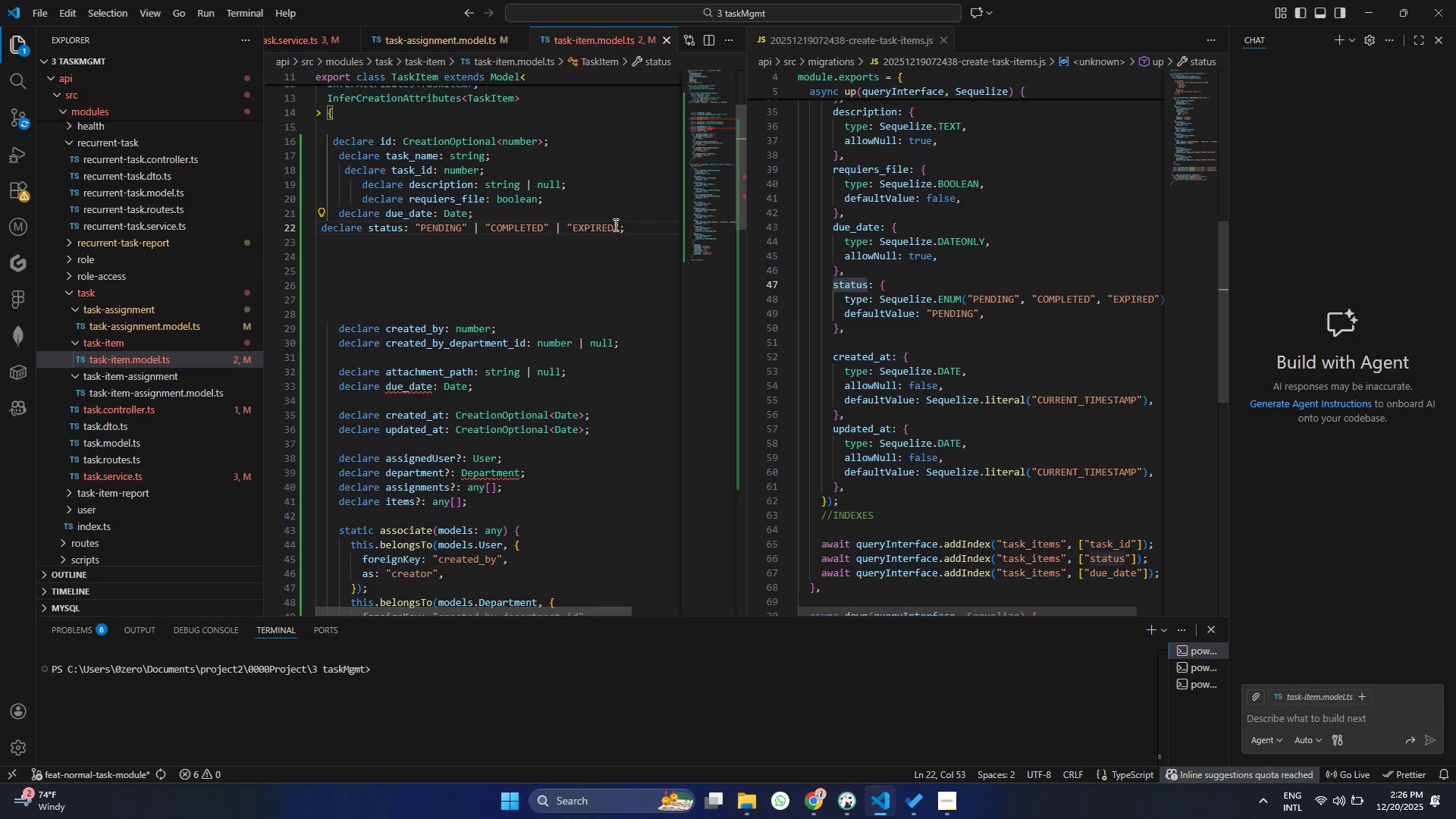 
left_click([631, 223])
 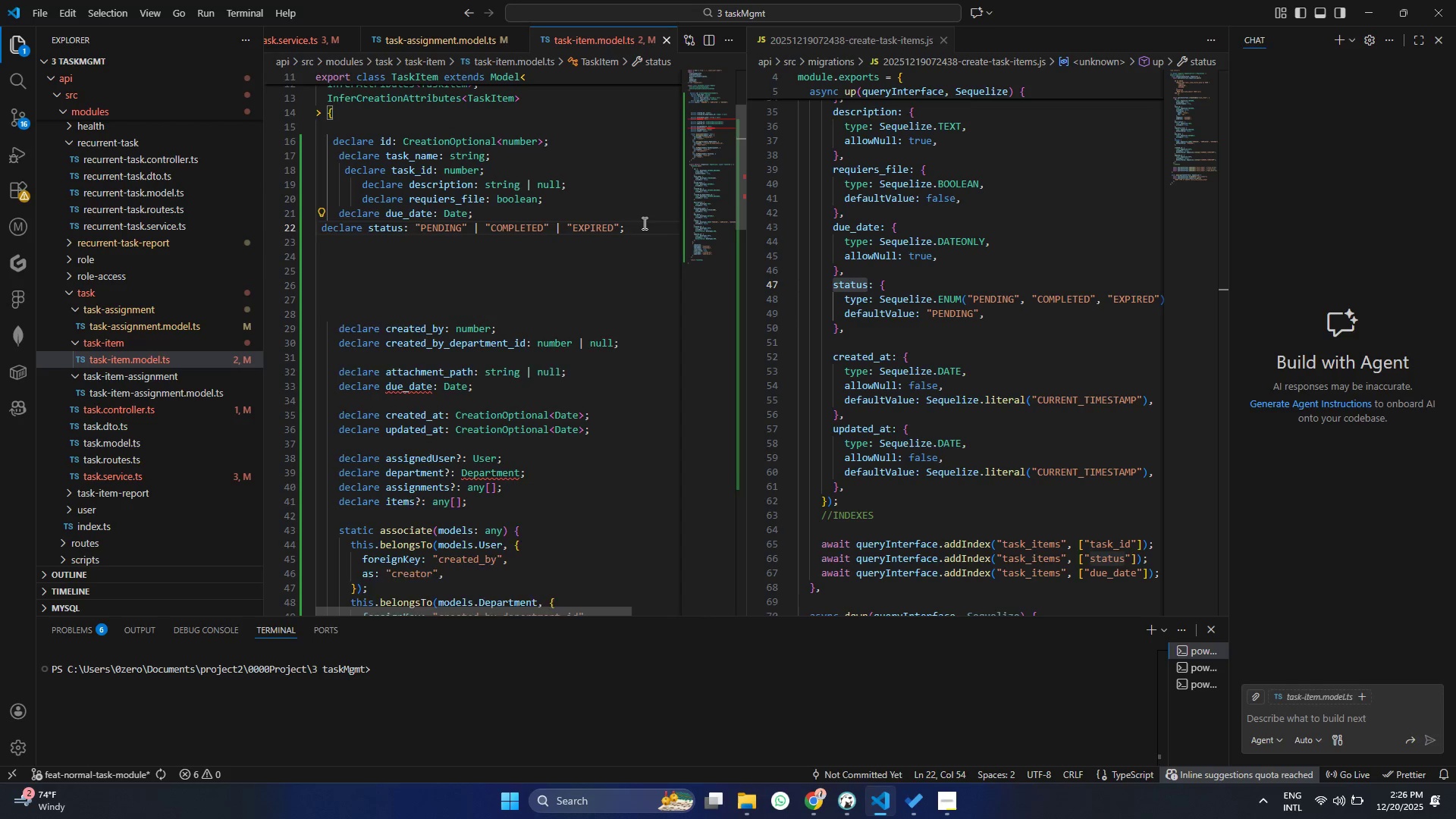 
key(Enter)
 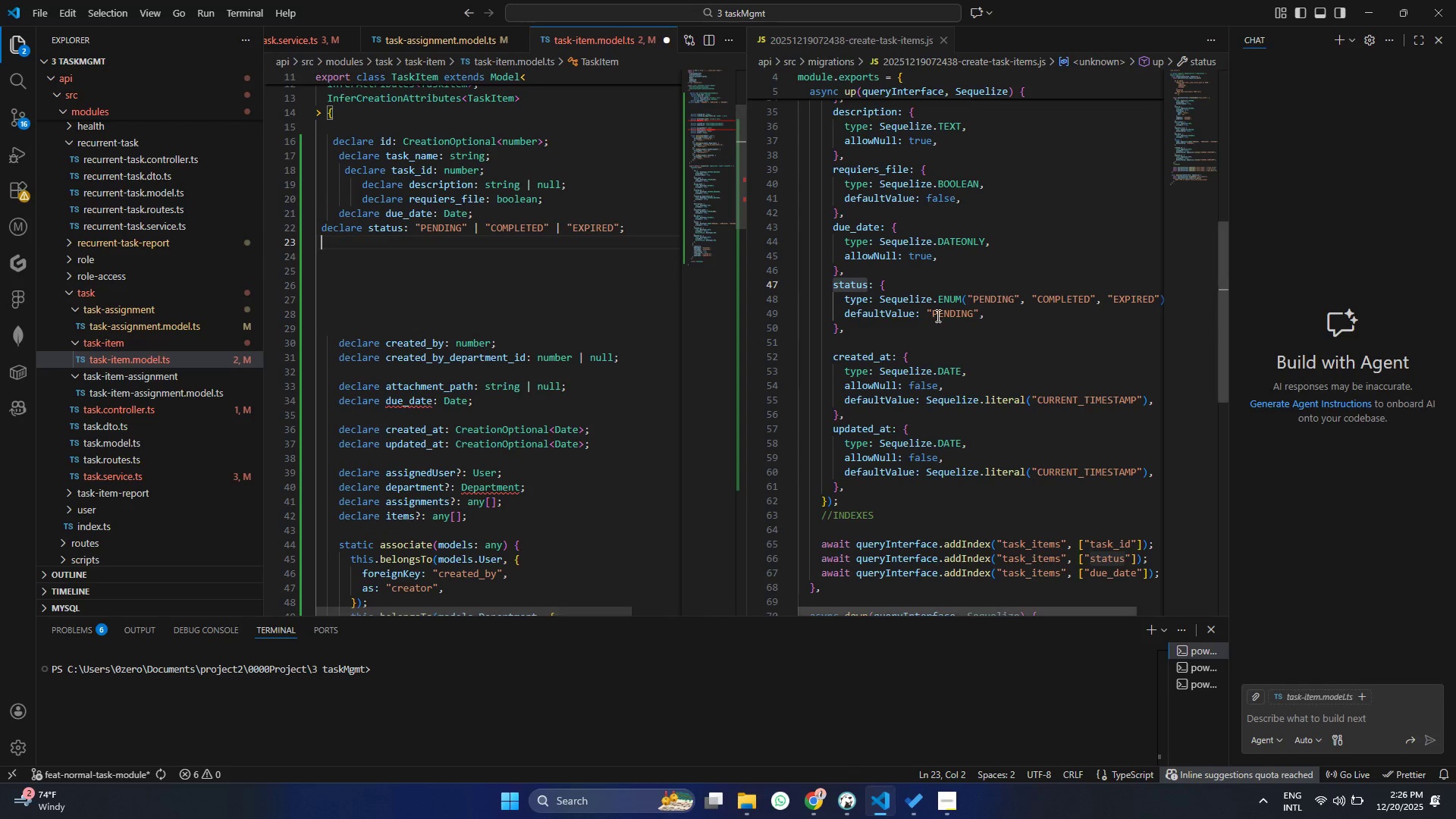 
left_click([901, 338])
 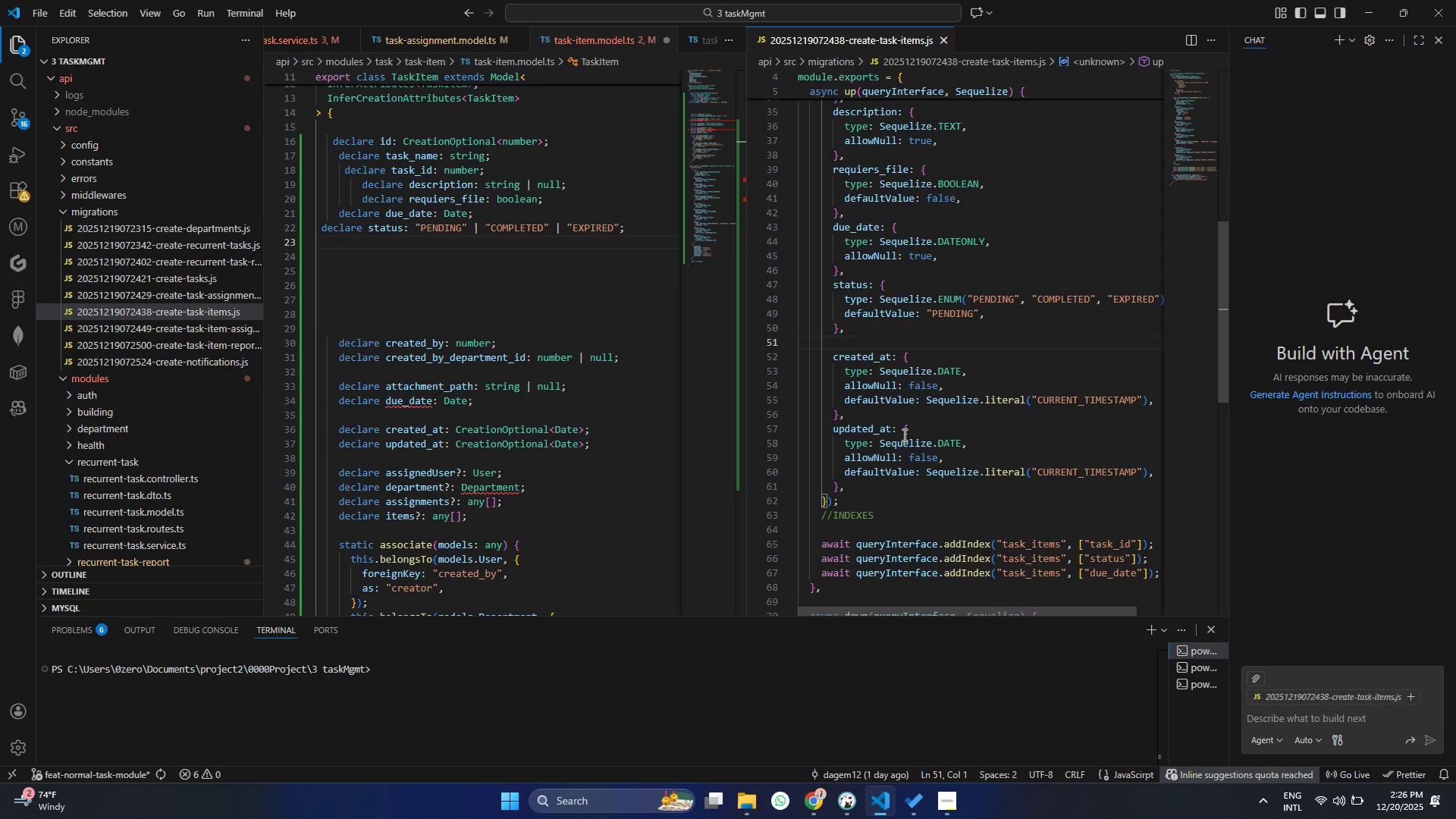 
scroll: coordinate [903, 435], scroll_direction: down, amount: 1.0
 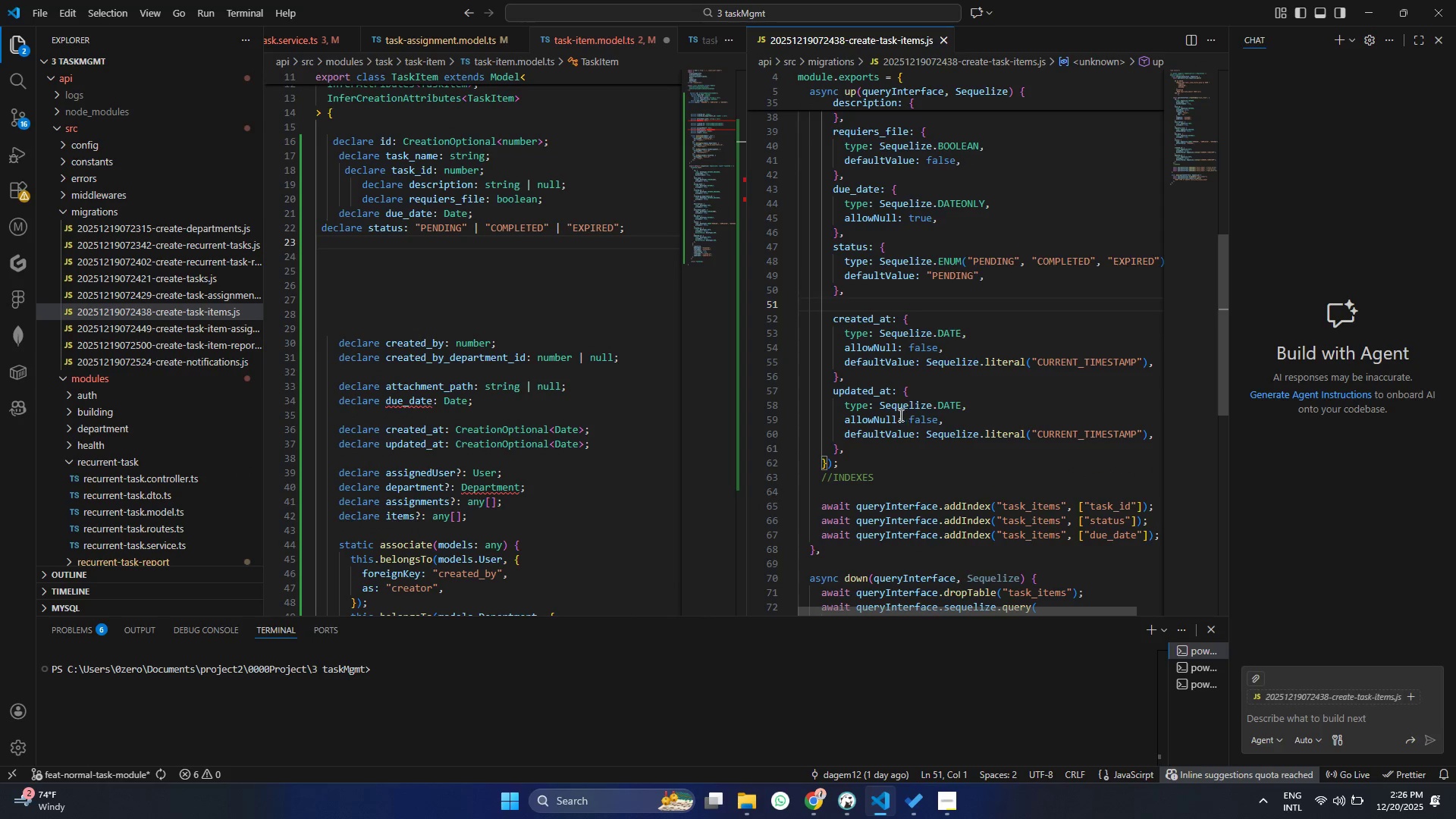 
left_click([899, 415])
 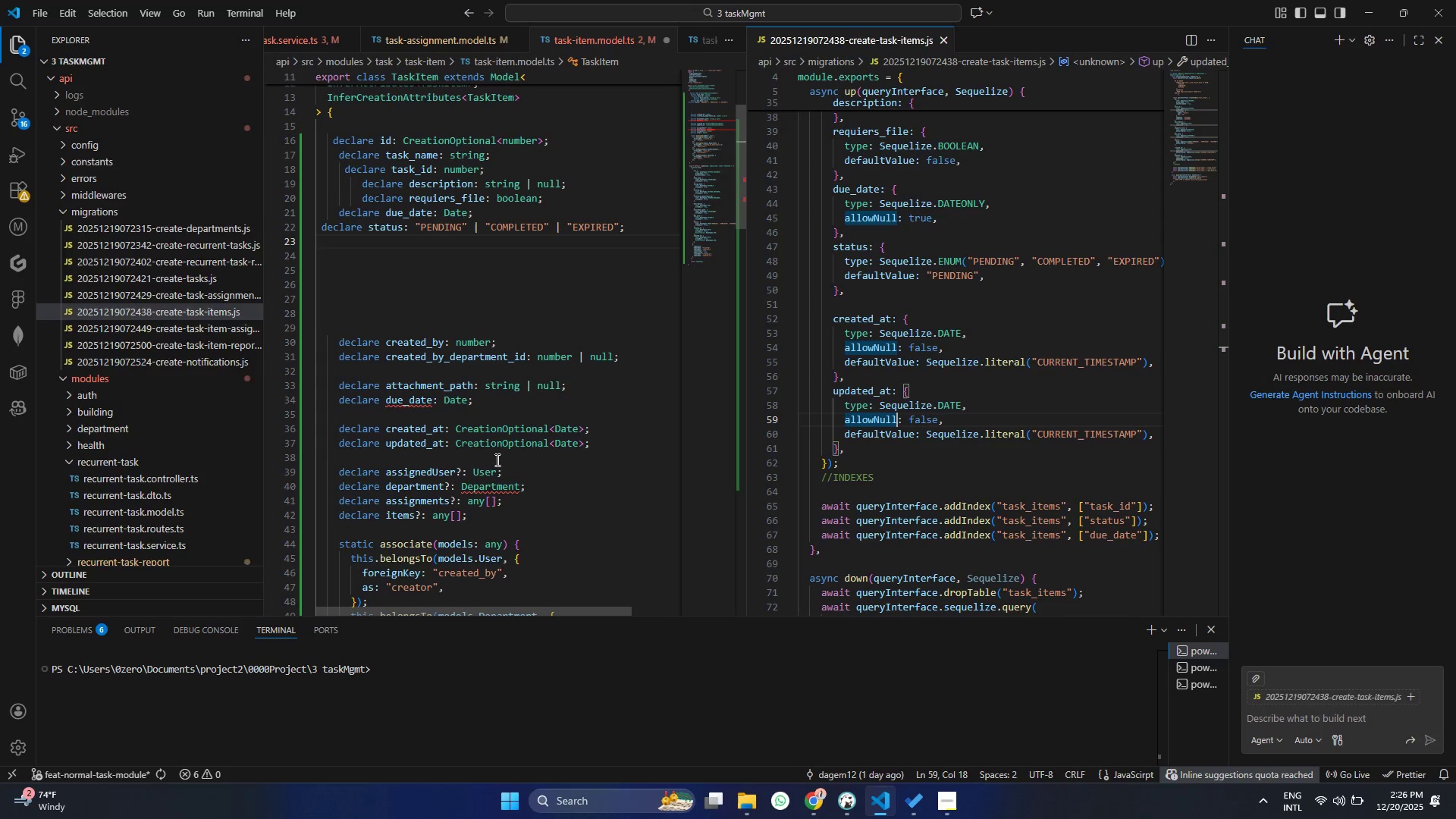 
left_click([498, 453])
 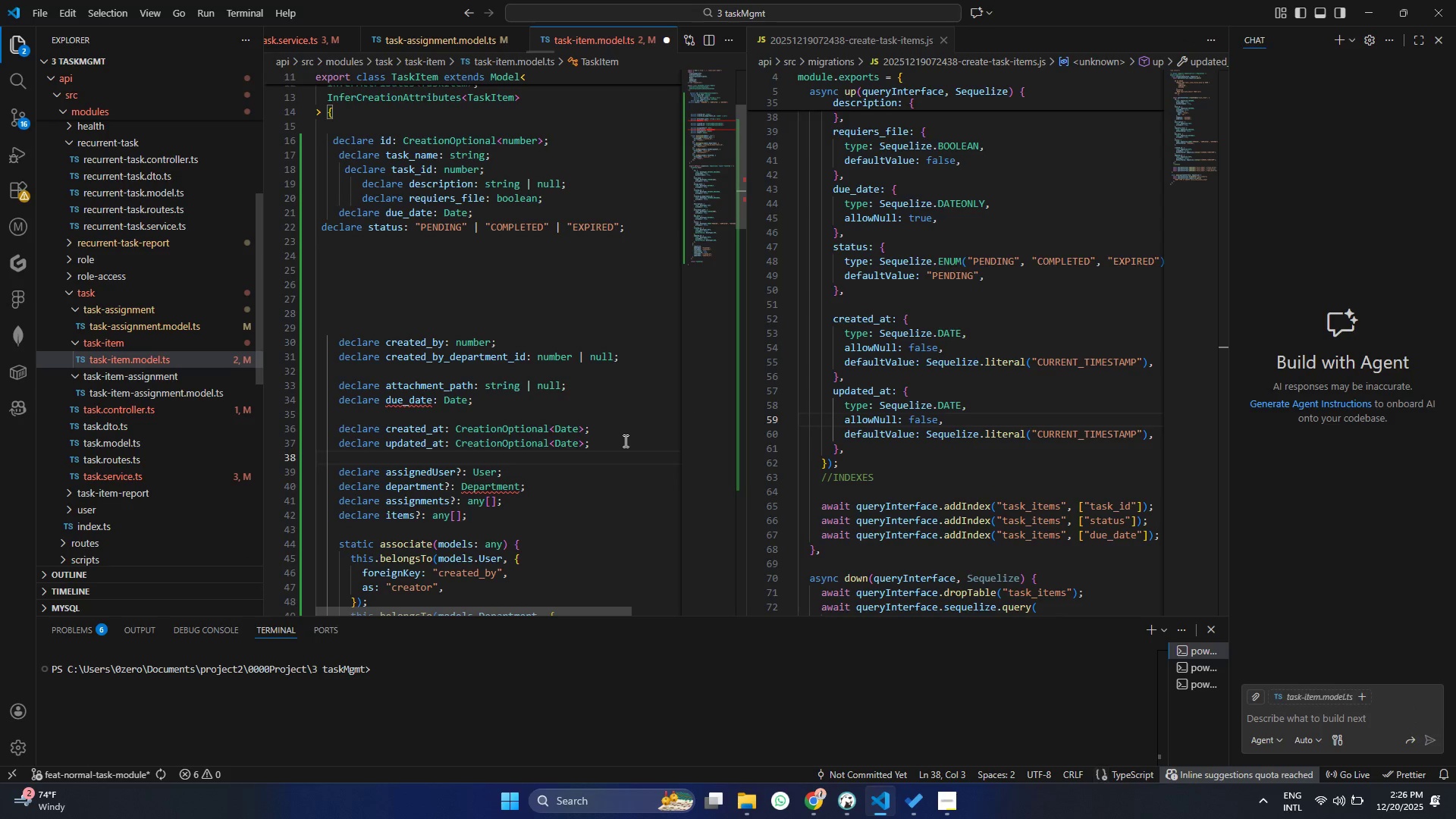 
left_click_drag(start_coordinate=[624, 441], to_coordinate=[275, 427])
 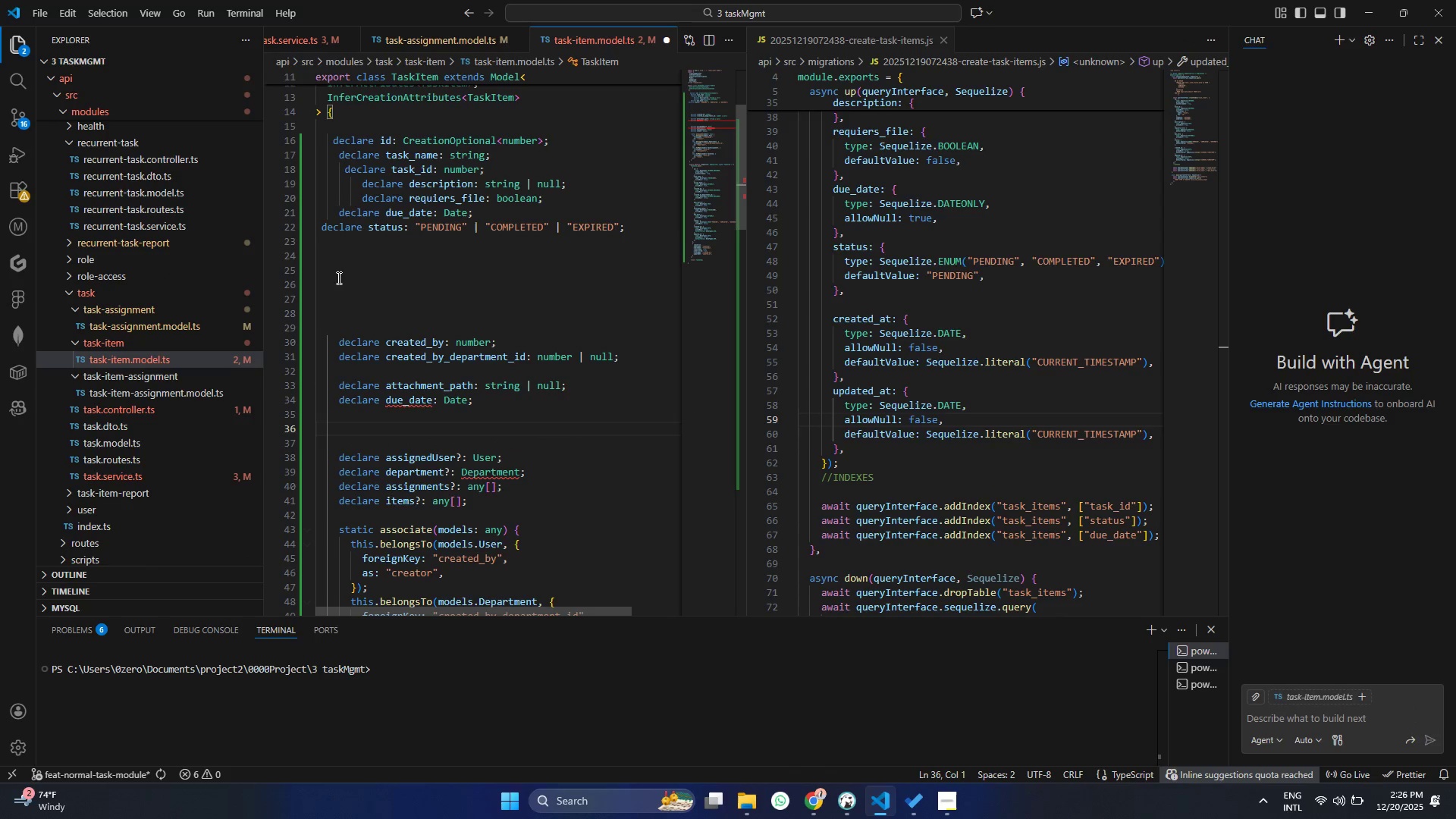 
key(Control+X)
 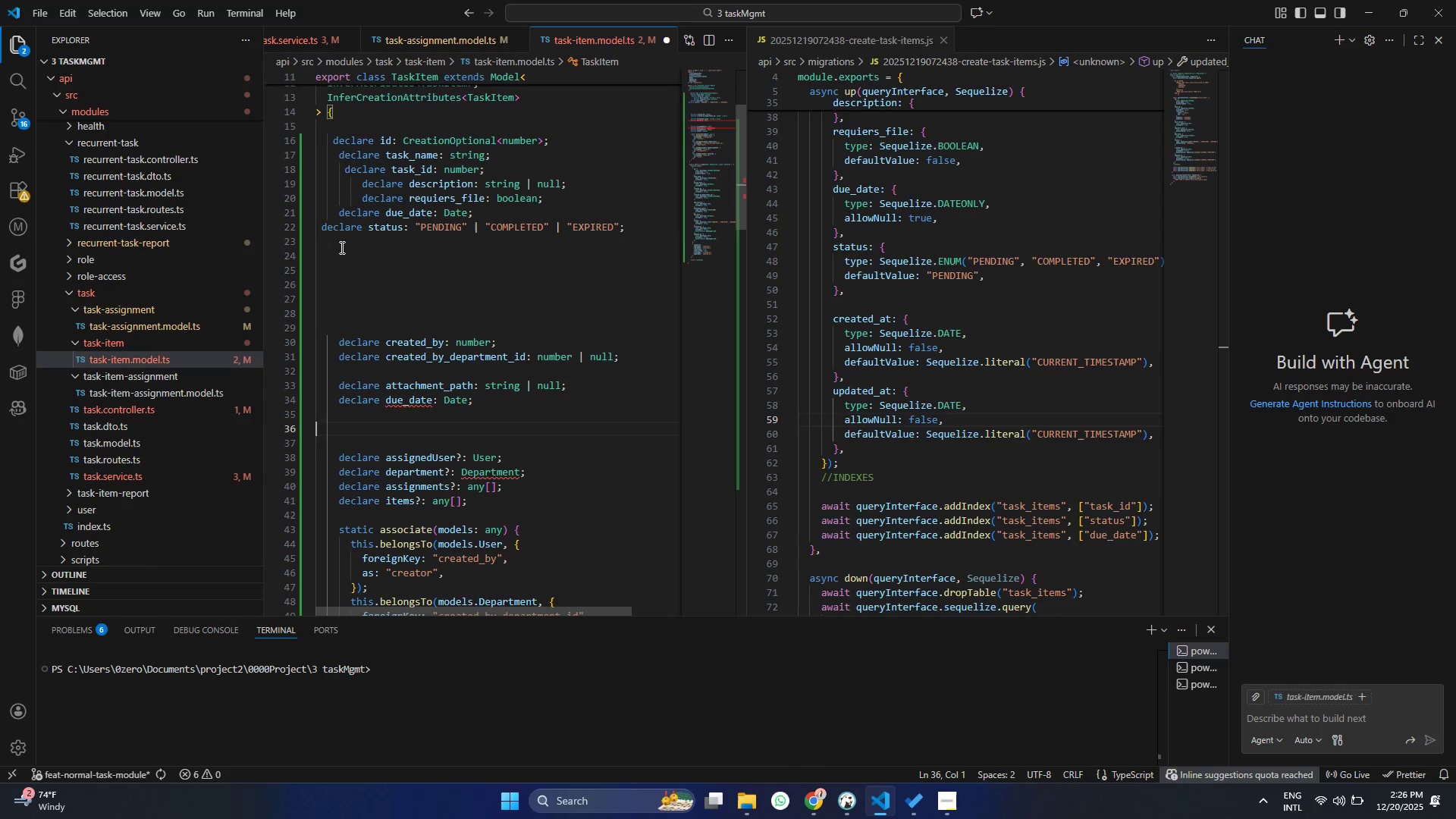 
left_click([340, 247])
 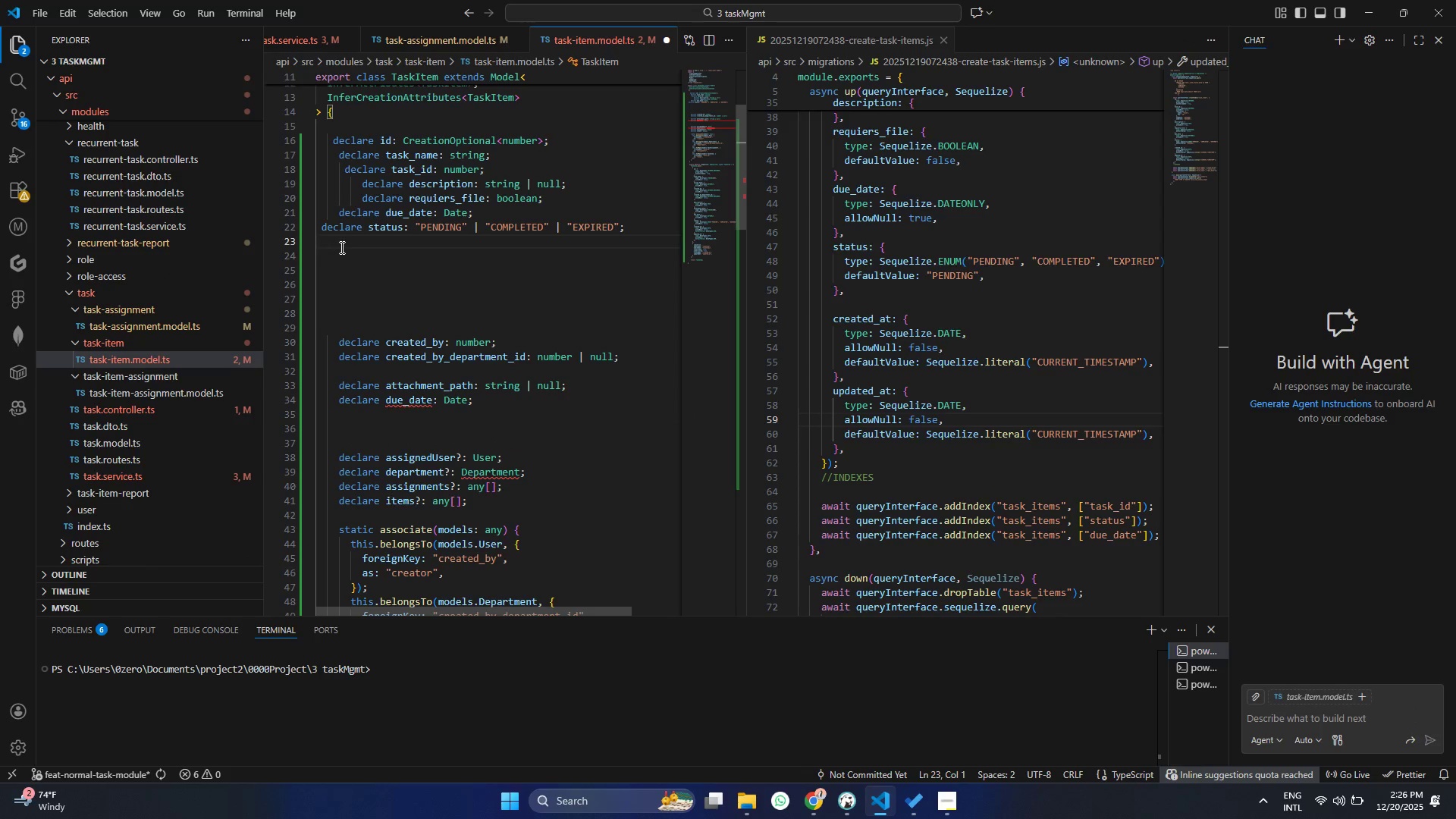 
key(Control+V)
 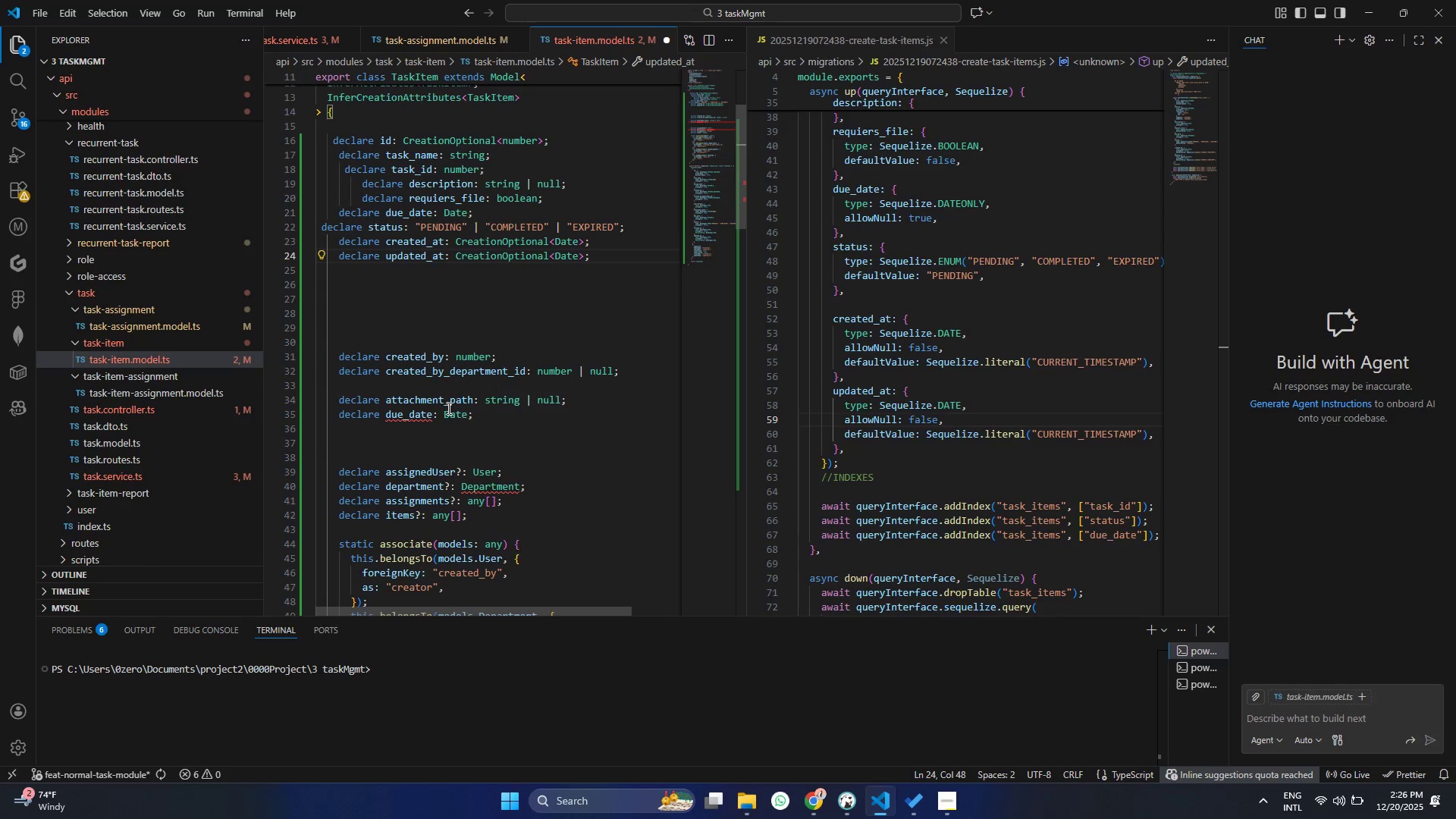 
left_click([447, 408])
 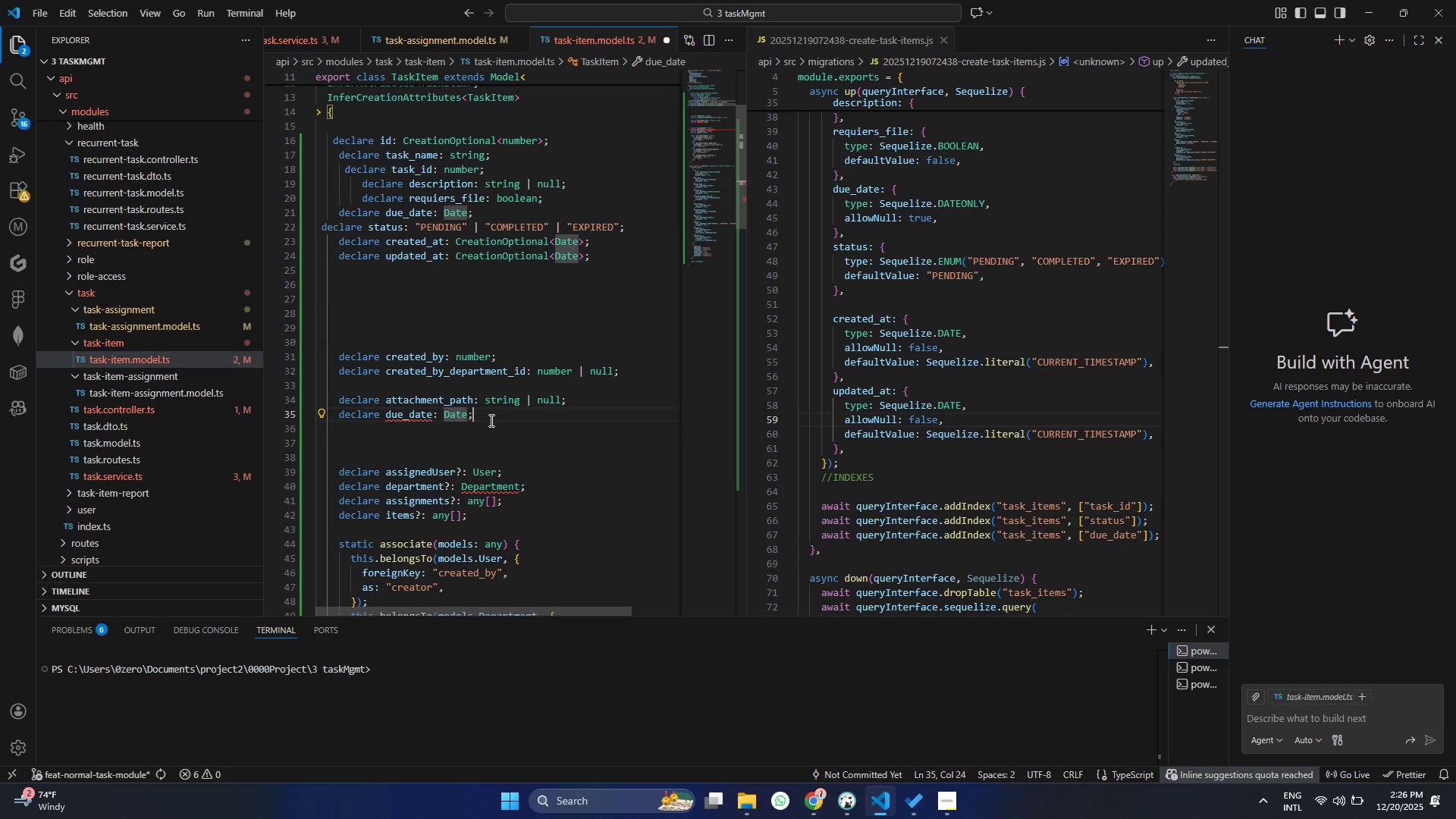 
left_click_drag(start_coordinate=[490, 420], to_coordinate=[278, 348])
 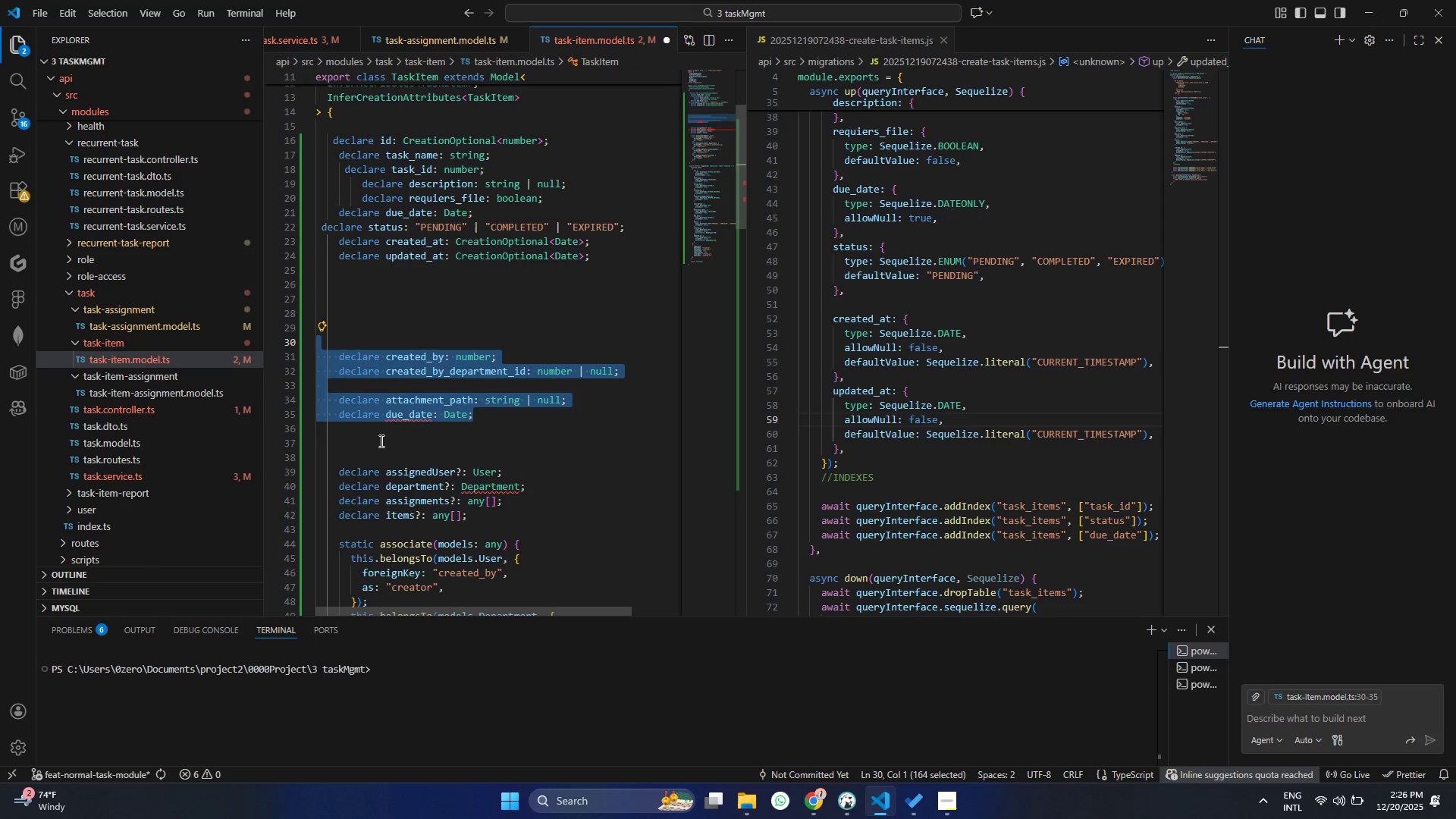 
key(Backspace)
 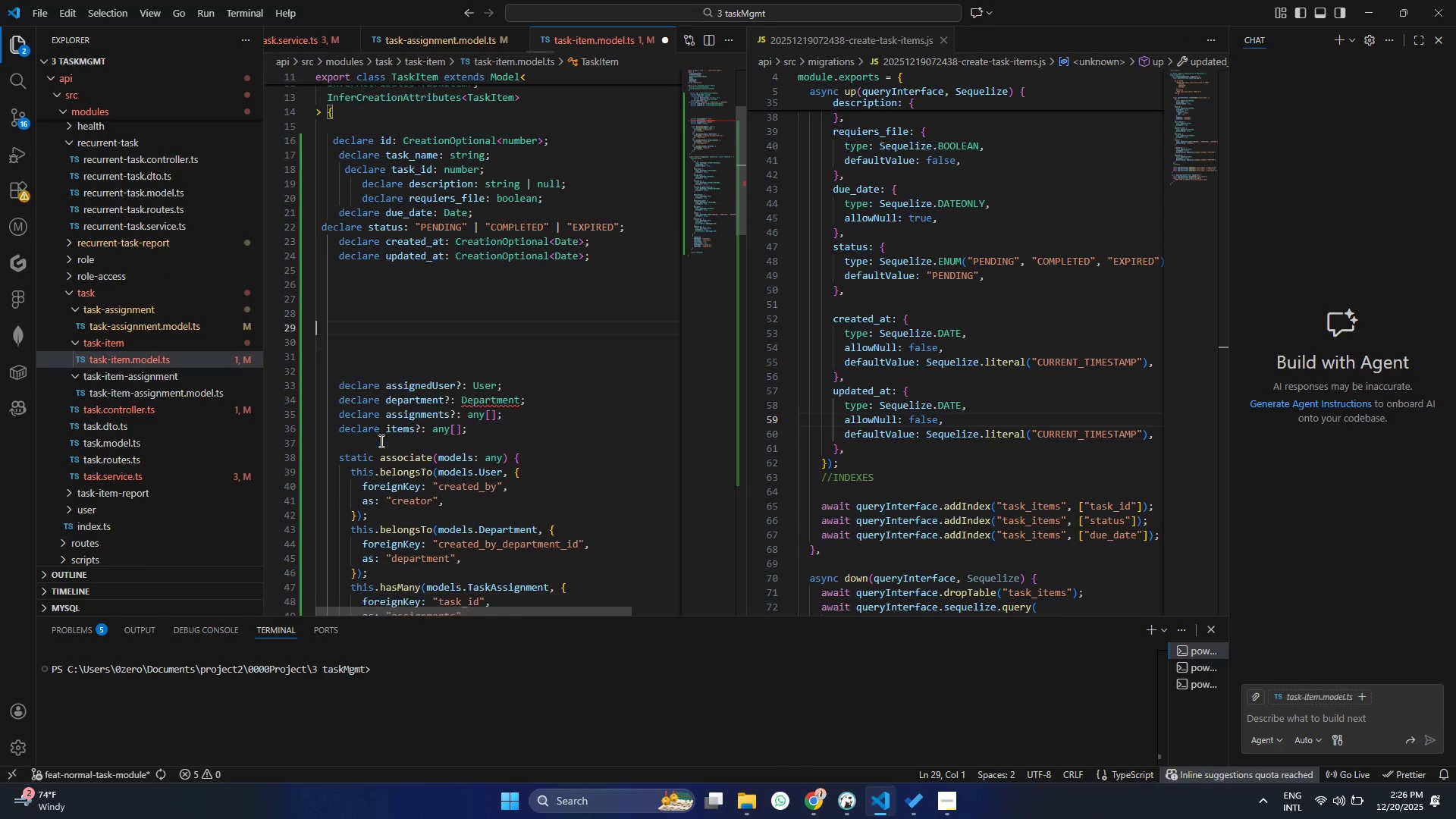 
key(Backspace)
 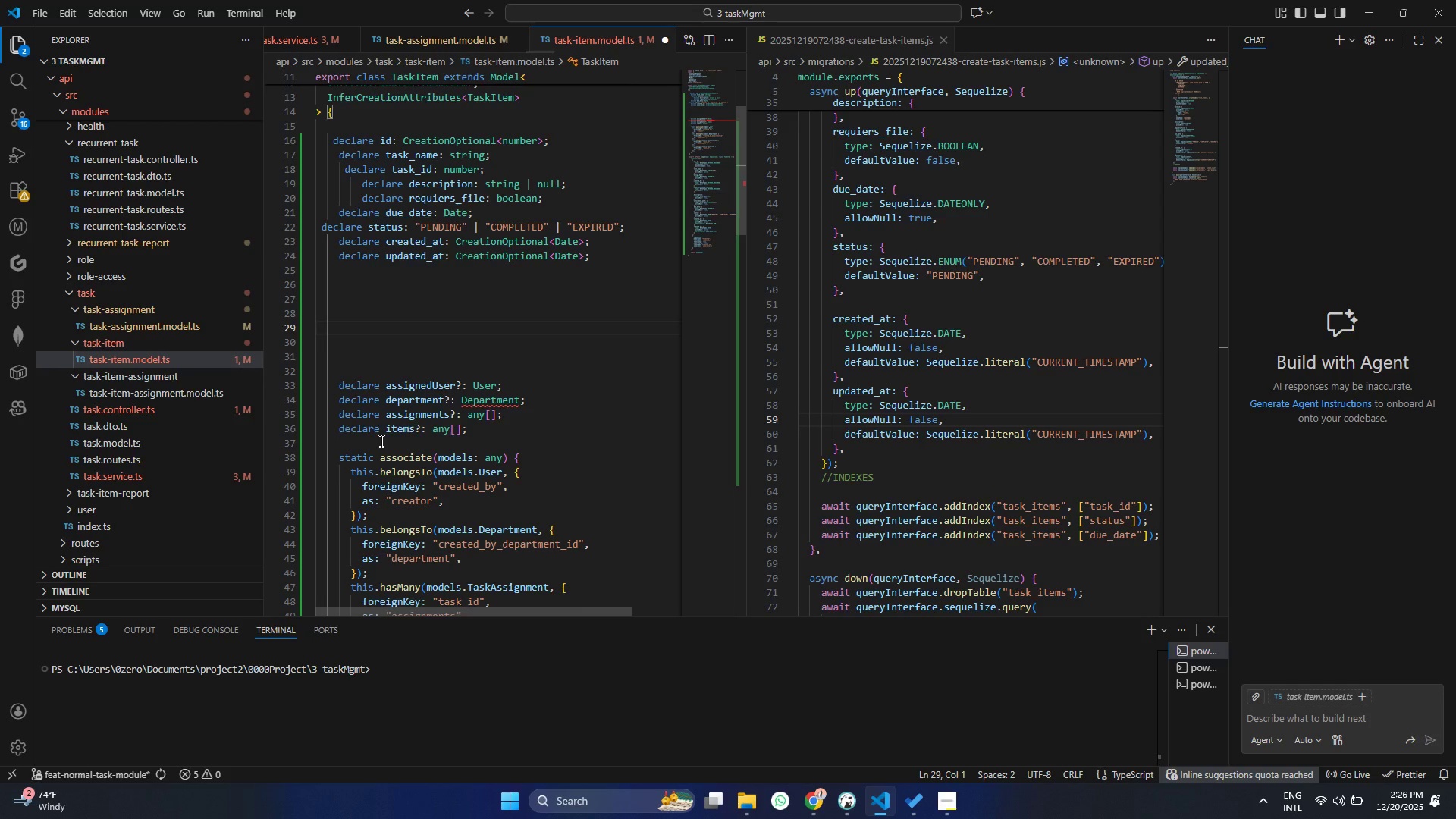 
key(Backspace)
 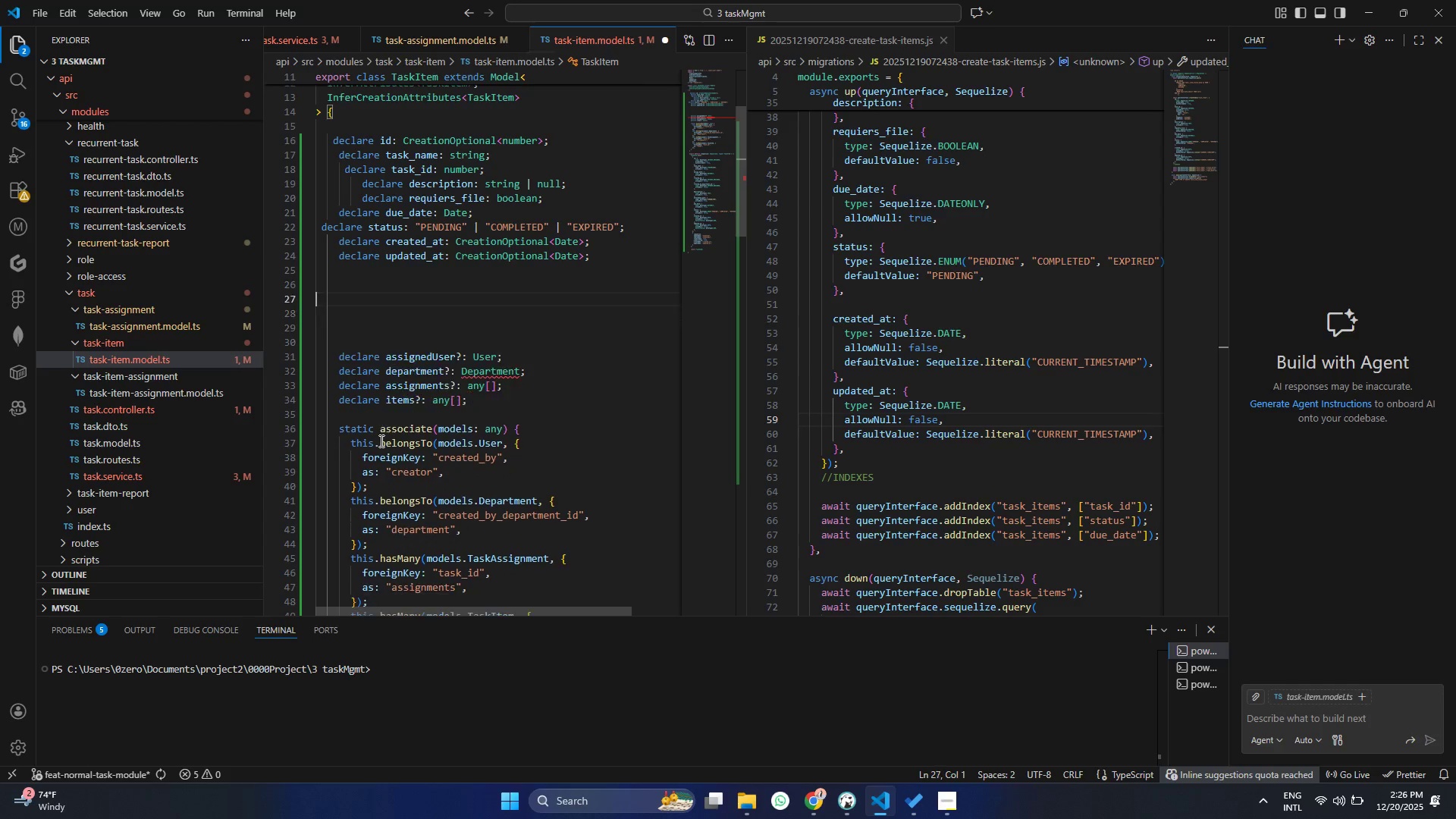 
key(Backspace)
 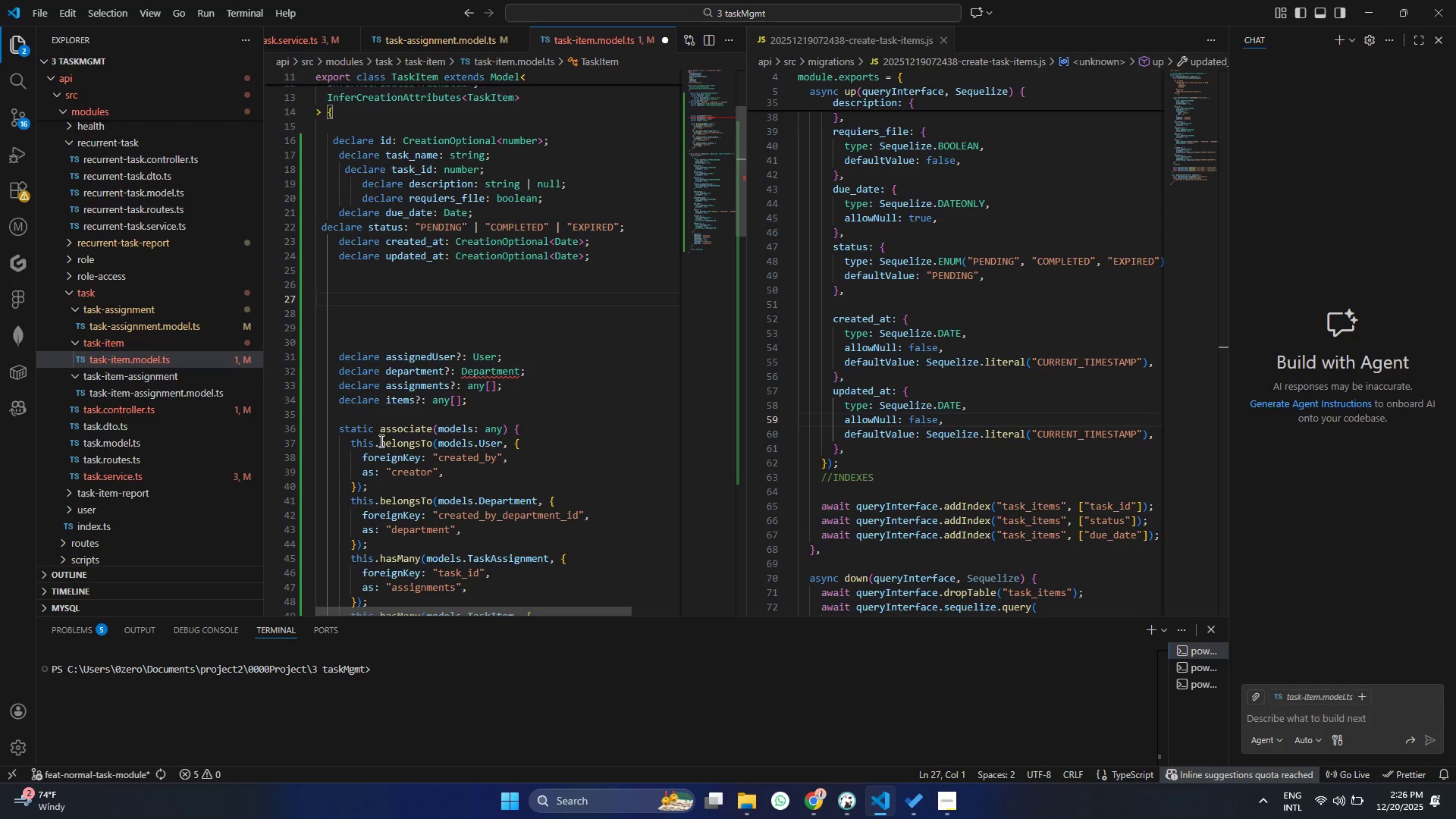 
key(Backspace)
 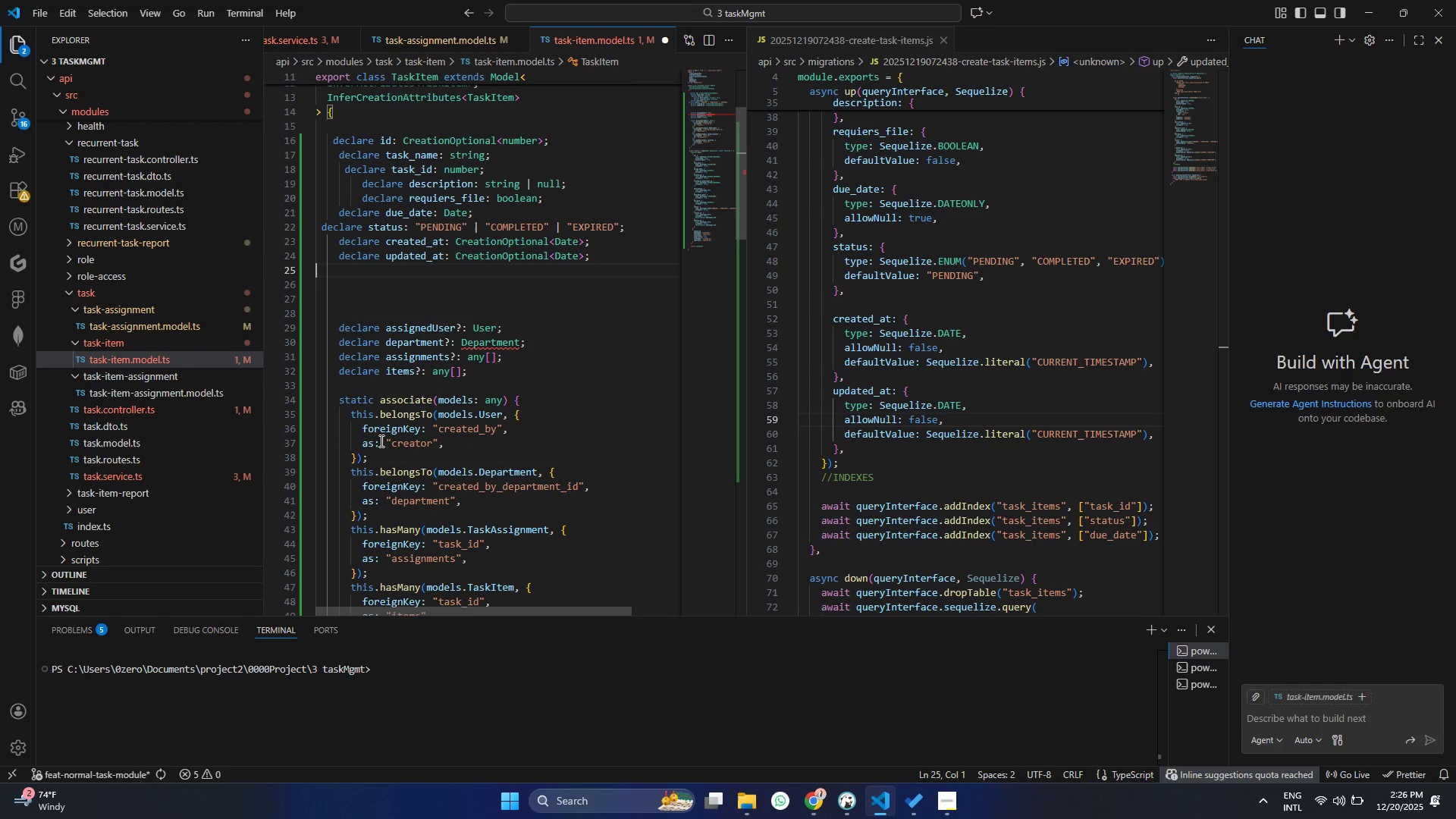 
key(Backspace)
 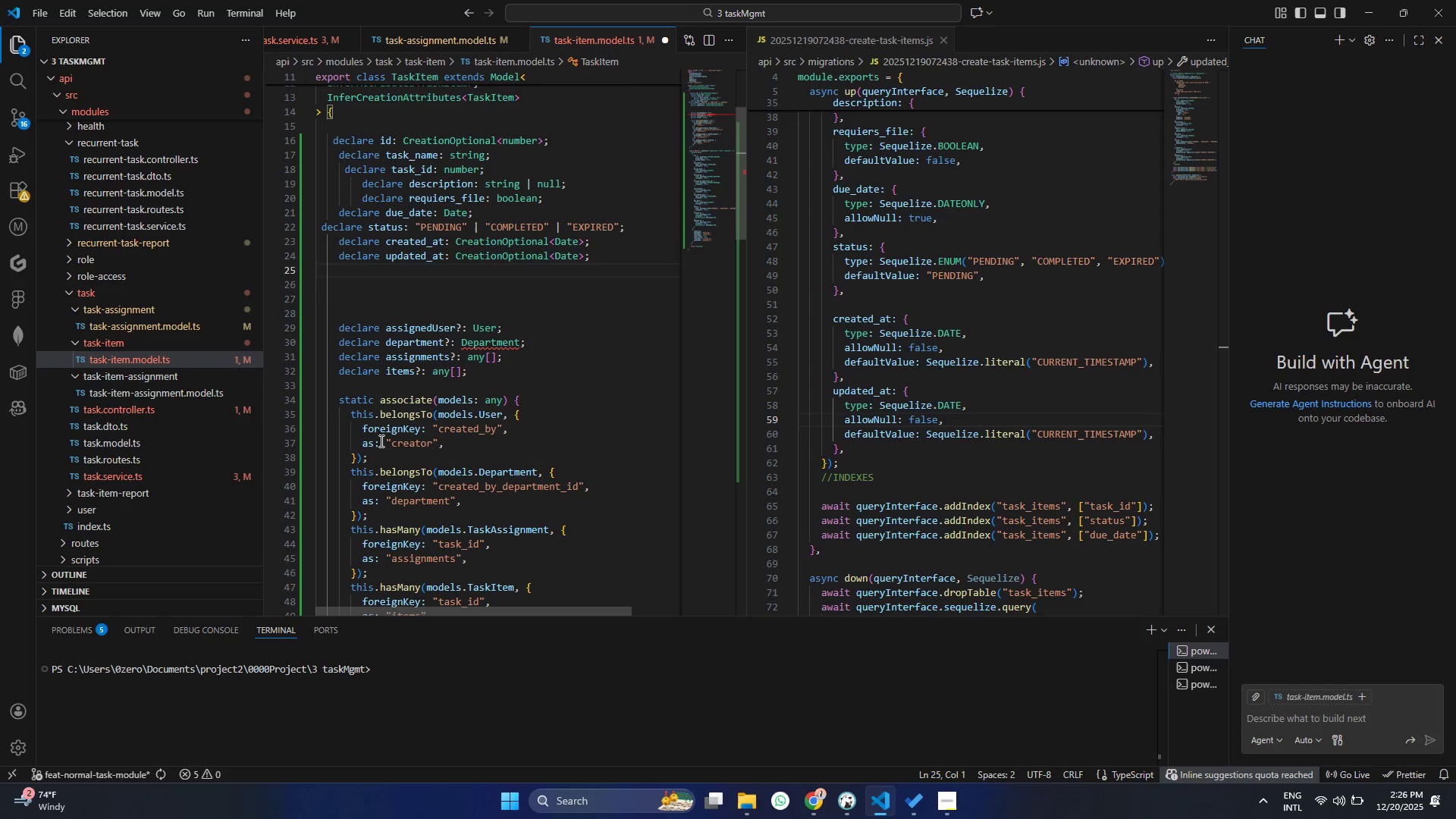 
key(Control+A)
 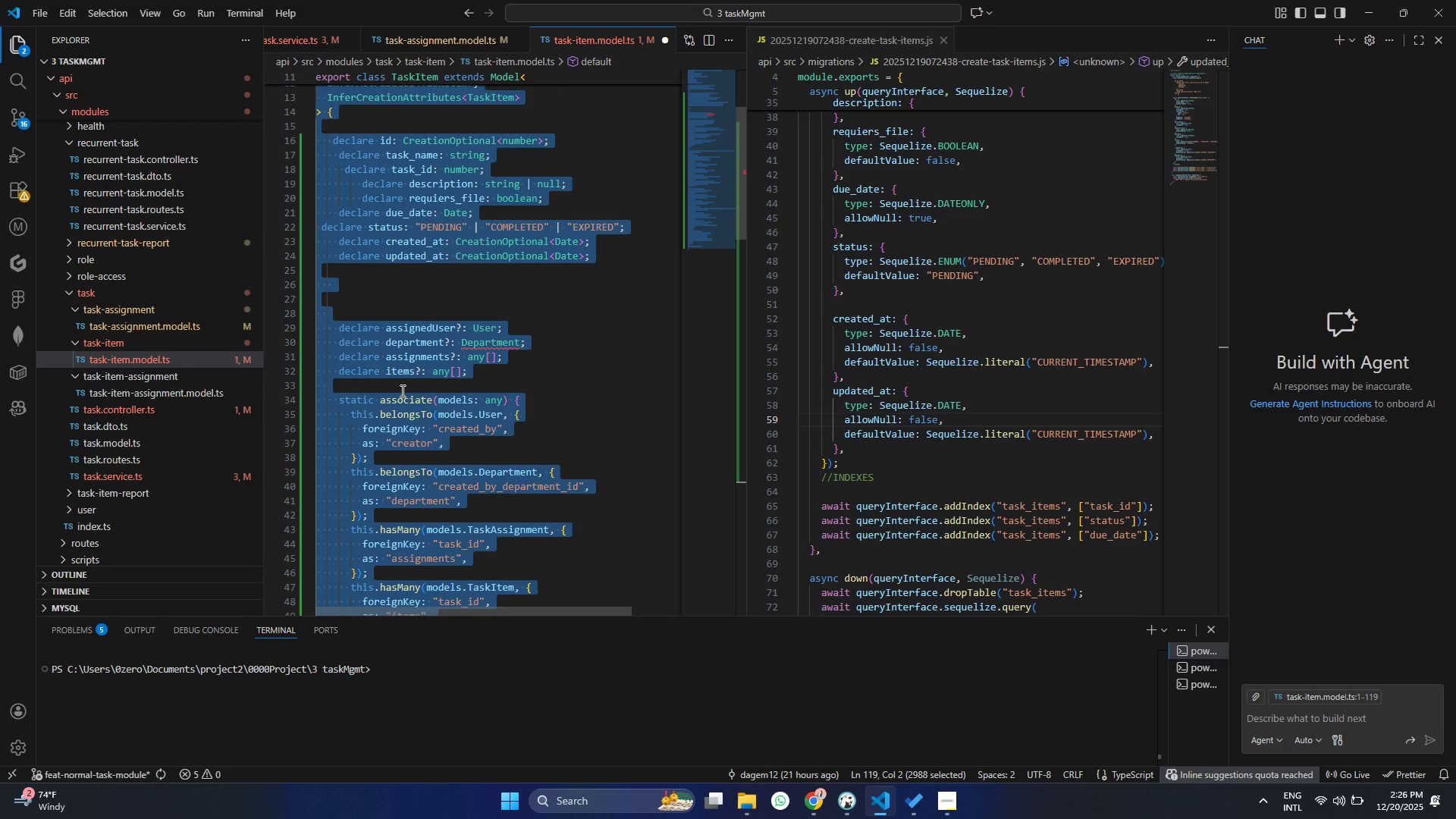 
right_click([405, 364])
 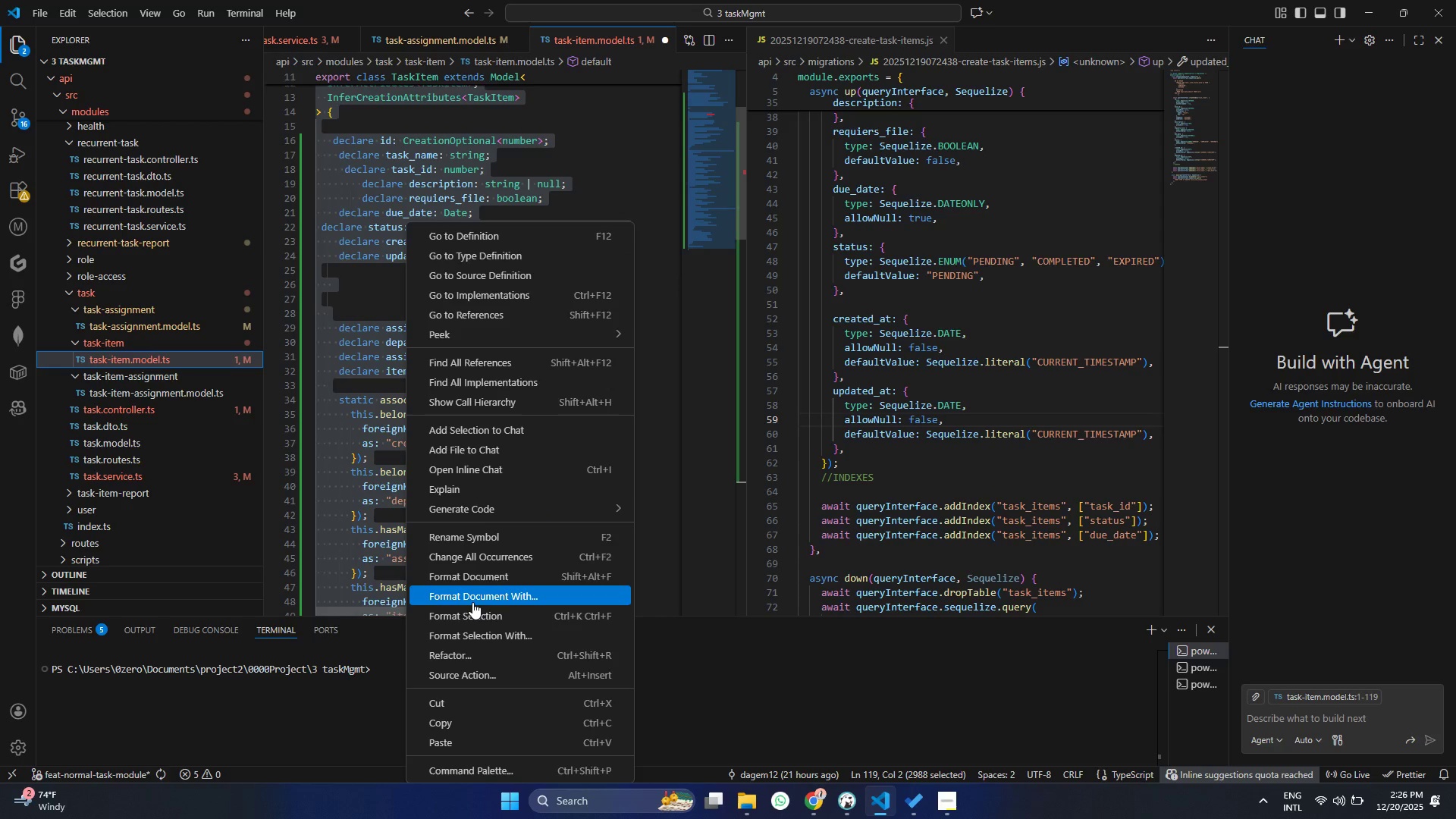 
left_click_drag(start_coordinate=[472, 602], to_coordinate=[472, 612])
 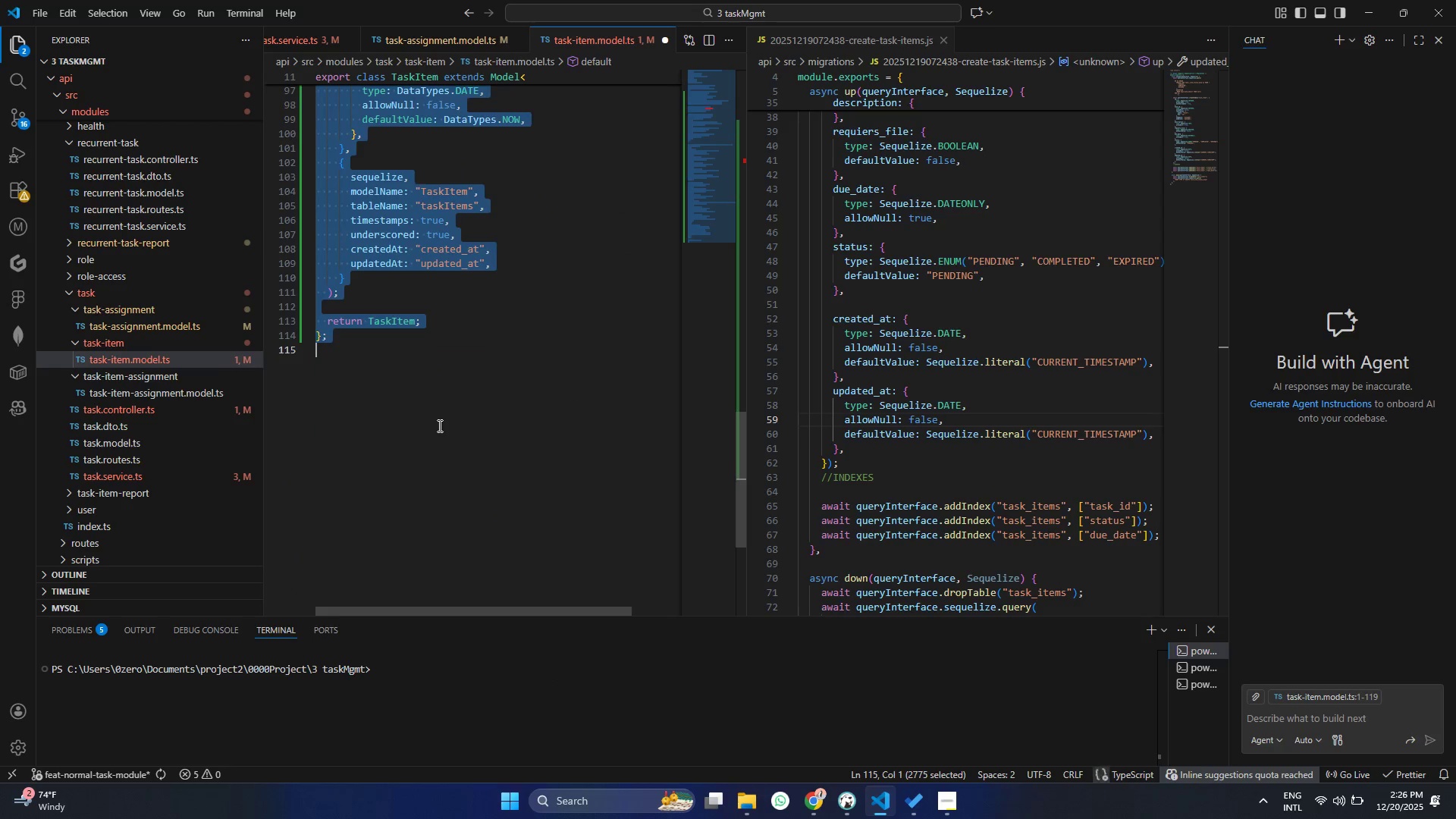 
left_click([438, 425])
 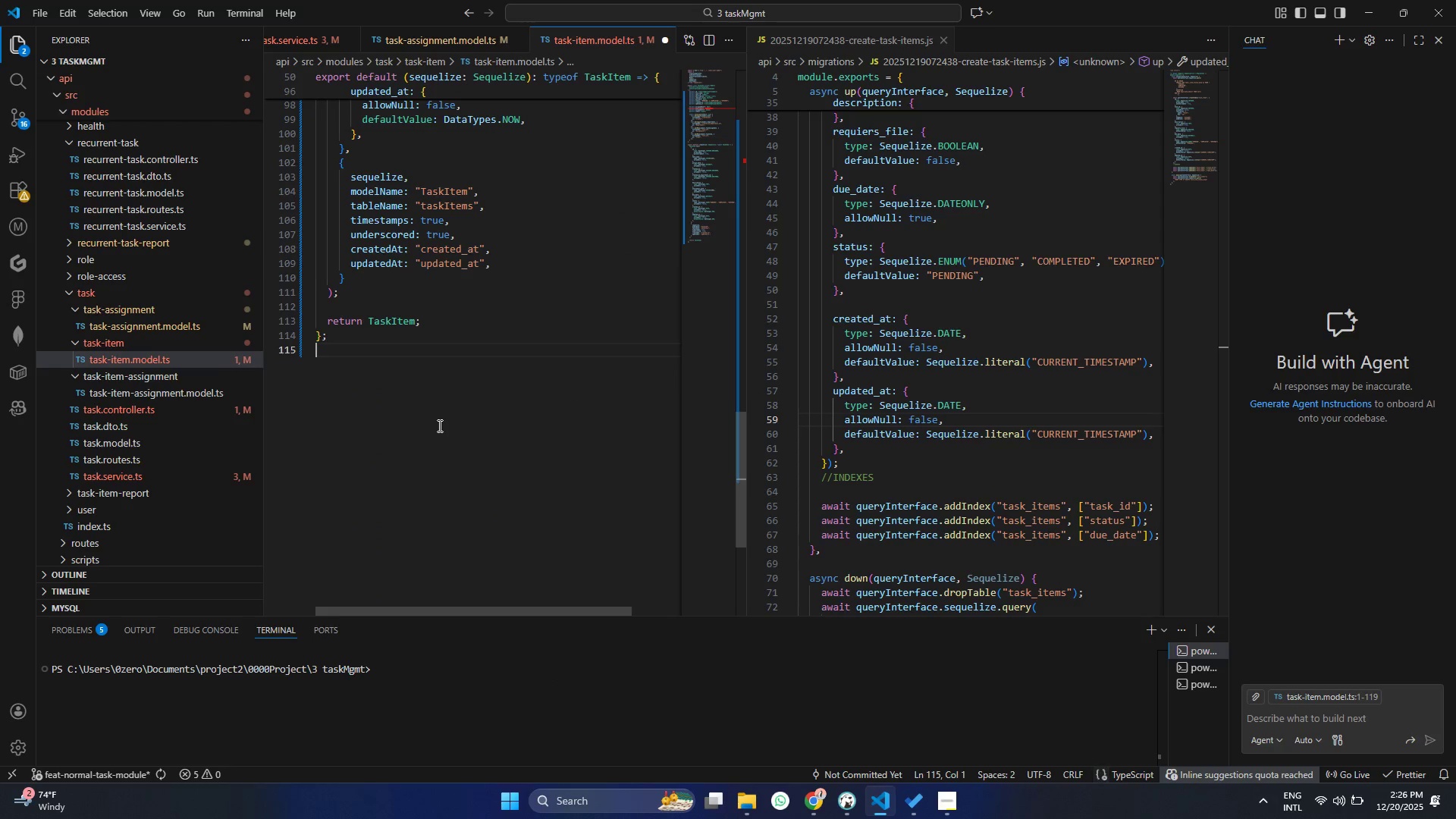 
scroll: coordinate [460, 416], scroll_direction: up, amount: 35.0
 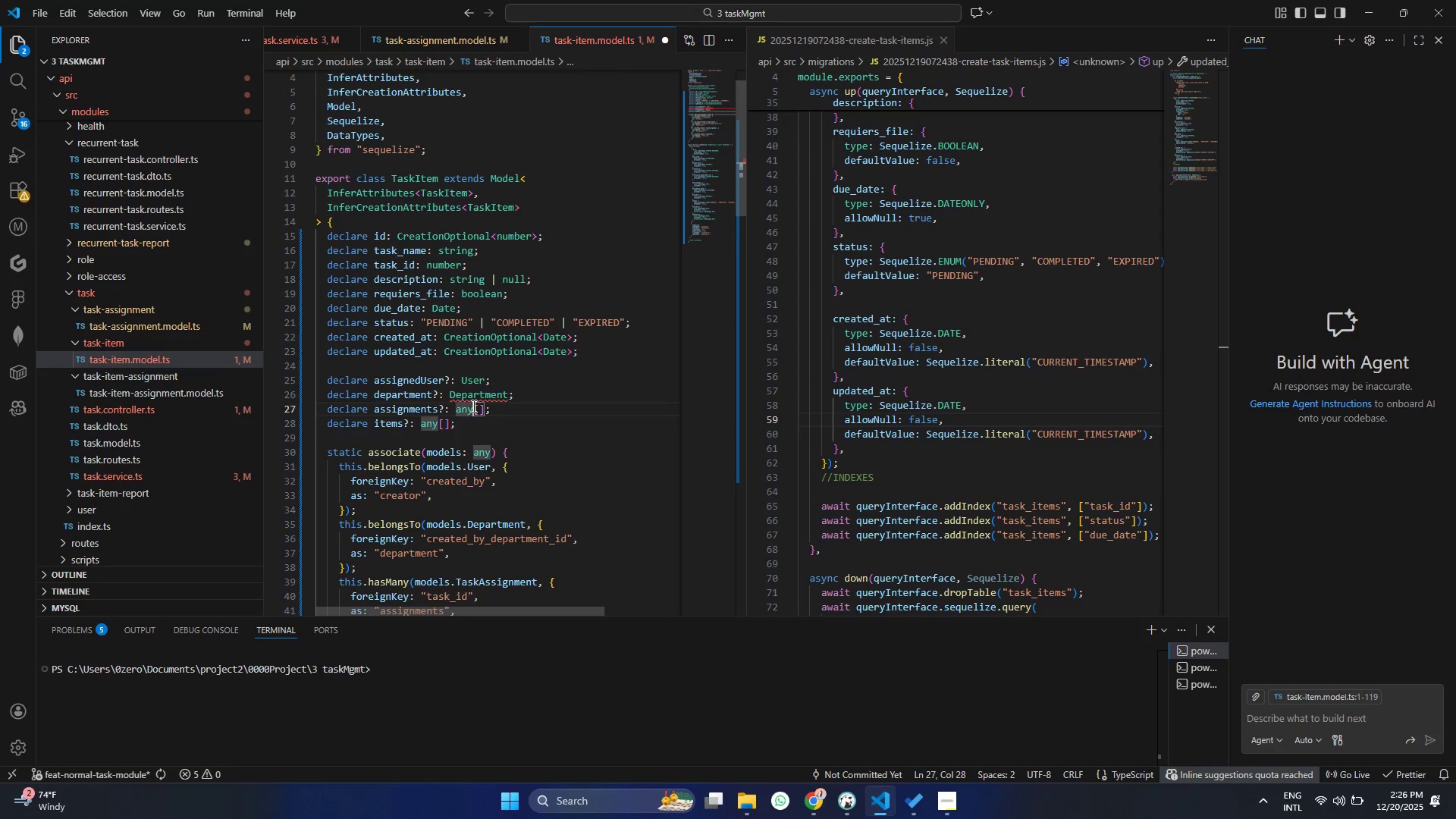 
left_click([472, 406])
 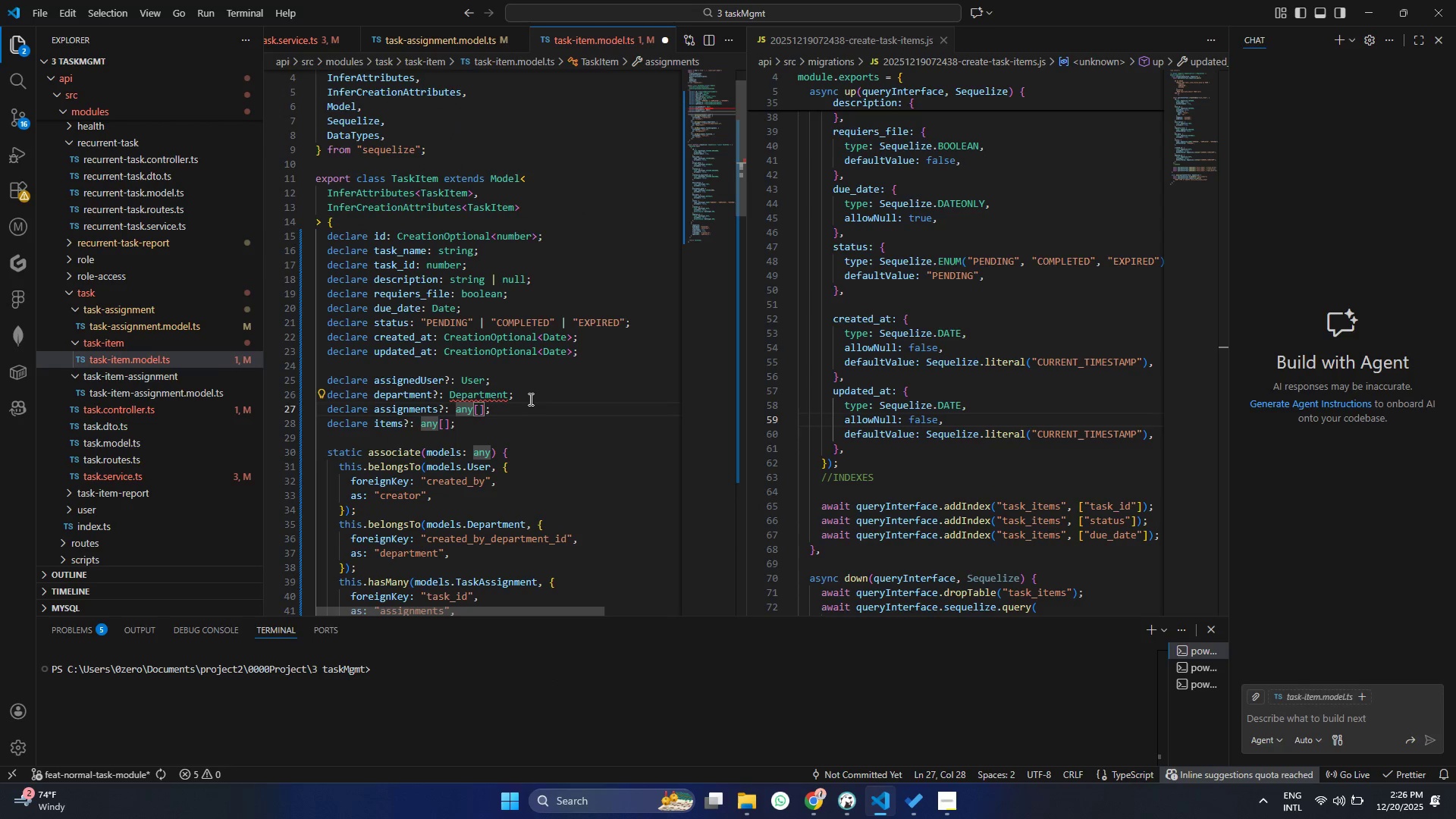 
left_click_drag(start_coordinate=[528, 398], to_coordinate=[312, 397])
 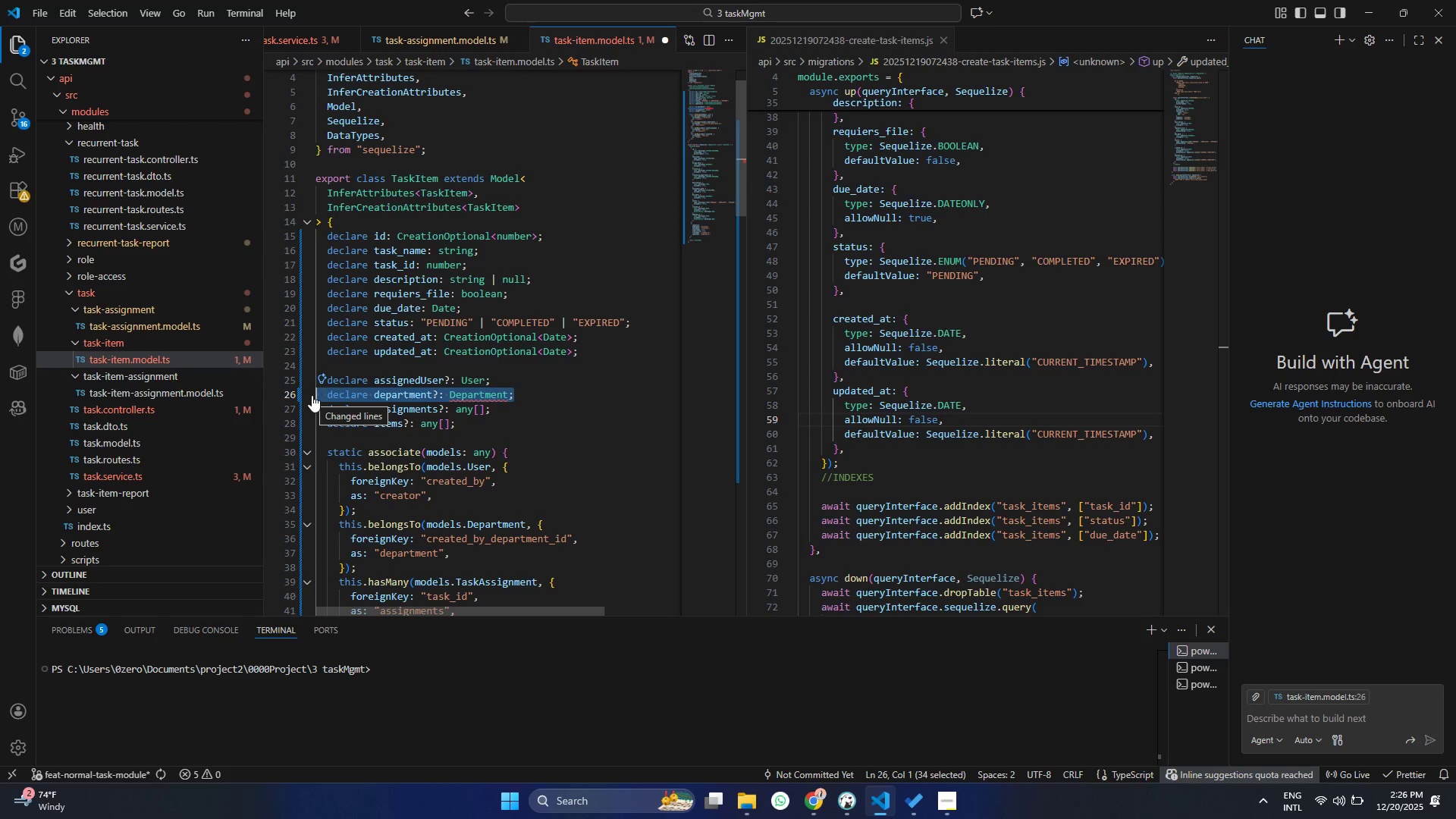 
key(Backspace)
 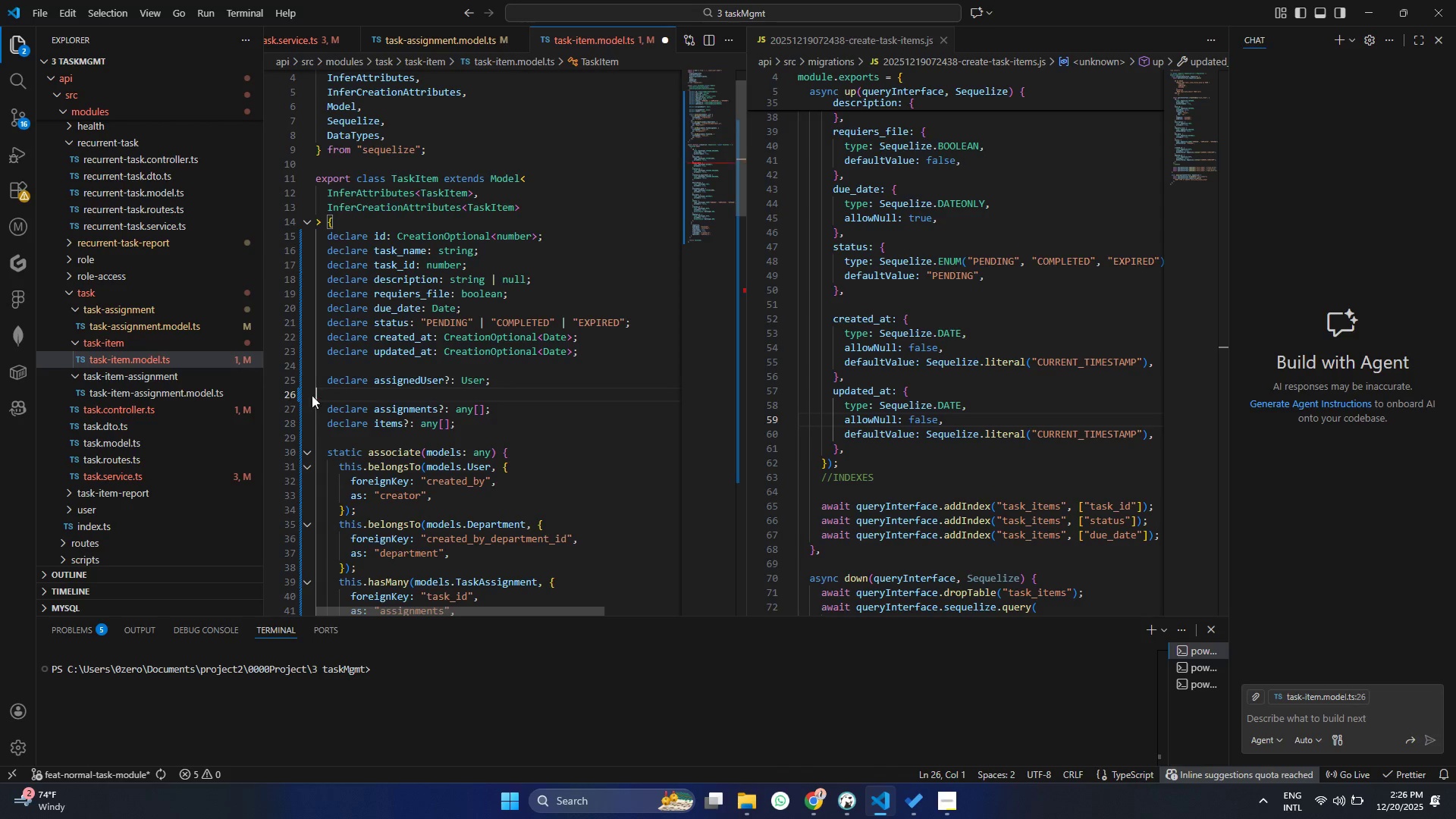 
key(Backspace)
 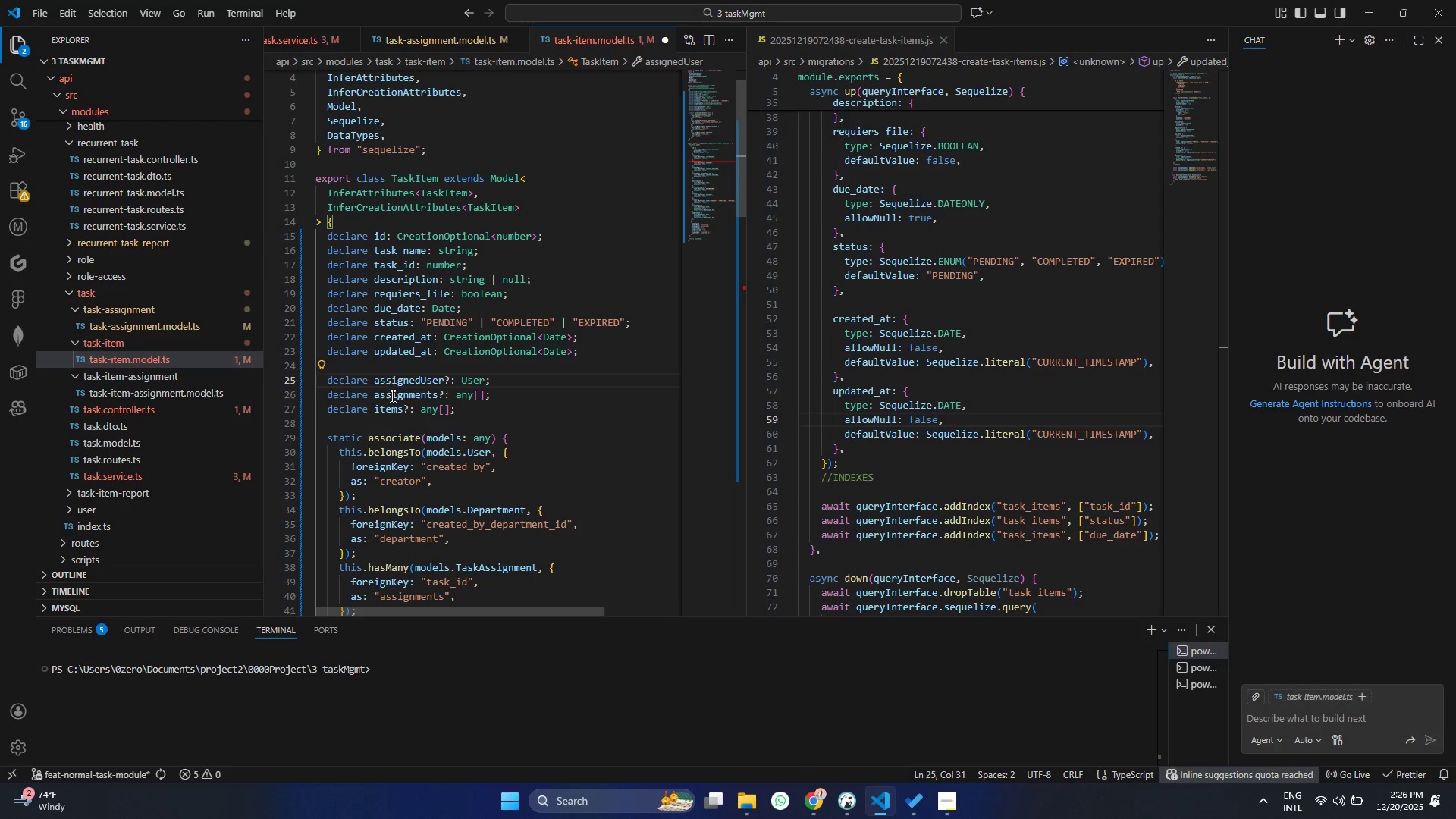 
double_click([401, 381])
 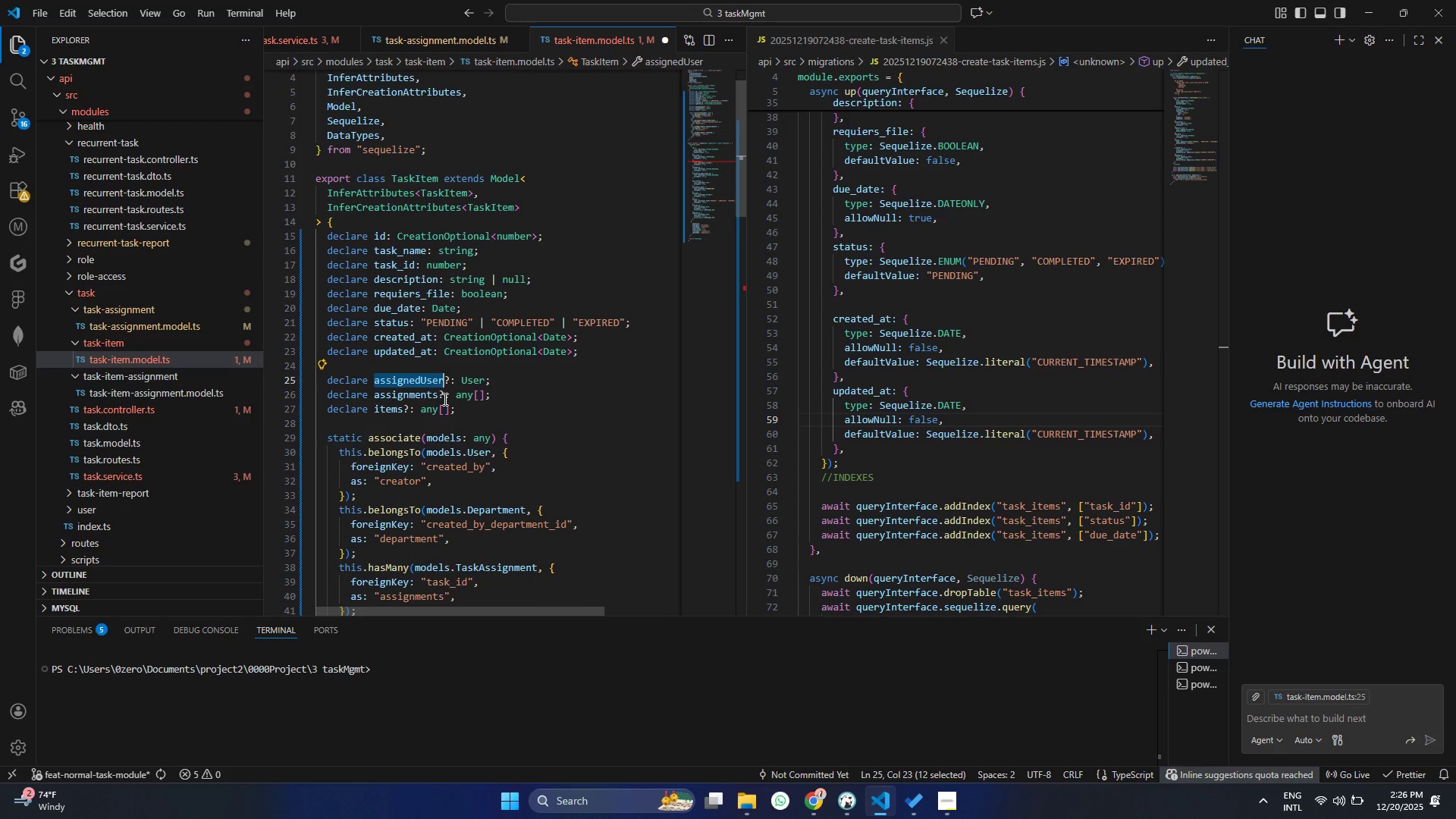 
hold_key(key=ShiftRight, duration=0.77)
 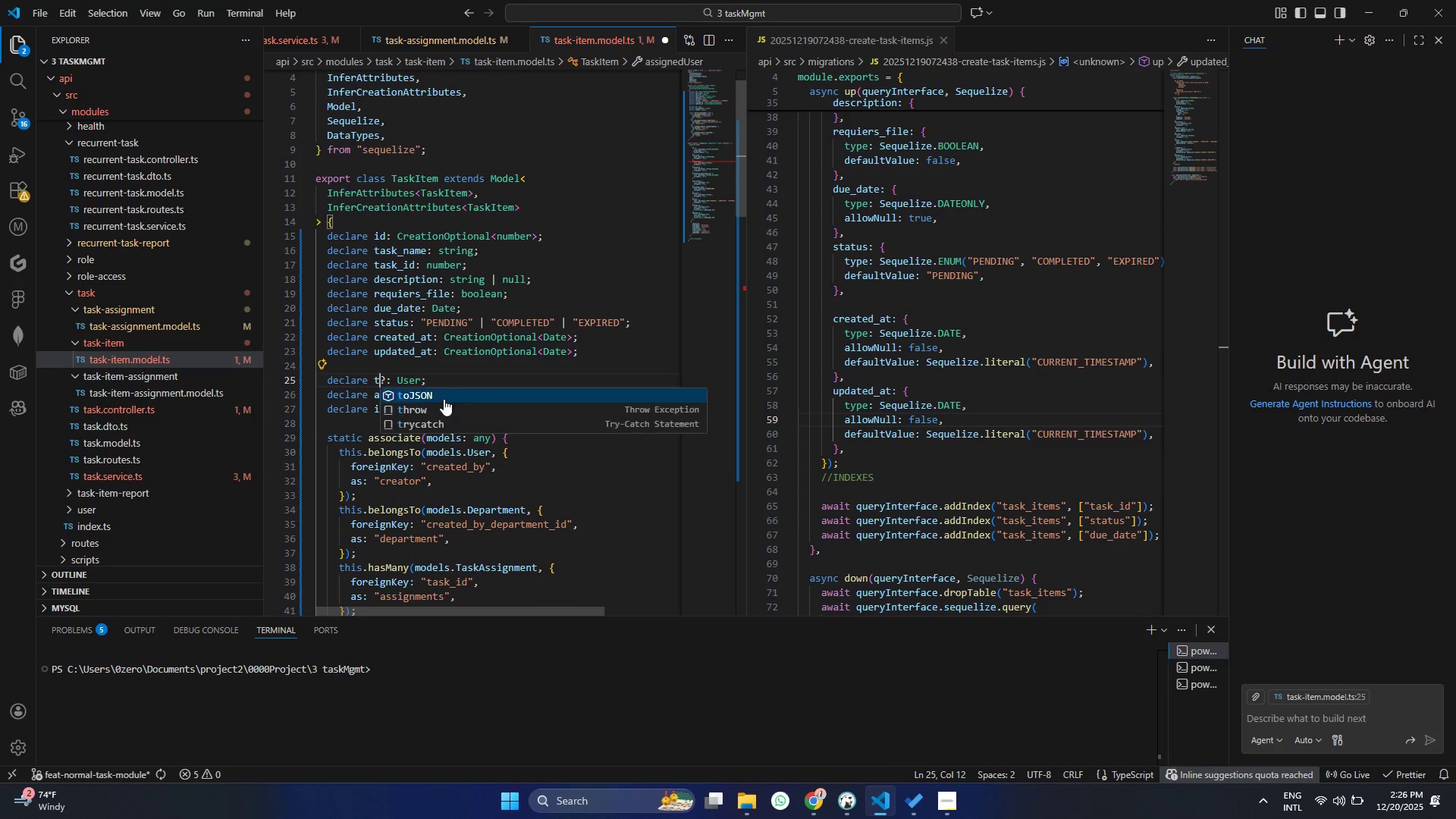 
type(task)
 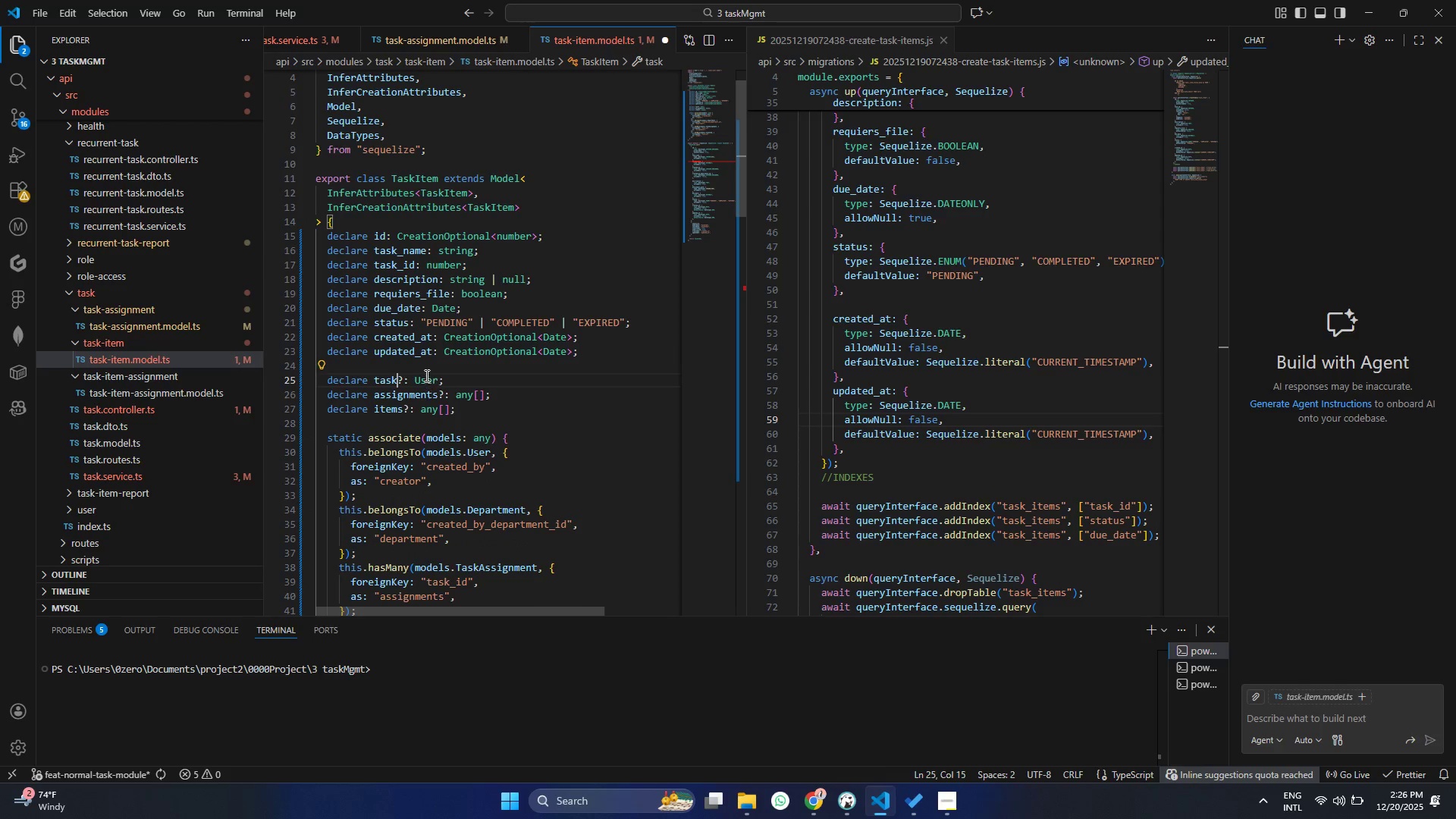 
double_click([425, 375])
 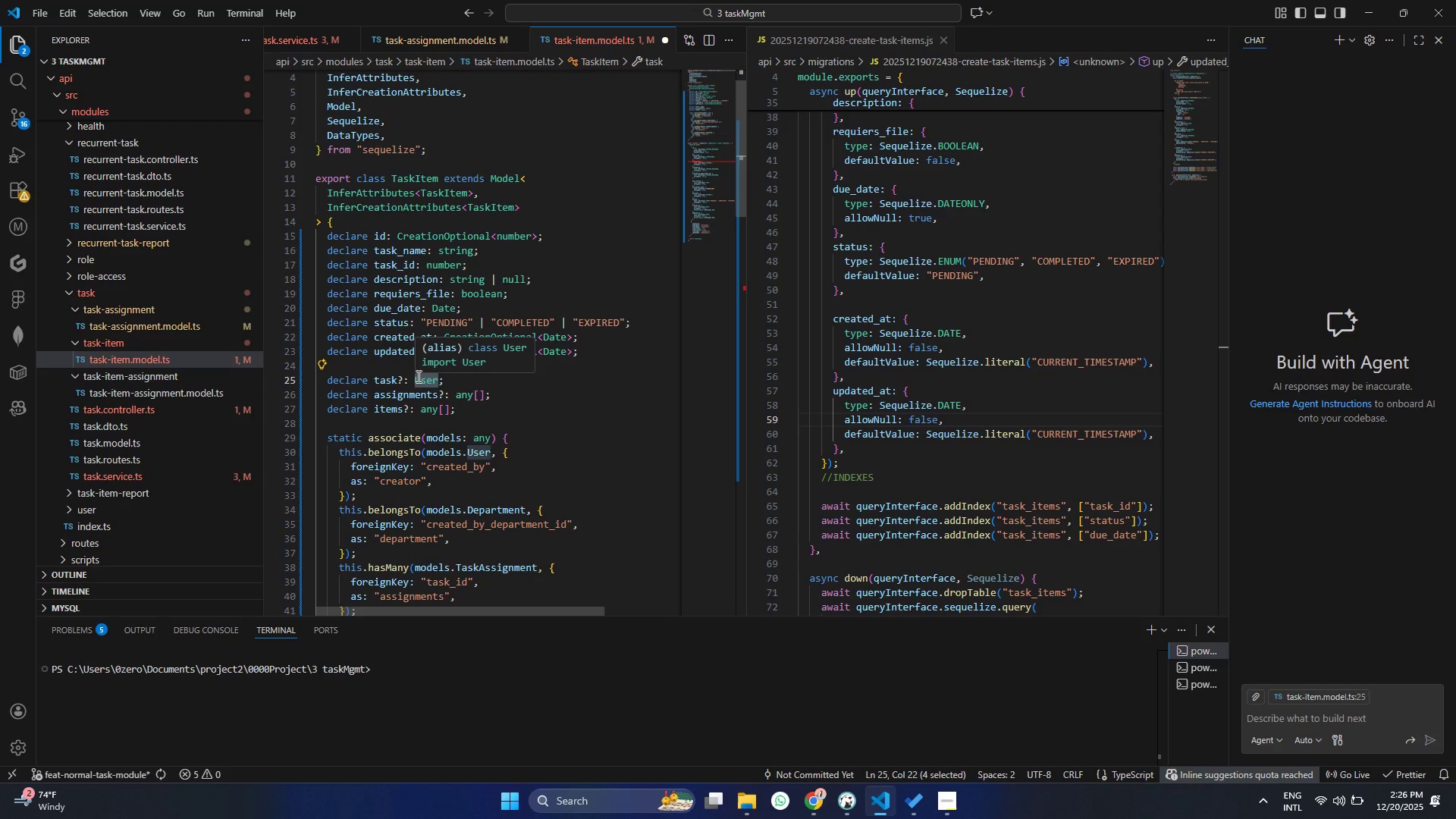 
type(Task)
 